 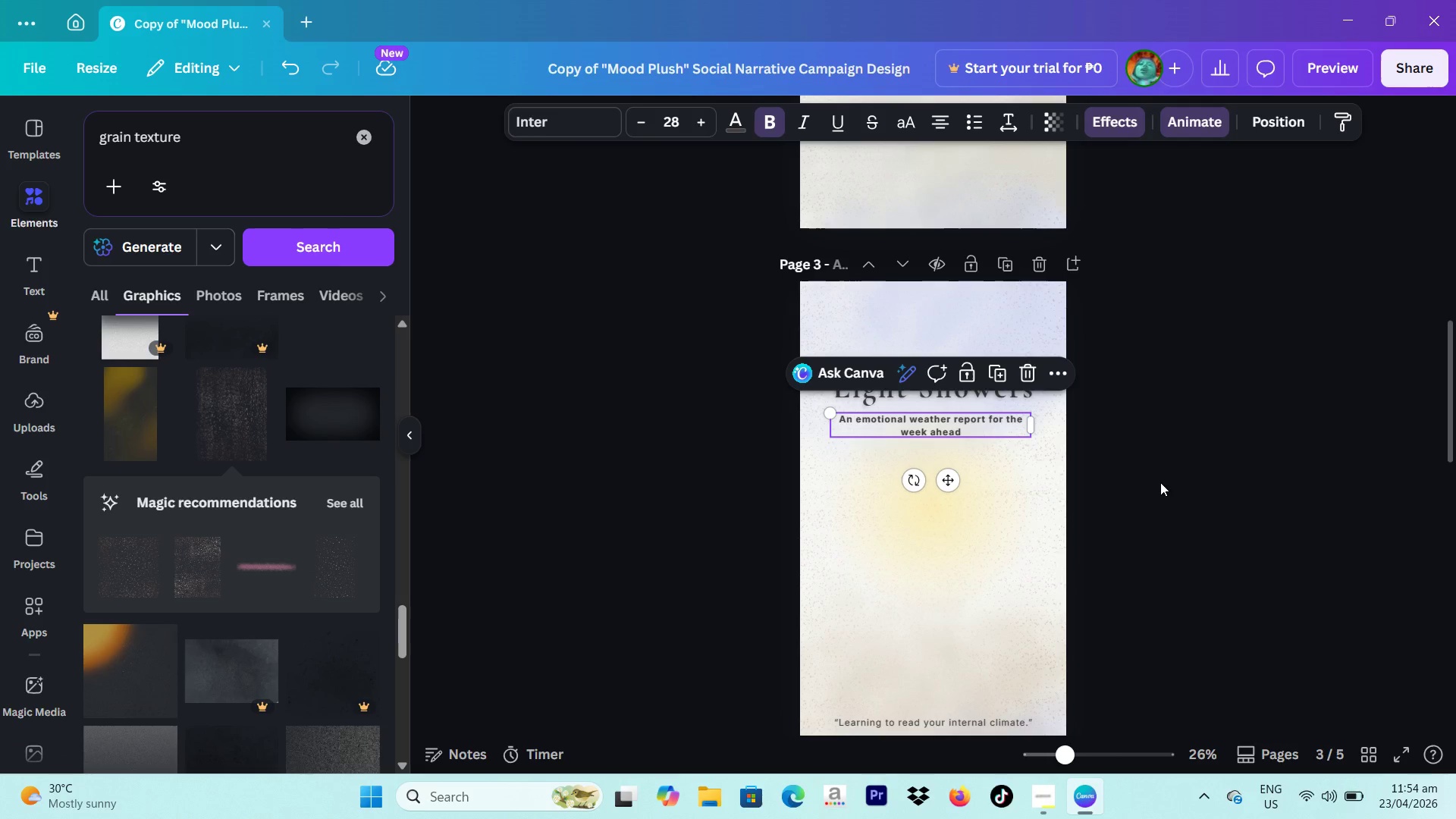 
double_click([965, 435])
 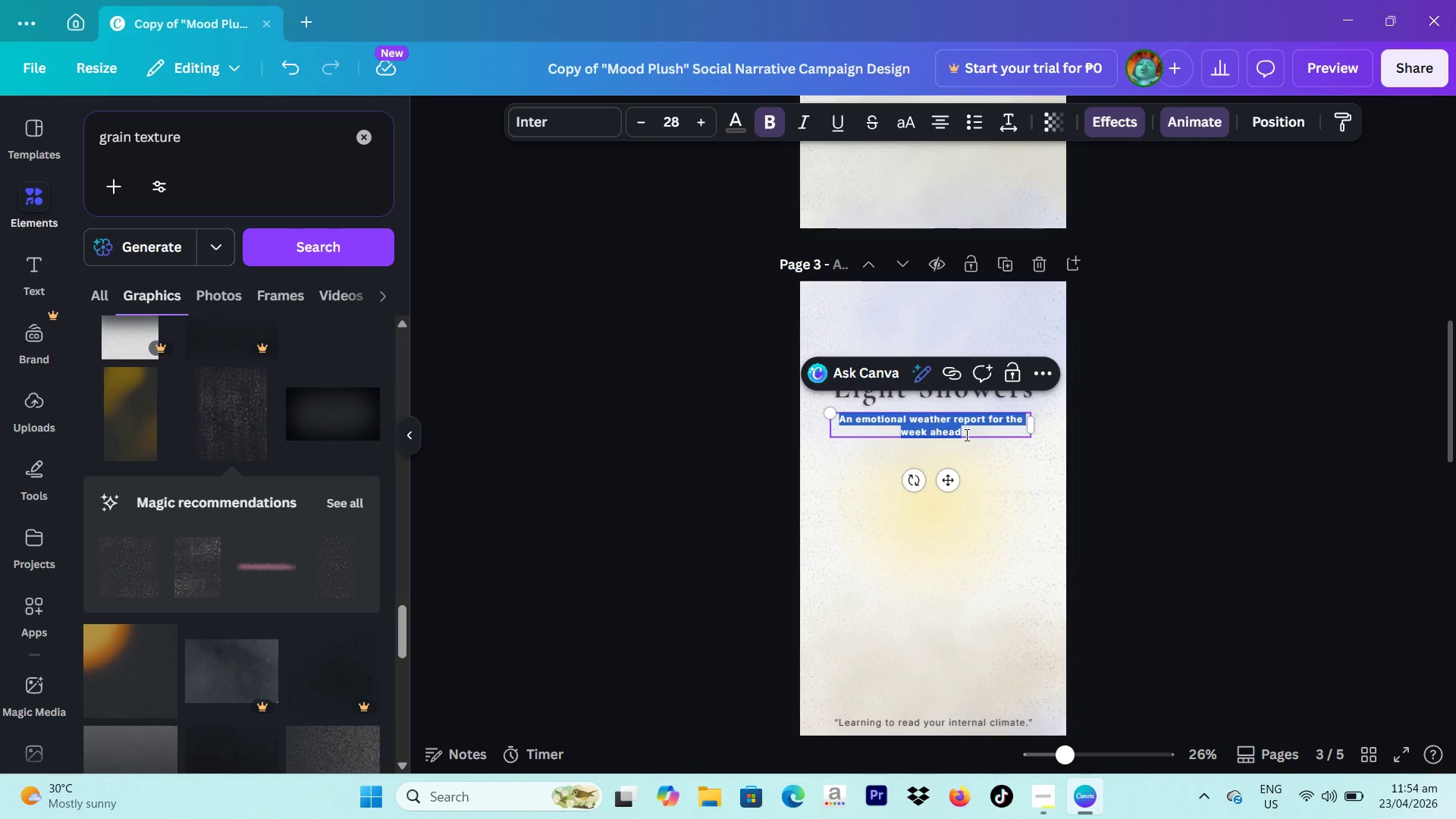 
type(A wave of heaviness may pass through. Emotional release is natural)
 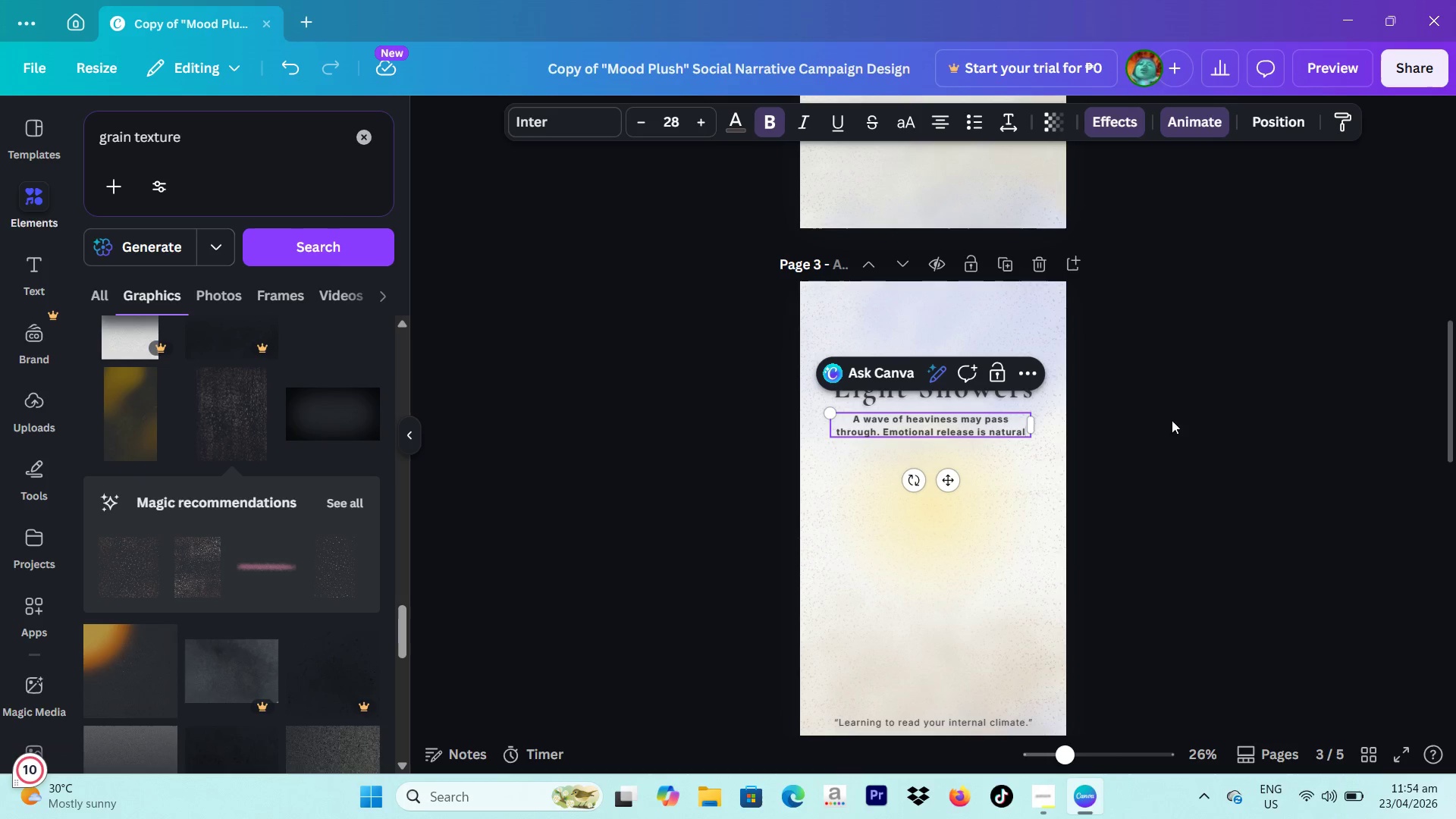 
key(Period)
 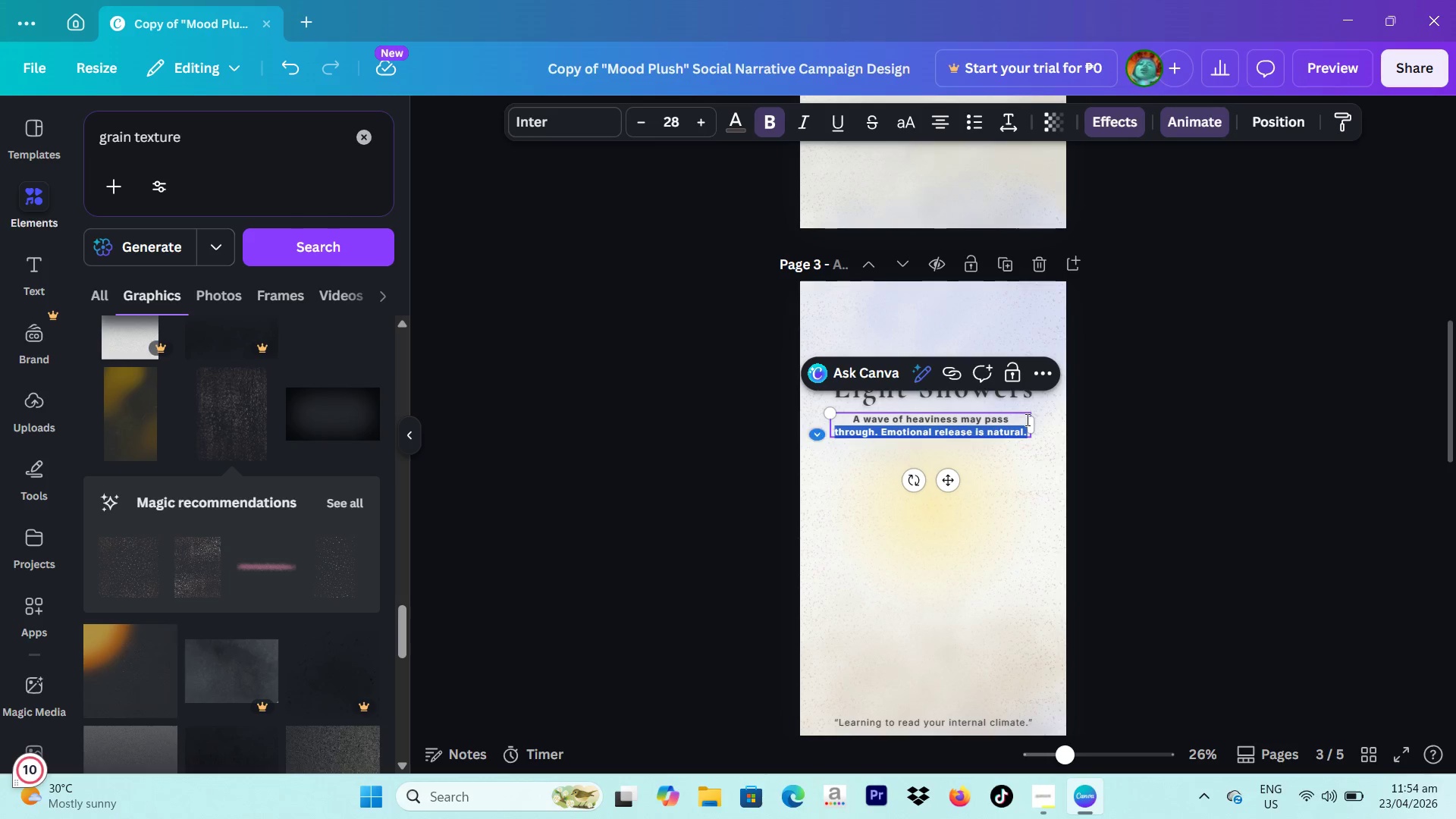 
left_click([1125, 410])
 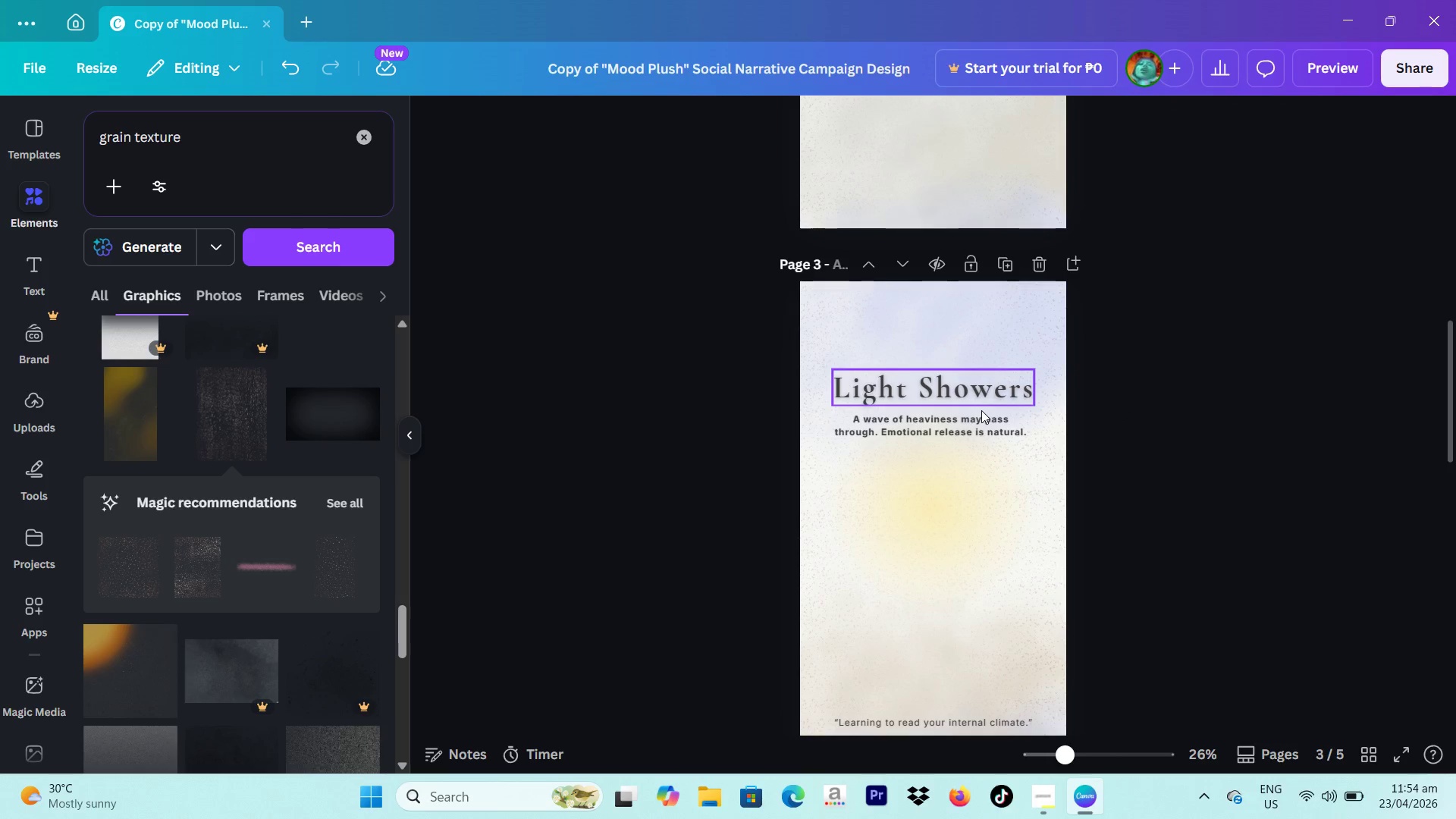 
left_click([964, 420])
 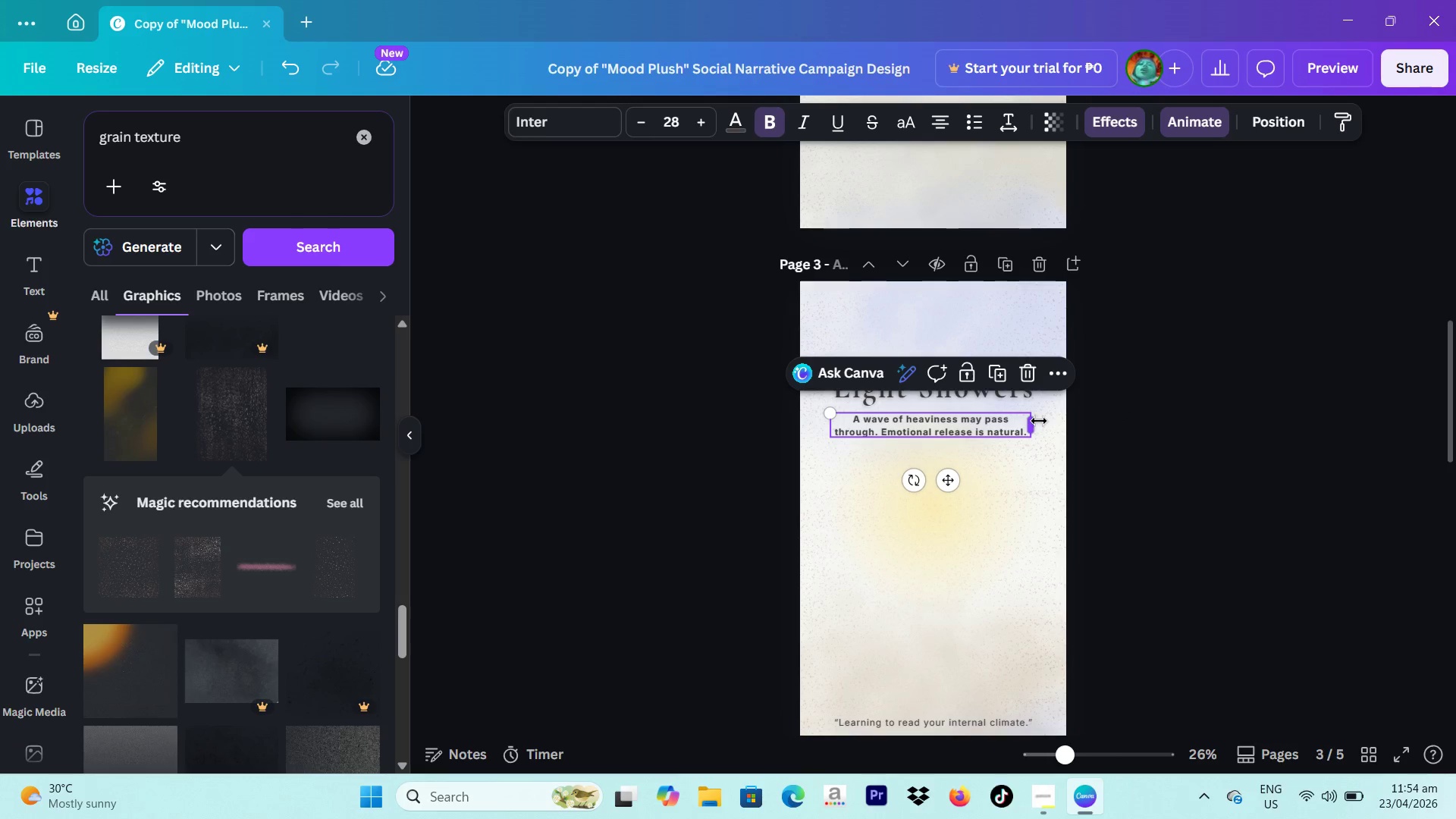 
left_click_drag(start_coordinate=[1035, 421], to_coordinate=[1050, 421])
 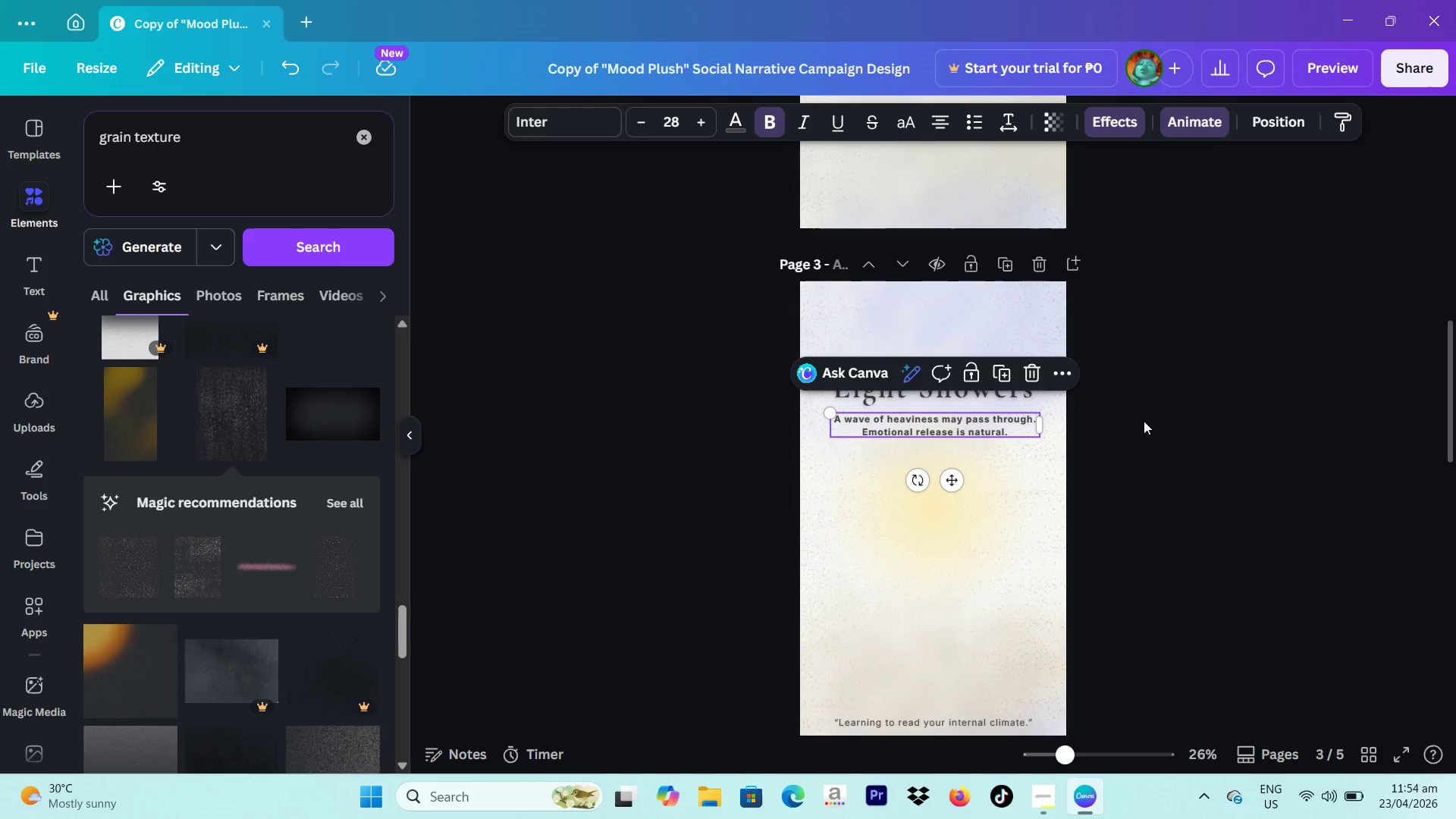 
left_click([1144, 421])
 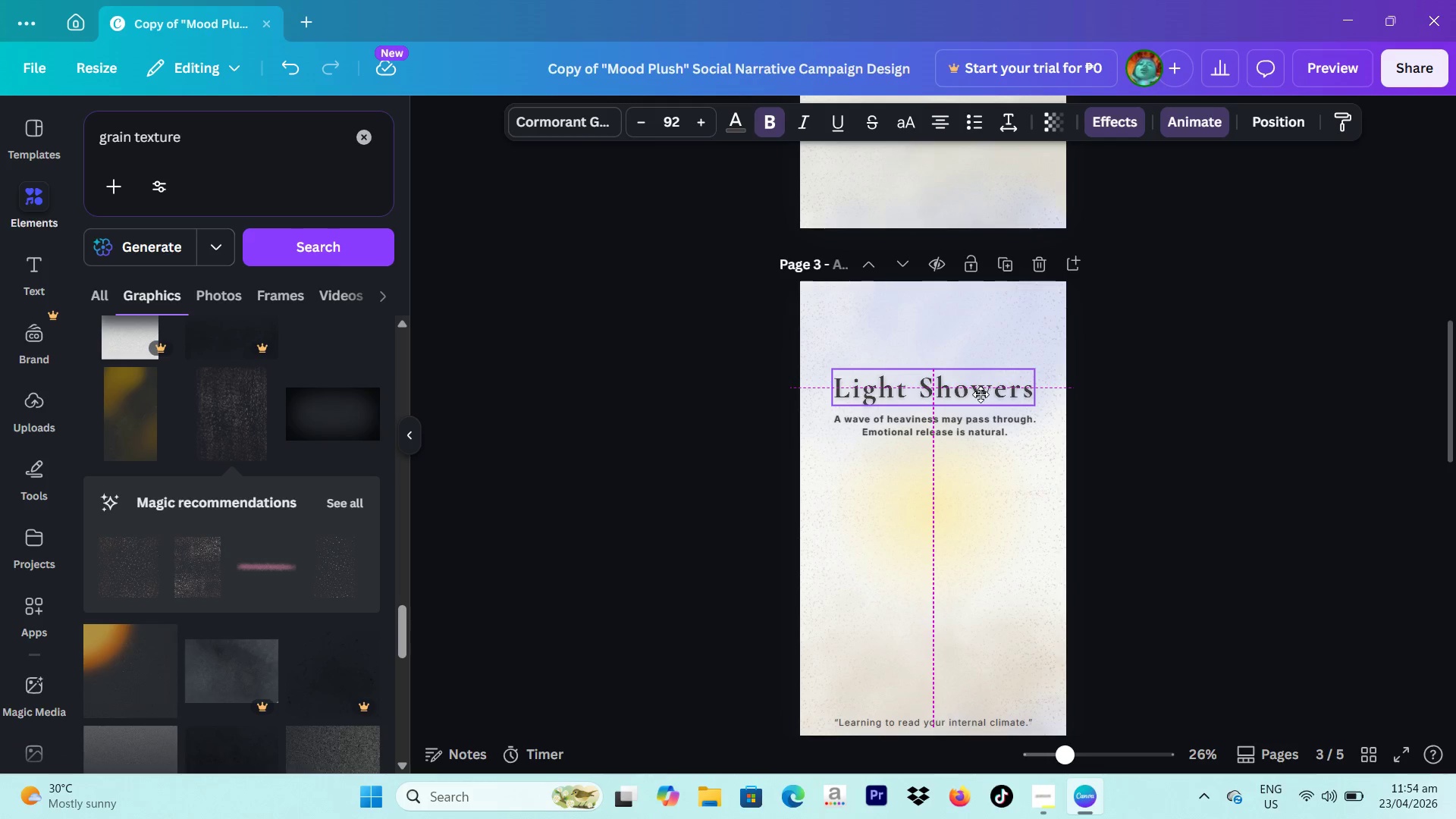 
wait(5.39)
 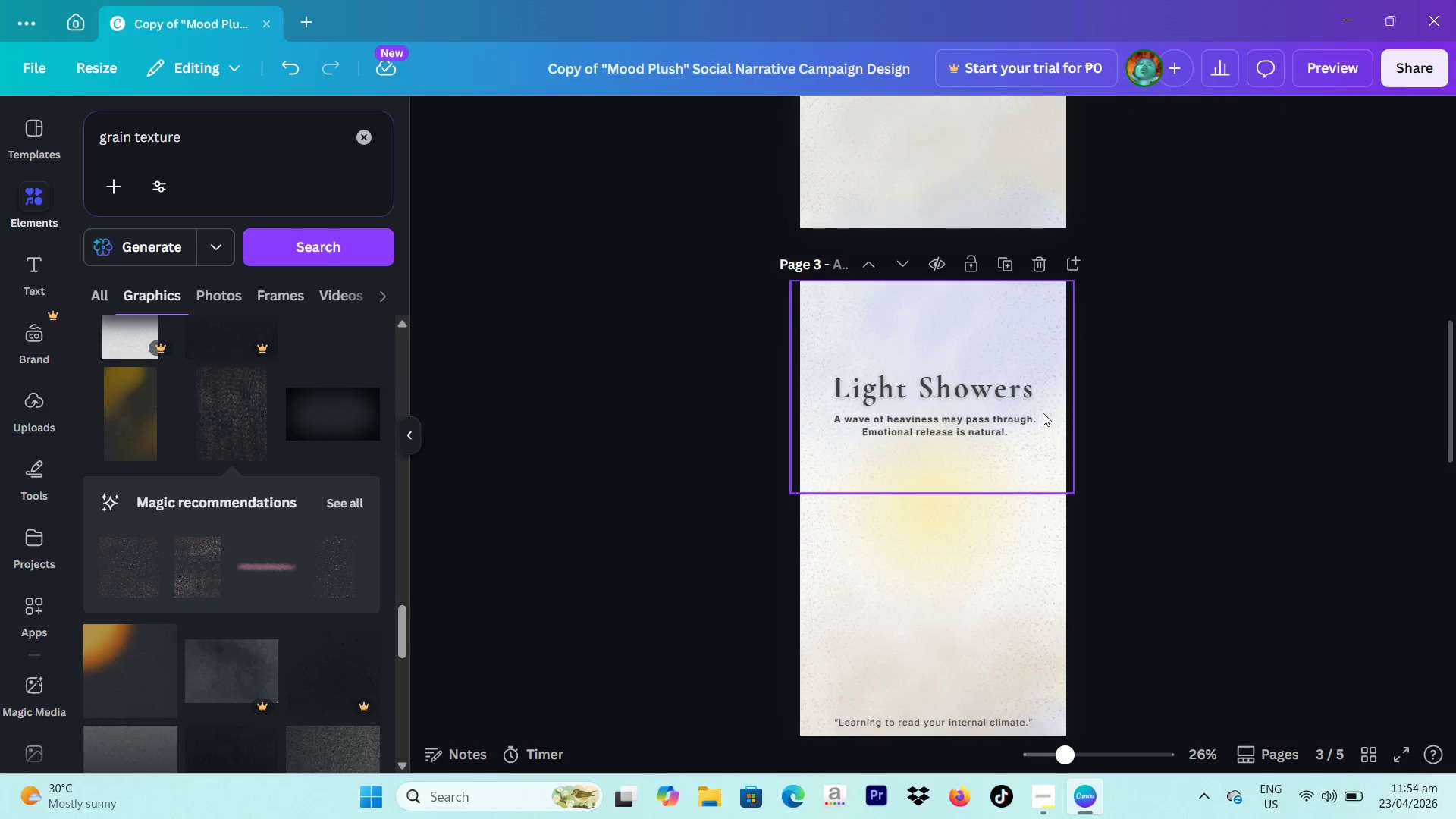 
left_click([1147, 466])
 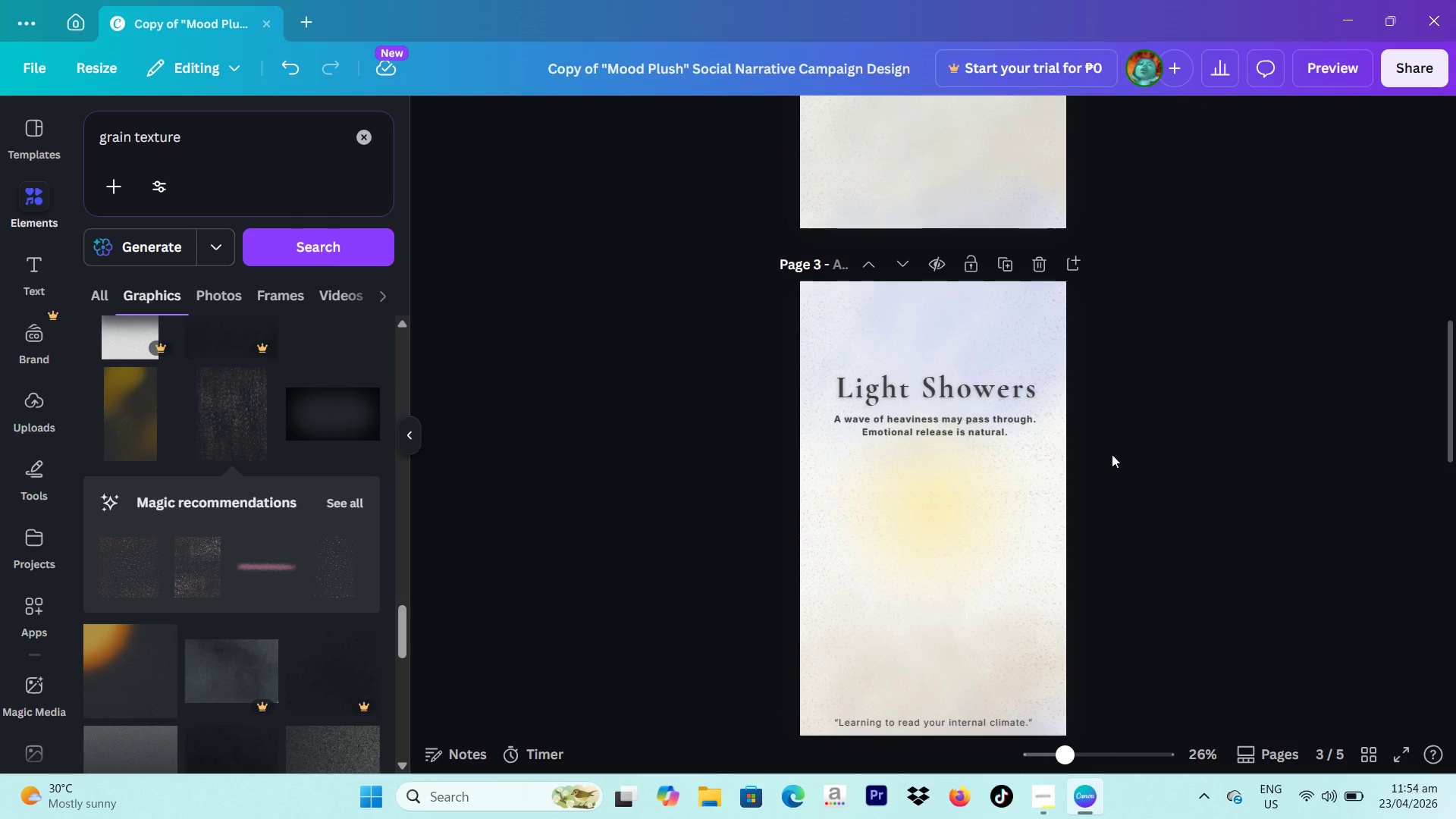 
mouse_move([1019, 430])
 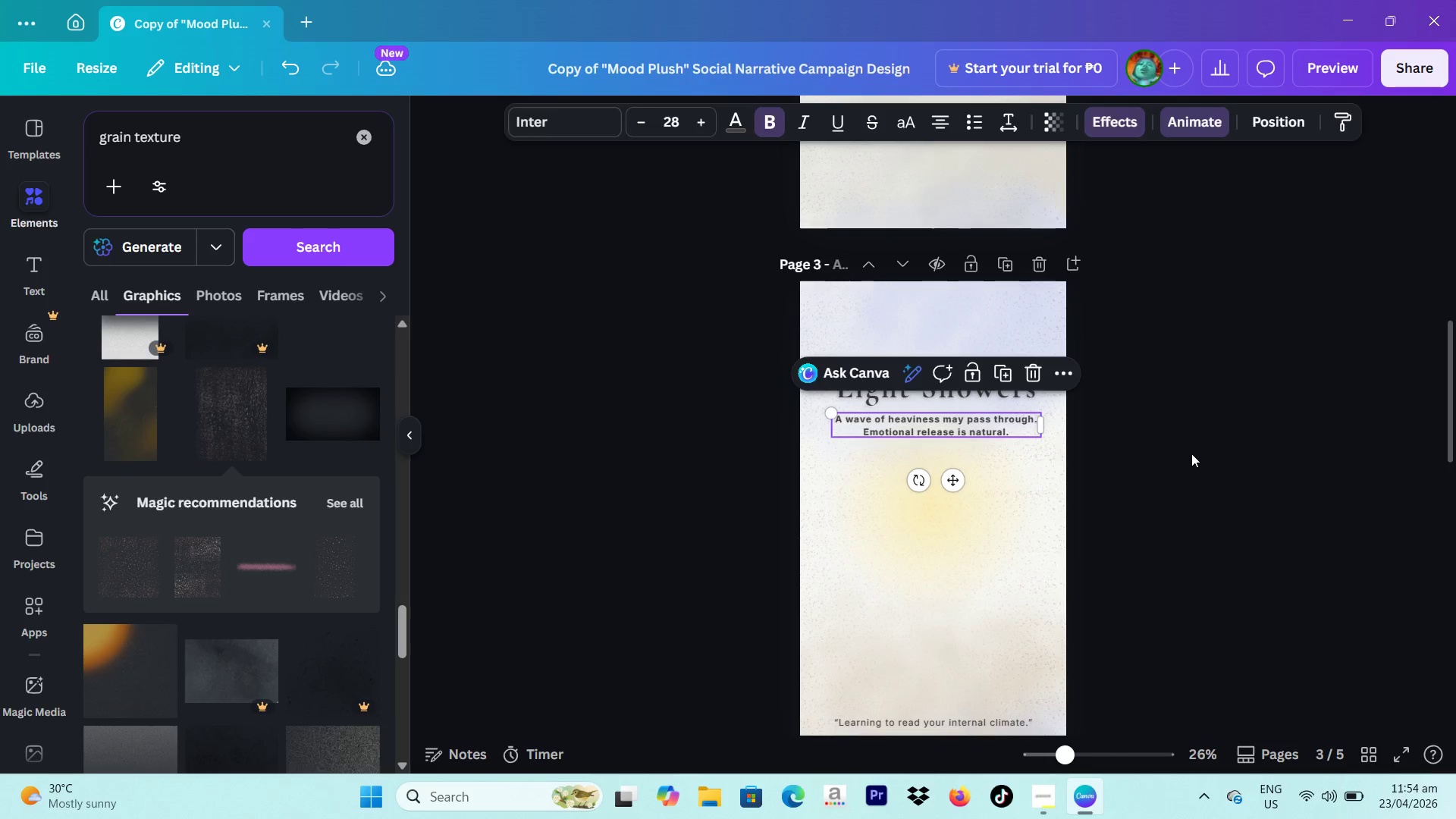 
left_click([1191, 453])
 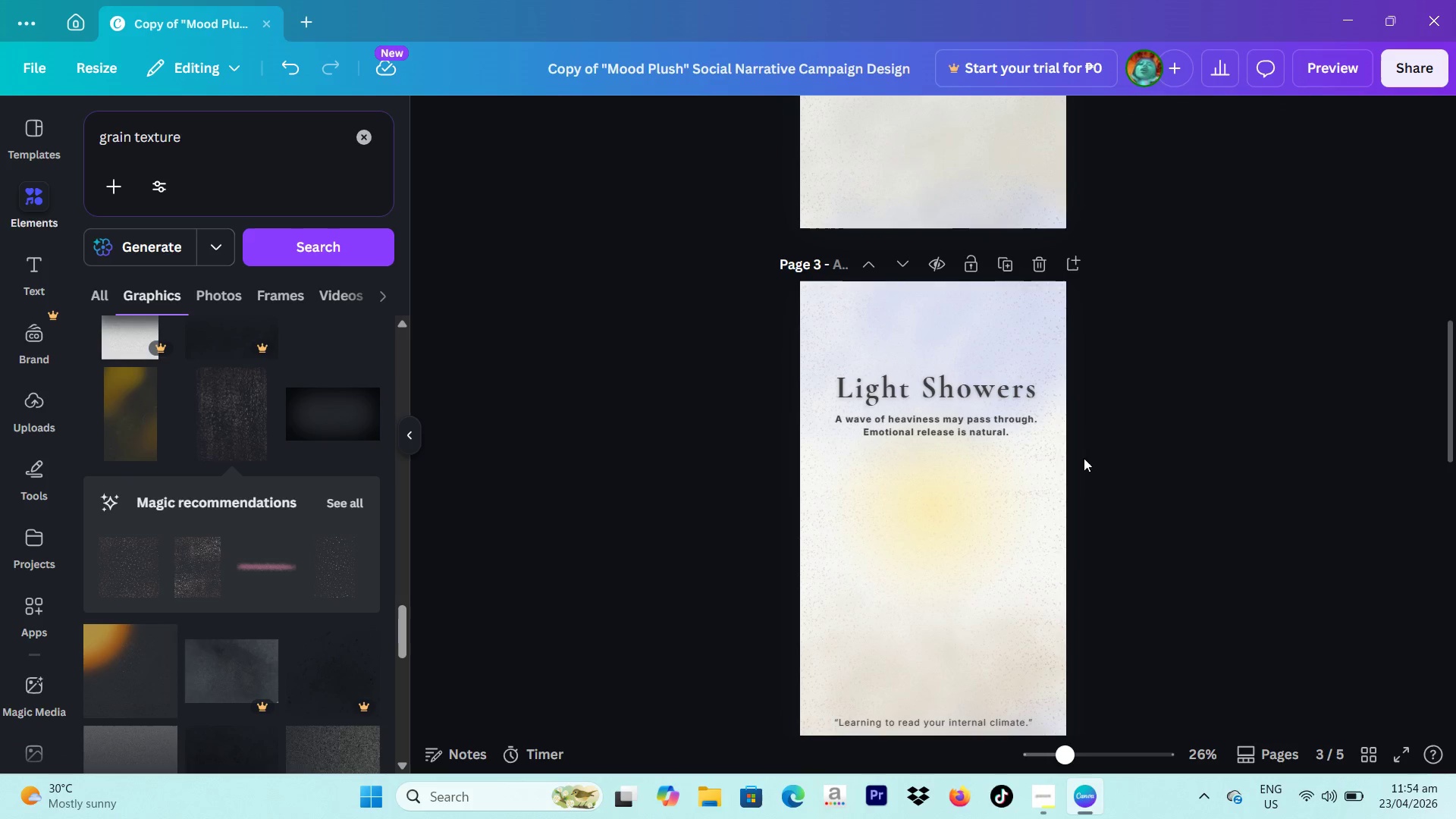 
left_click([951, 426])
 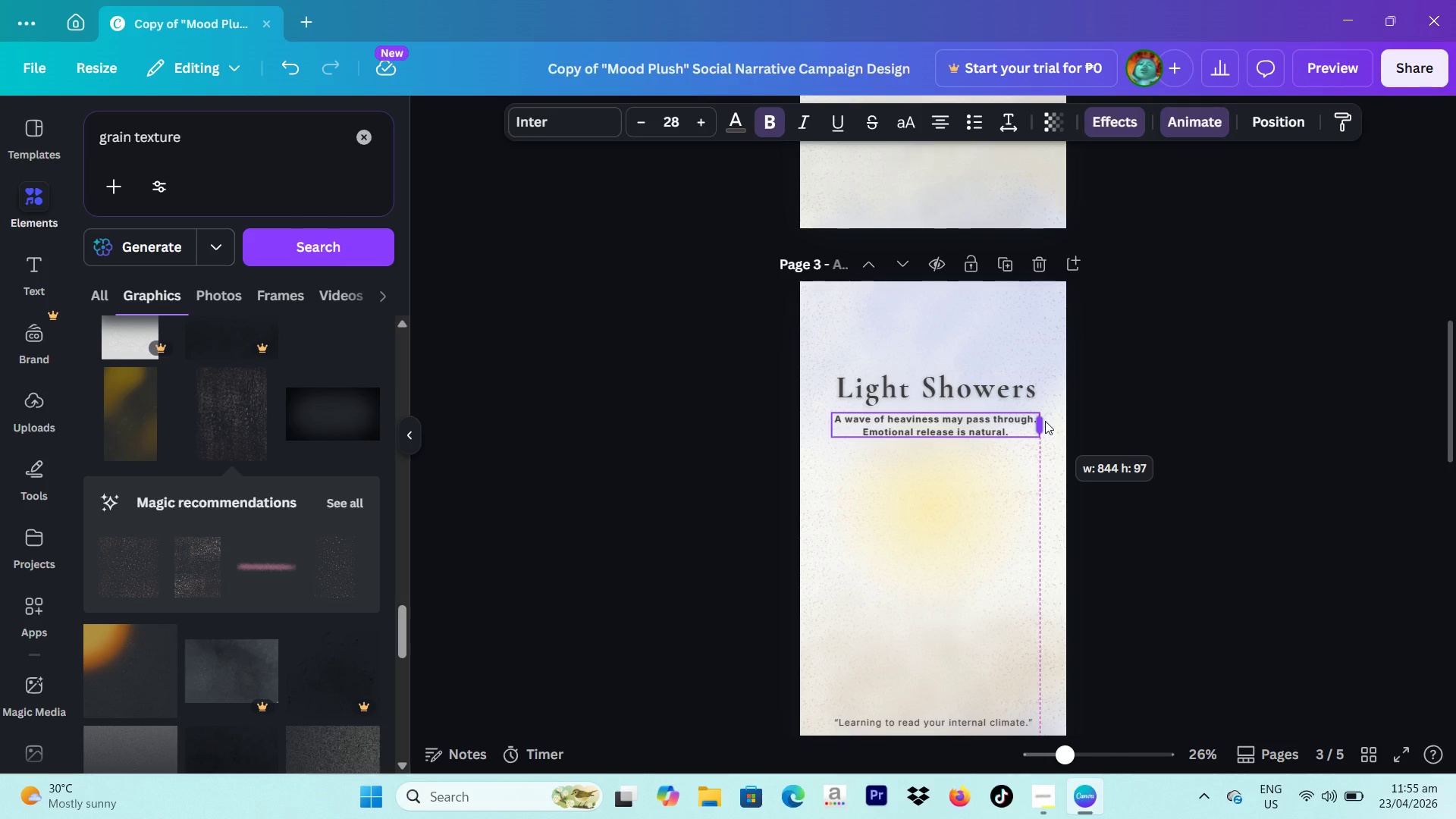 
wait(5.38)
 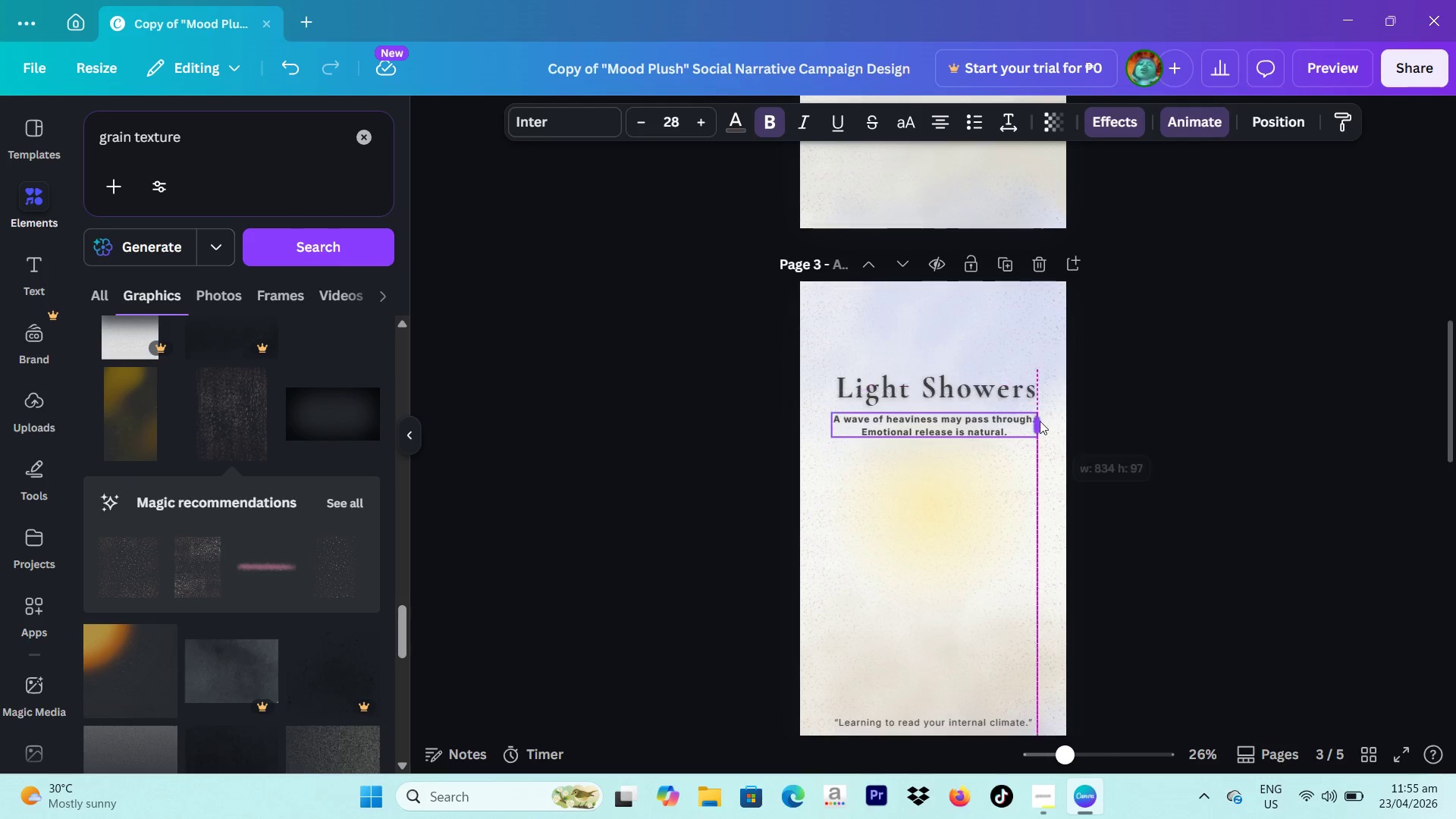 
left_click([1118, 441])
 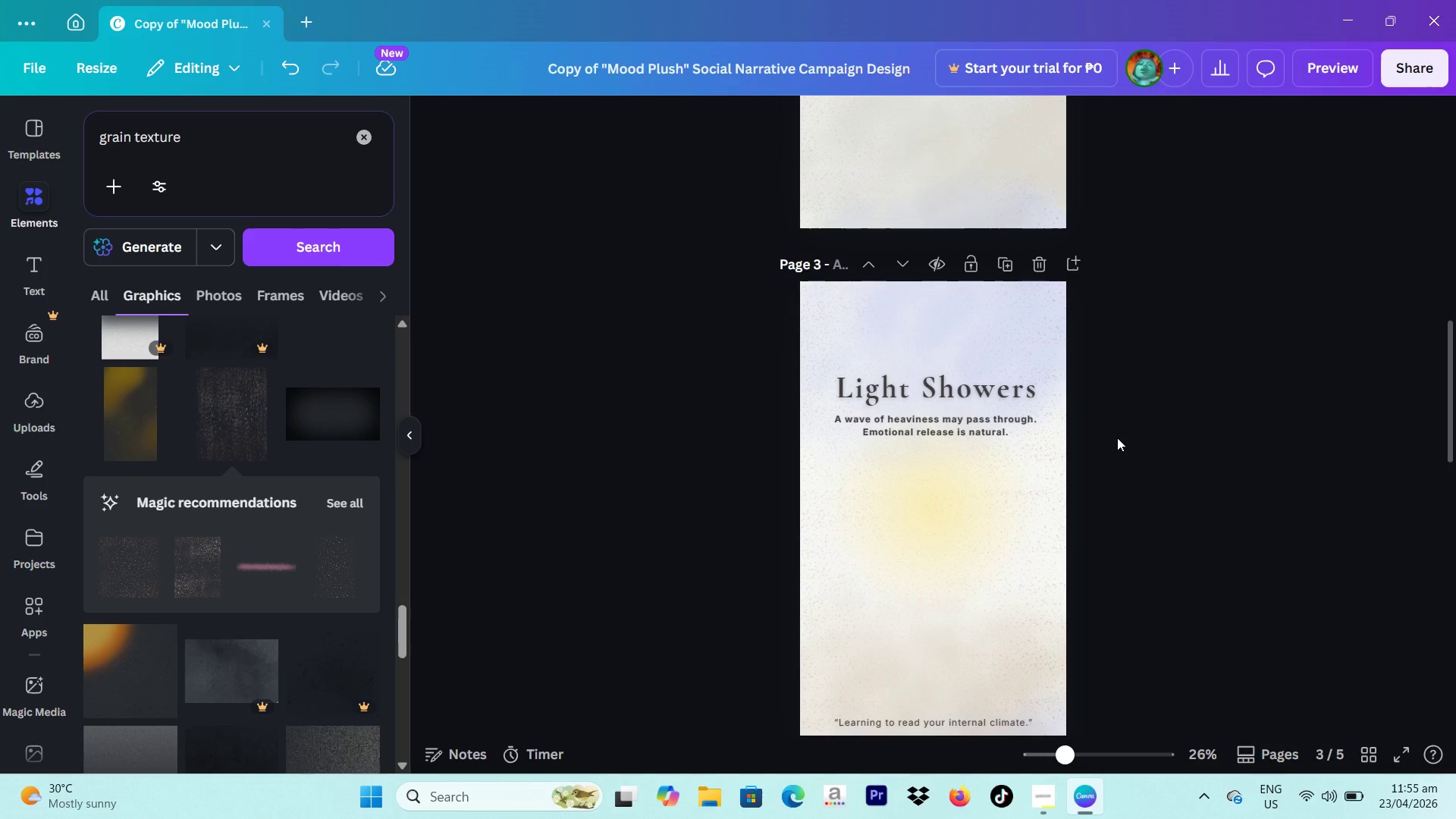 
scroll: coordinate [1117, 438], scroll_direction: none, amount: 0.0
 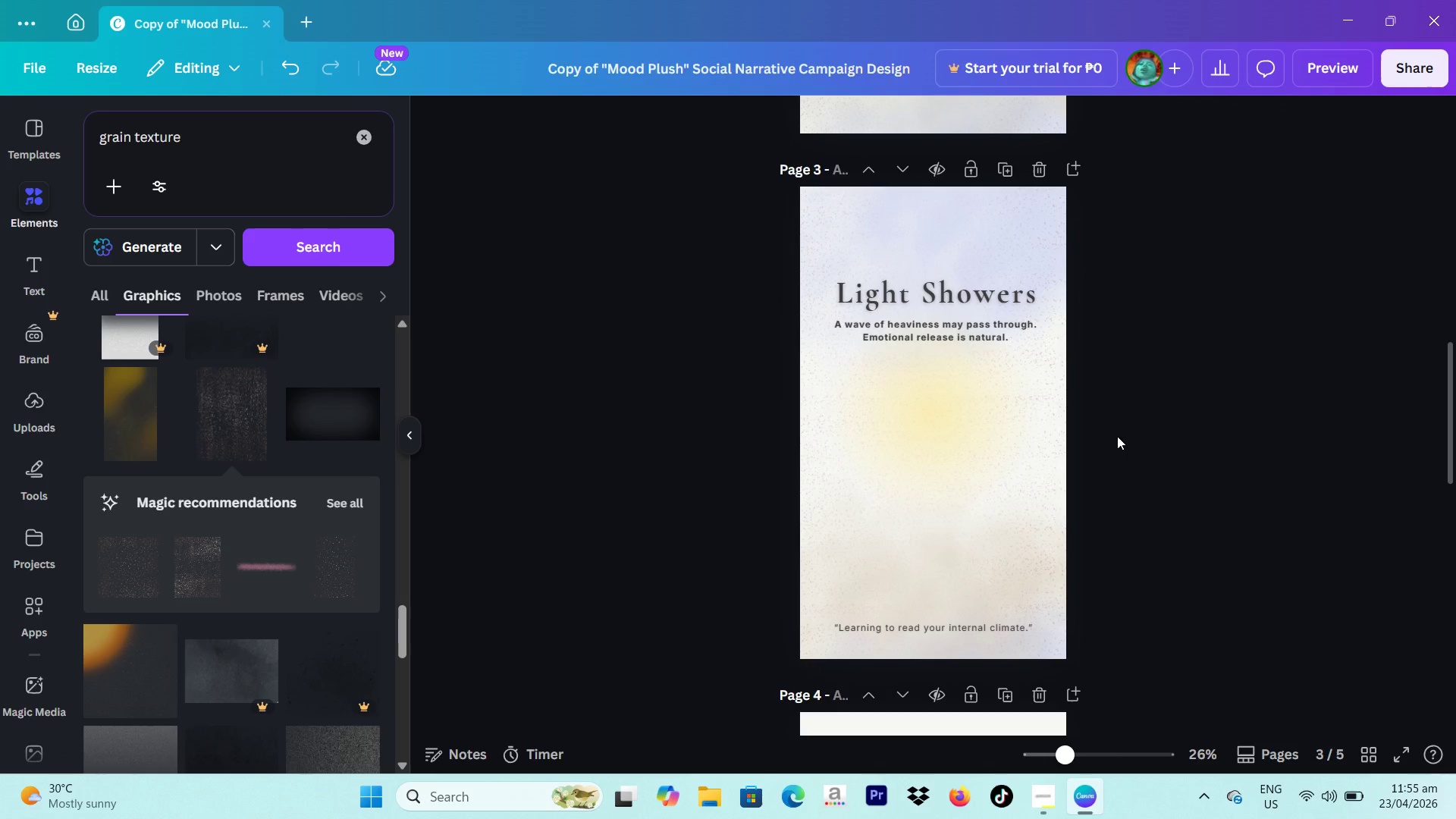 
wait(6.77)
 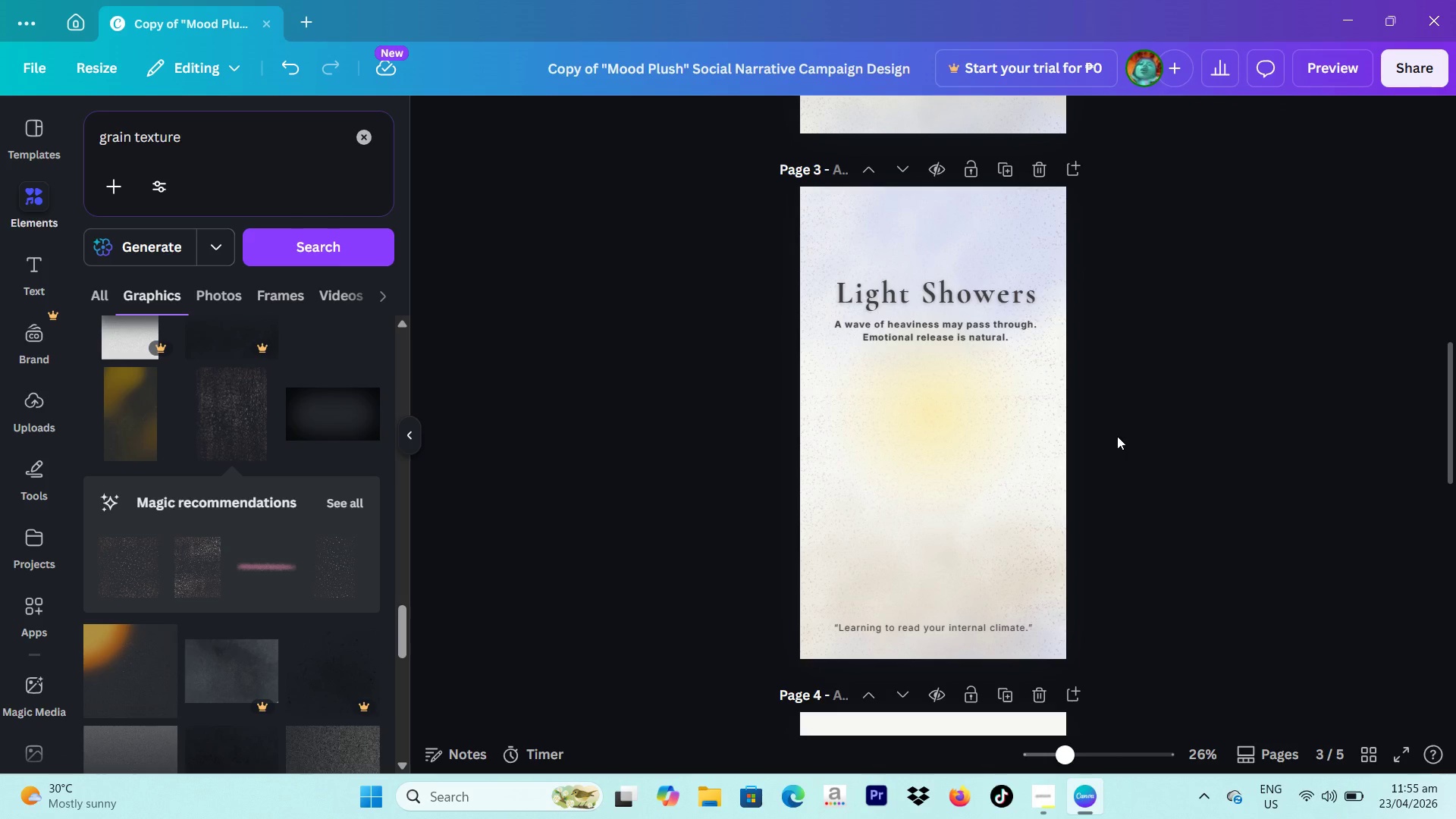 
scroll: coordinate [1281, 460], scroll_direction: up, amount: 2.0
 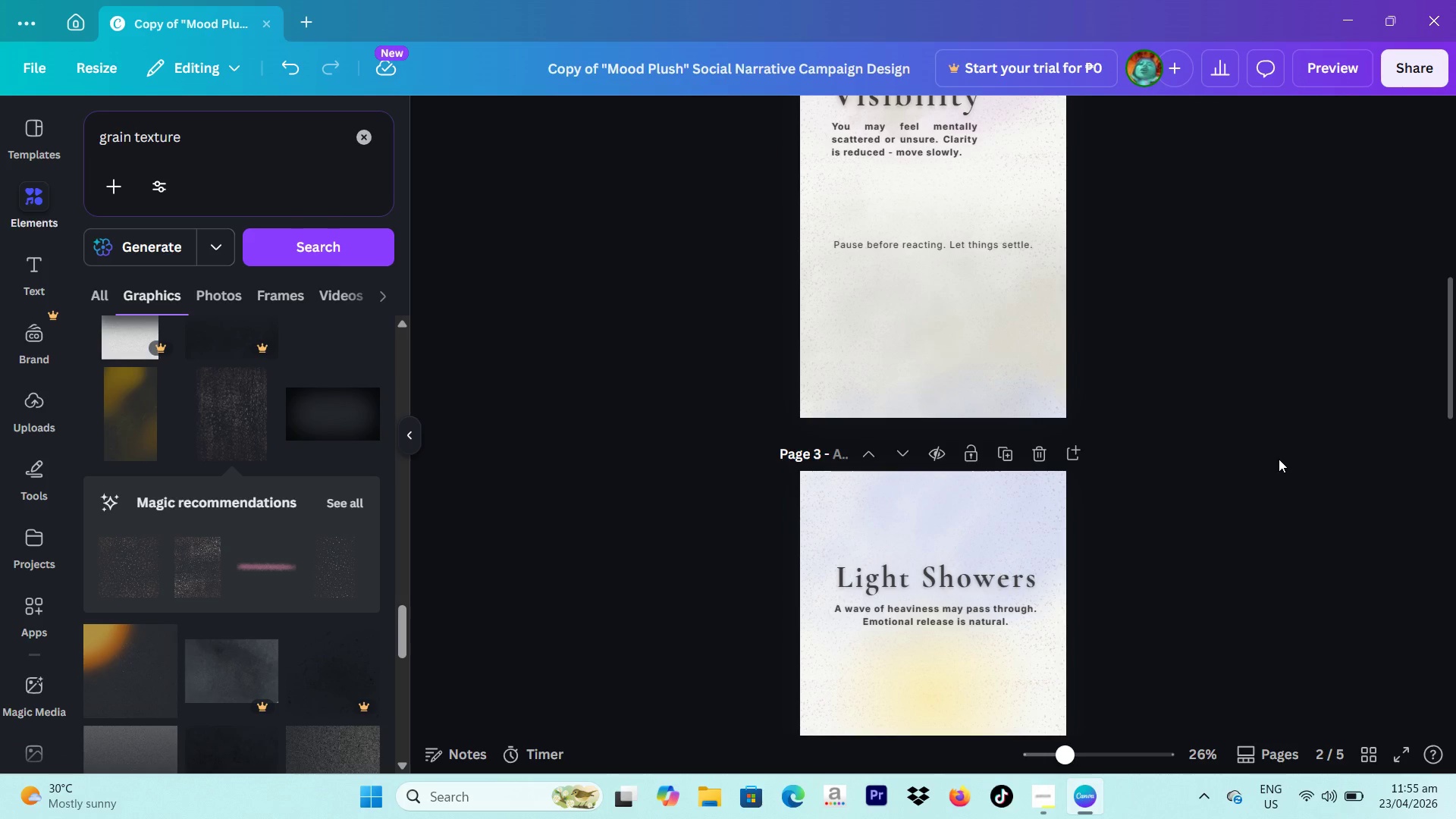 
scroll: coordinate [1279, 459], scroll_direction: none, amount: 0.0
 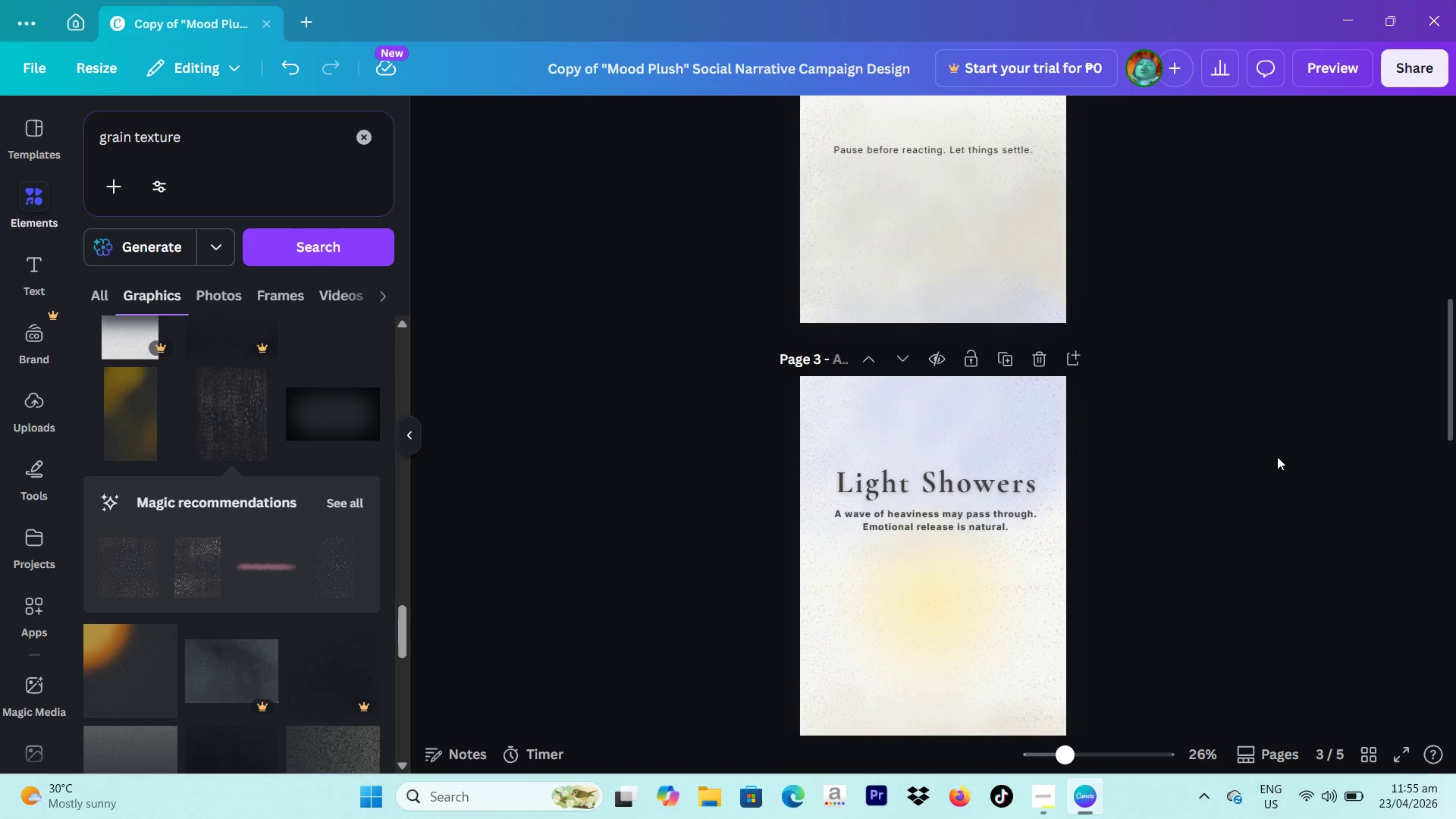 
scroll: coordinate [1276, 454], scroll_direction: down, amount: 2.0
 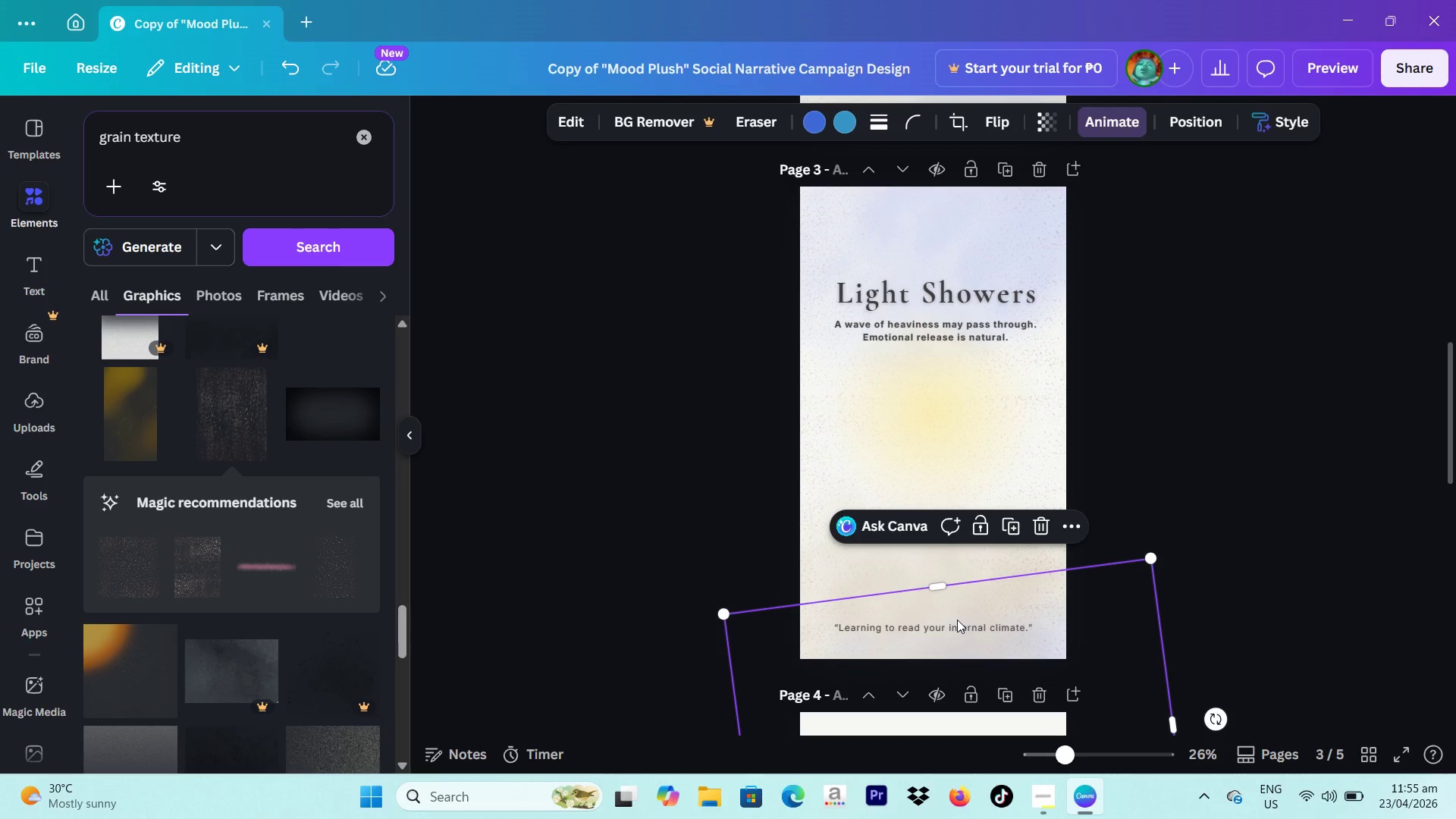 
left_click([1067, 521])
 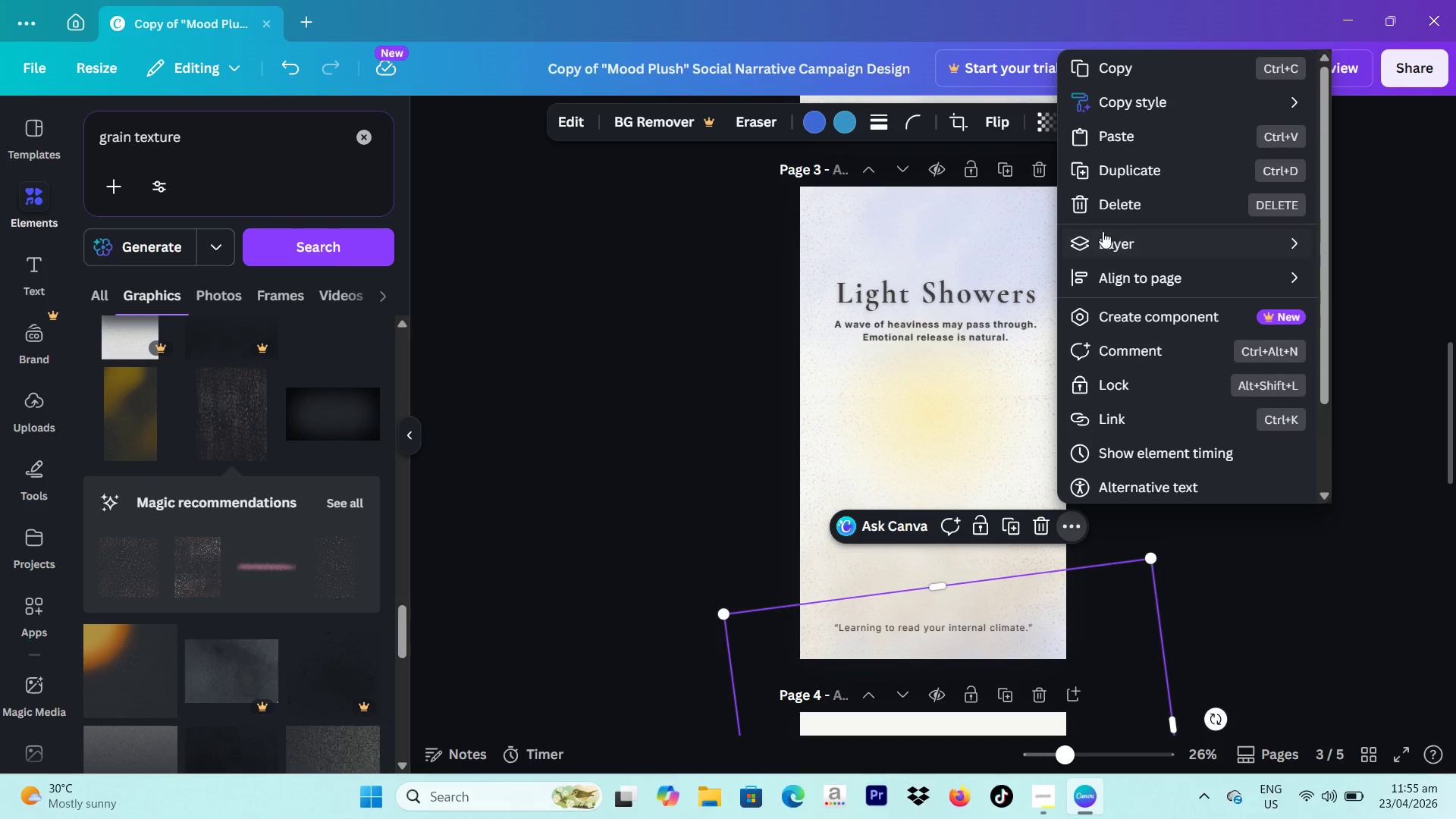 
left_click([1103, 238])
 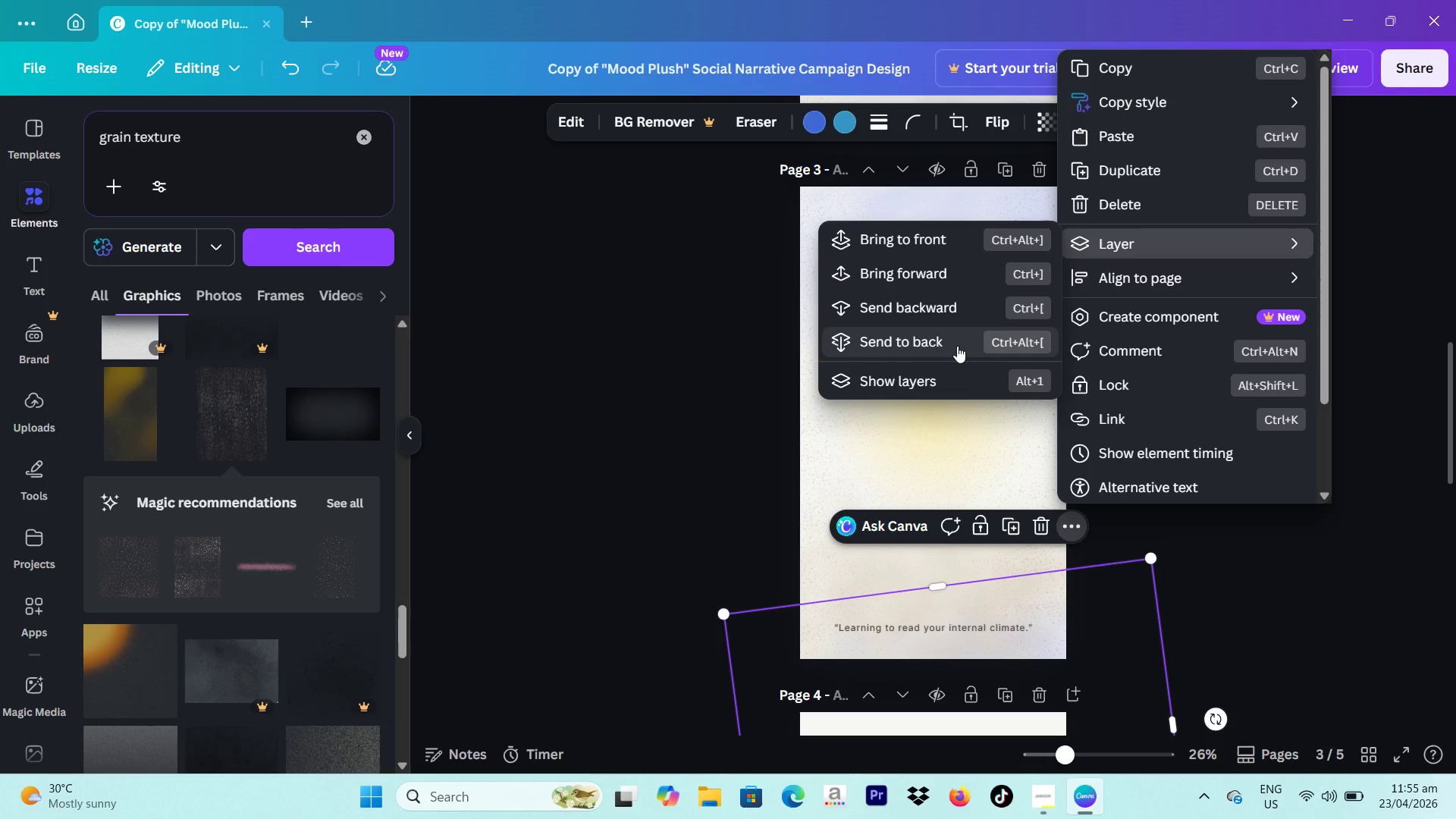 
left_click([957, 346])
 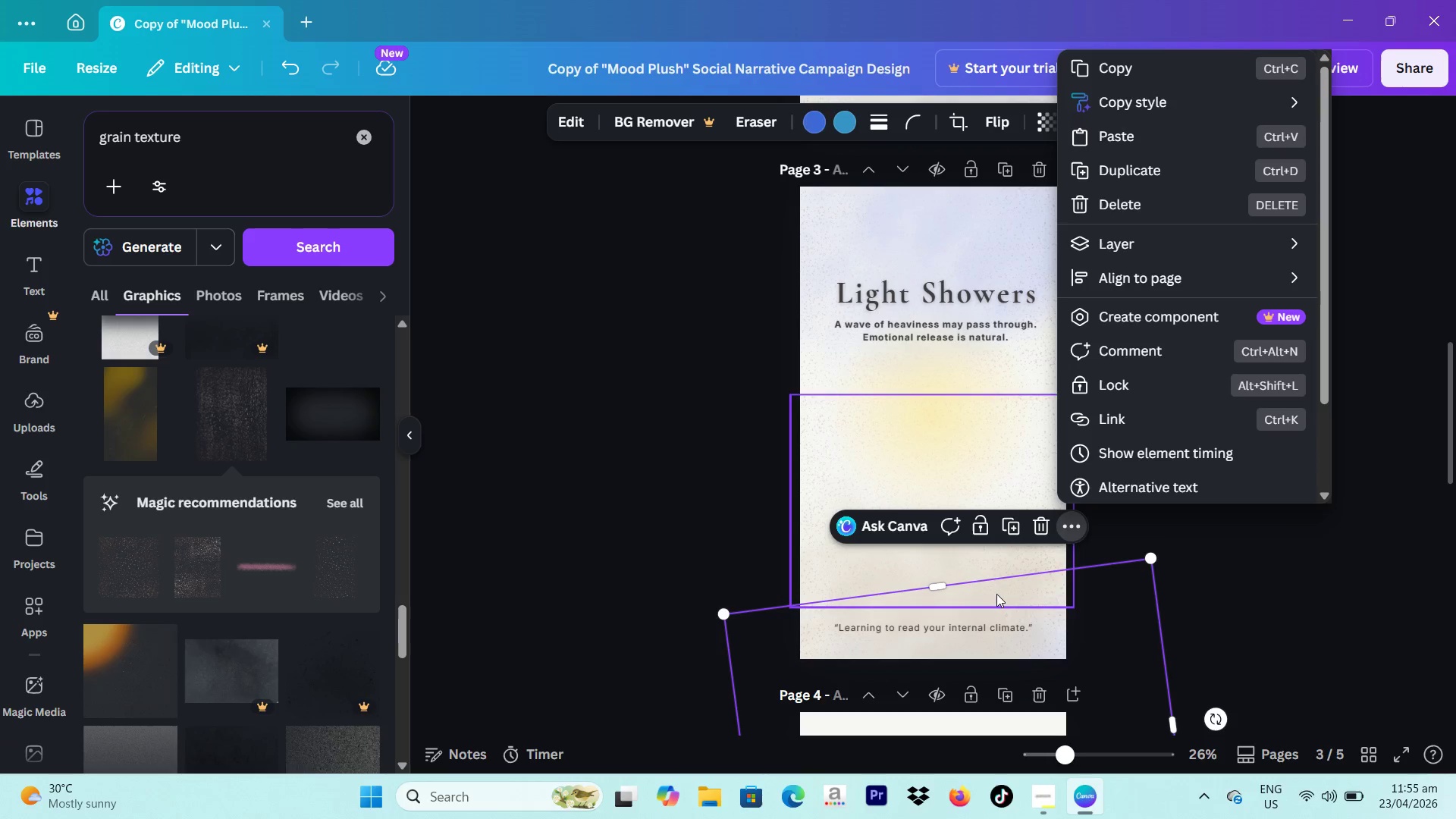 
left_click([989, 622])
 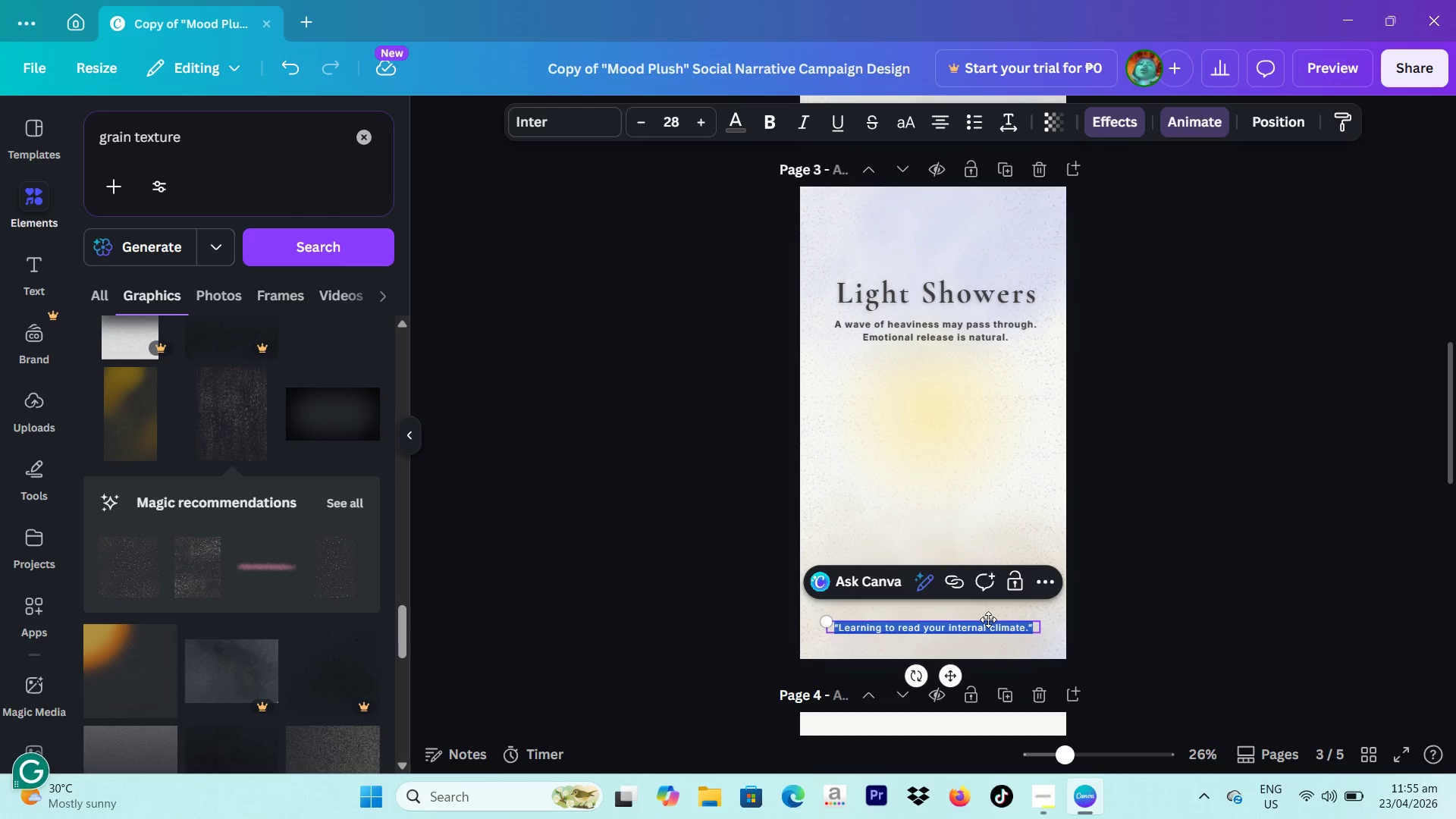 
type(Let it fall. You don't have to hold everything in.)
 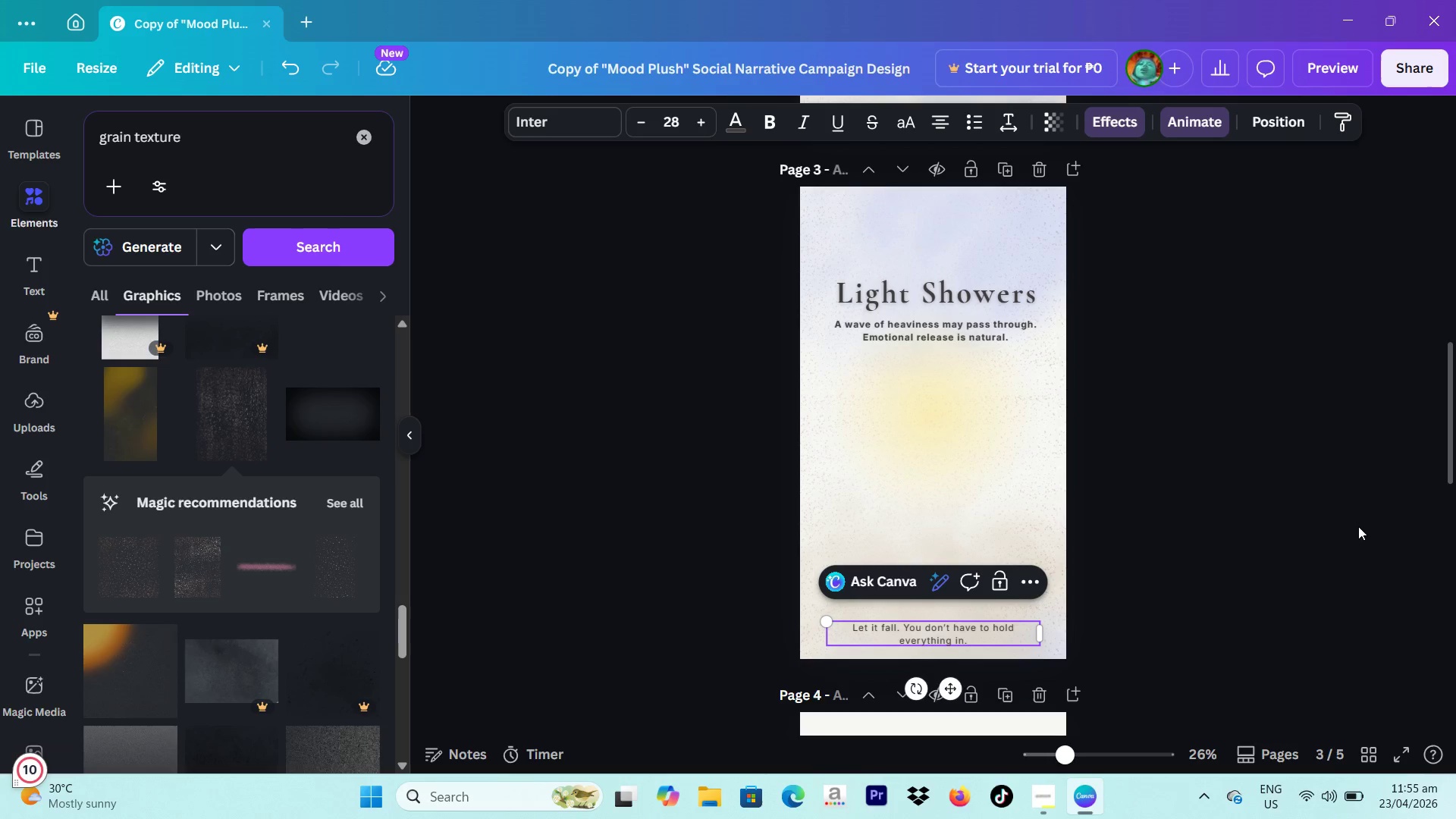 
left_click([1296, 584])
 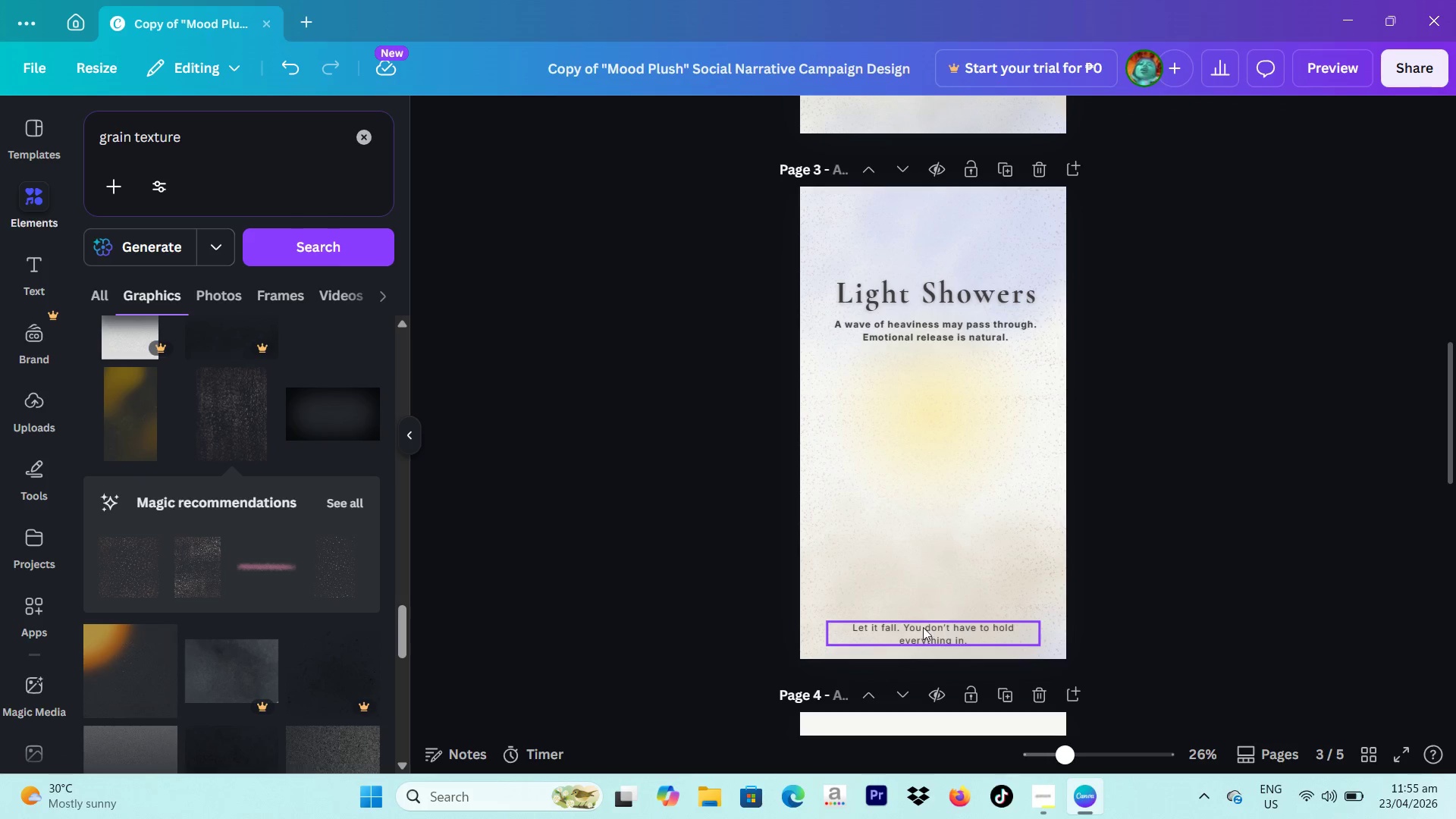 
left_click([921, 627])
 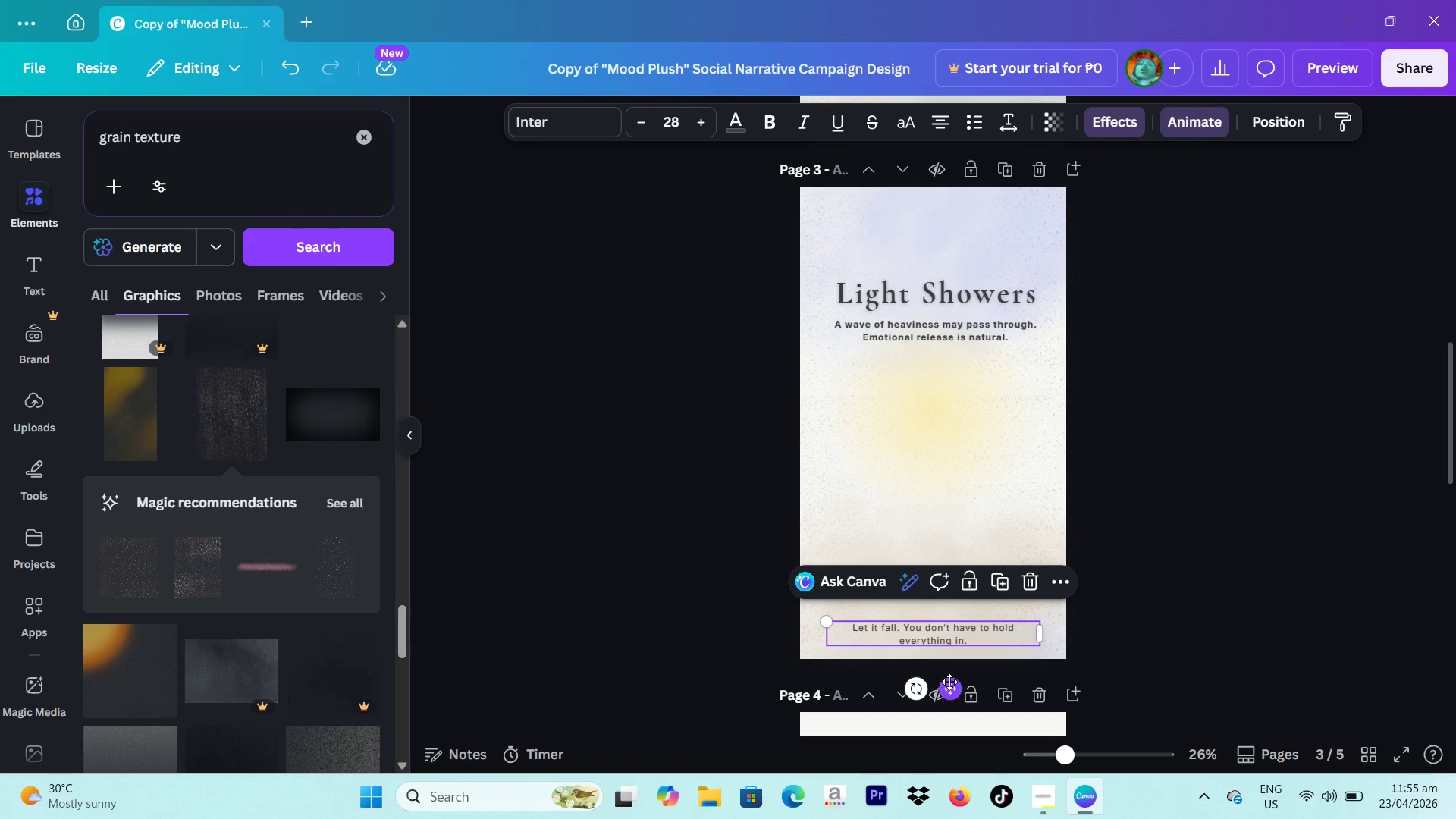 
left_click_drag(start_coordinate=[949, 682], to_coordinate=[955, 669])
 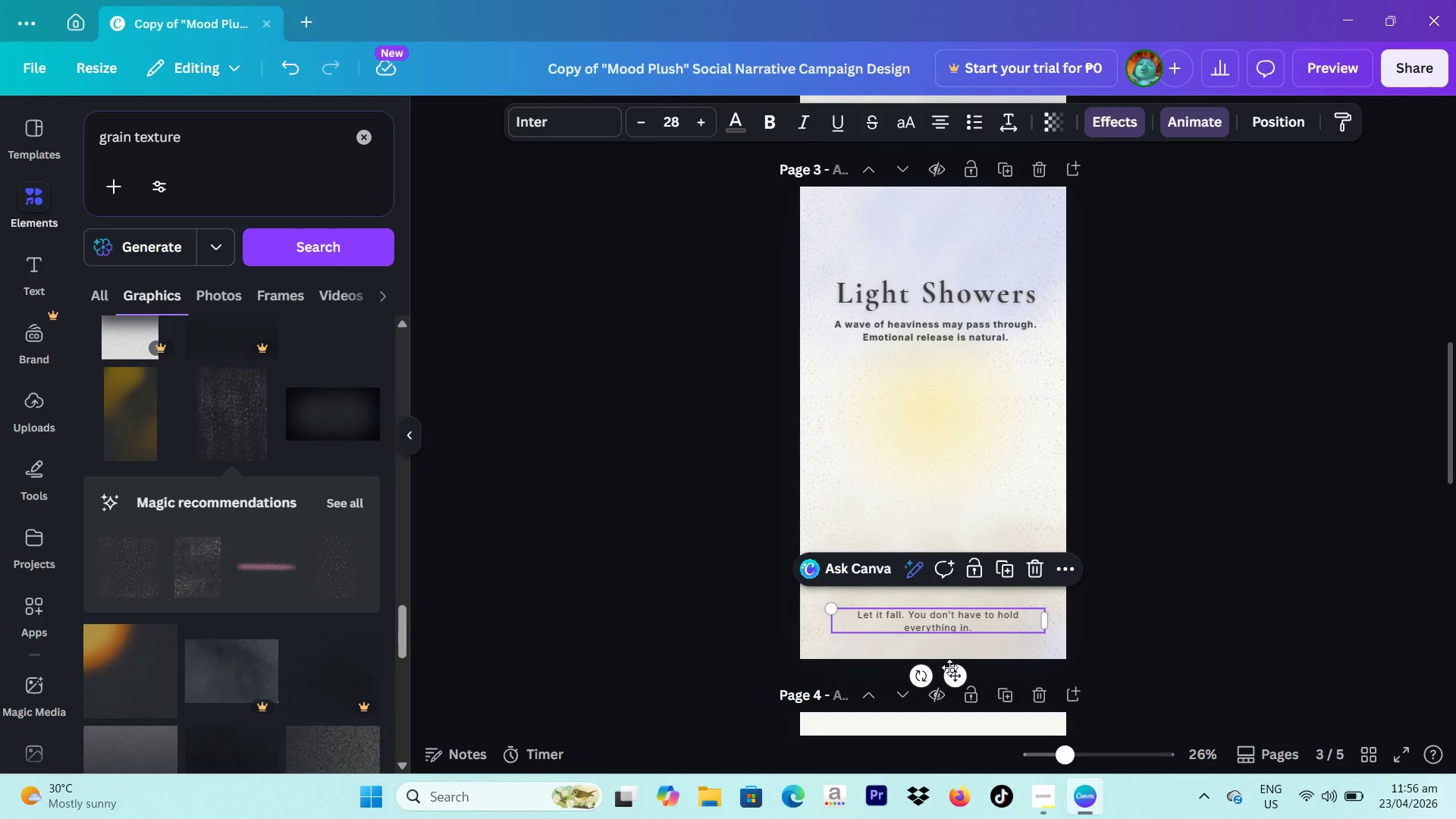 
left_click_drag(start_coordinate=[961, 673], to_coordinate=[956, 673])
 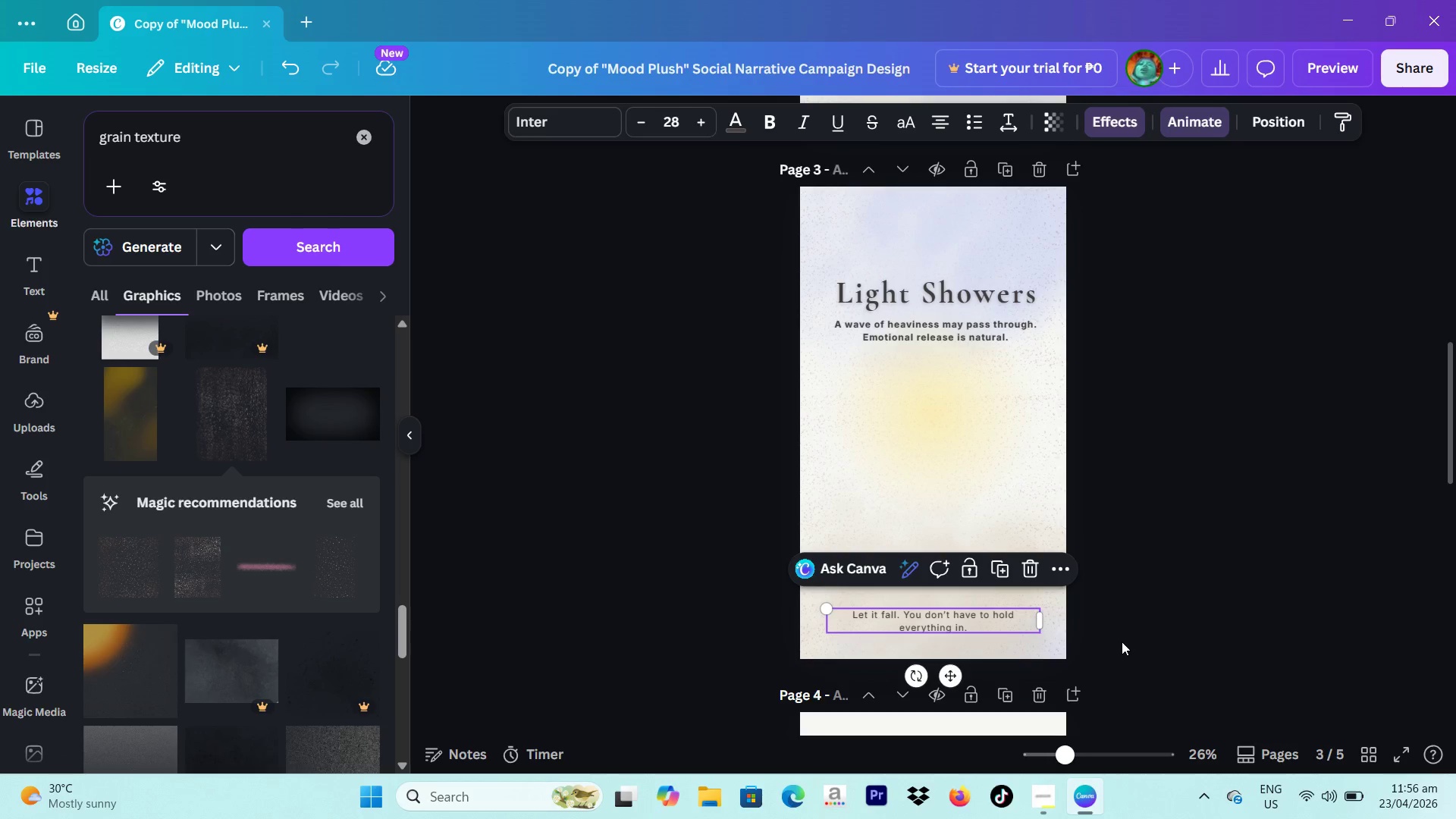 
left_click([1122, 642])
 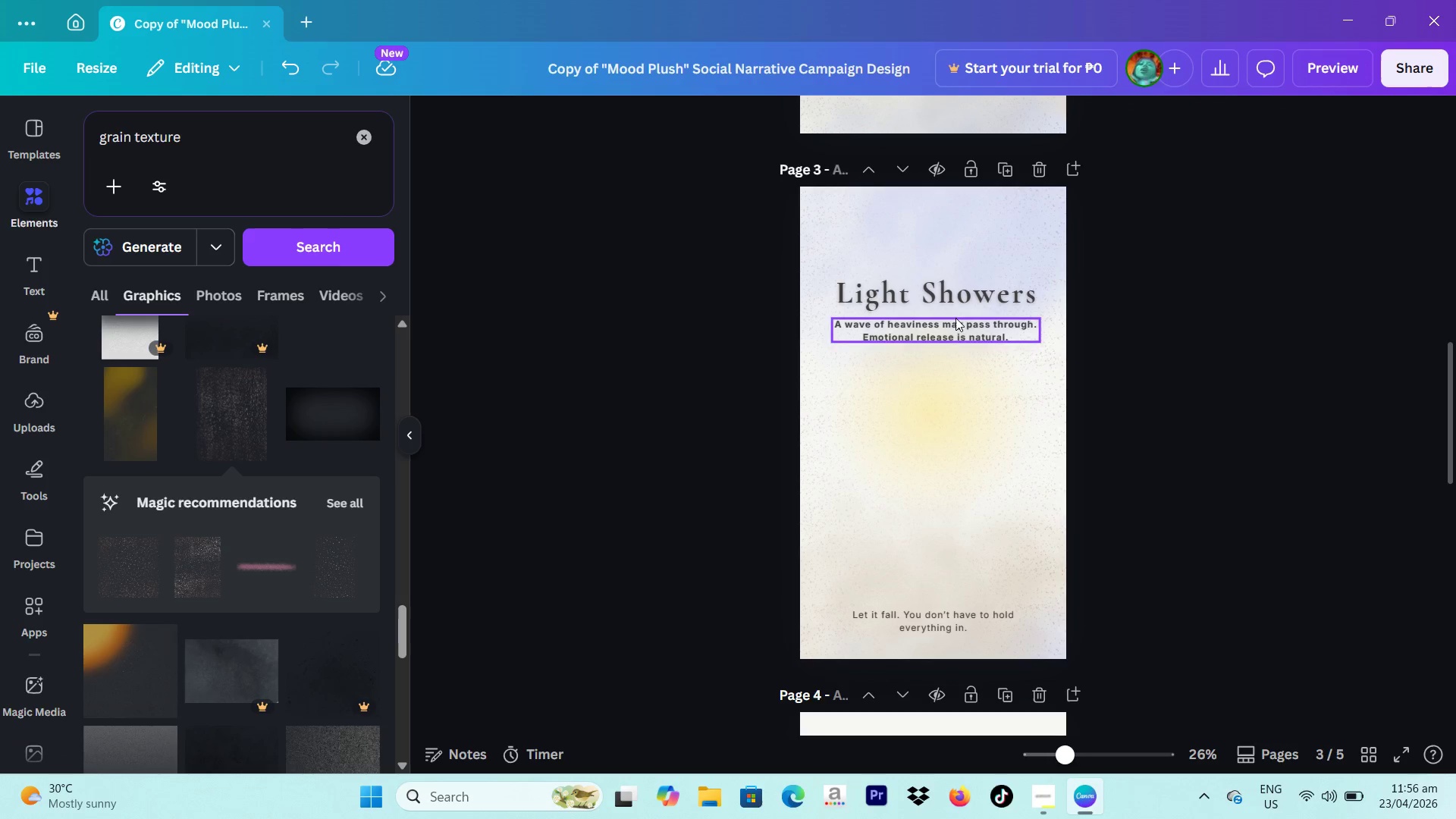 
left_click([974, 447])
 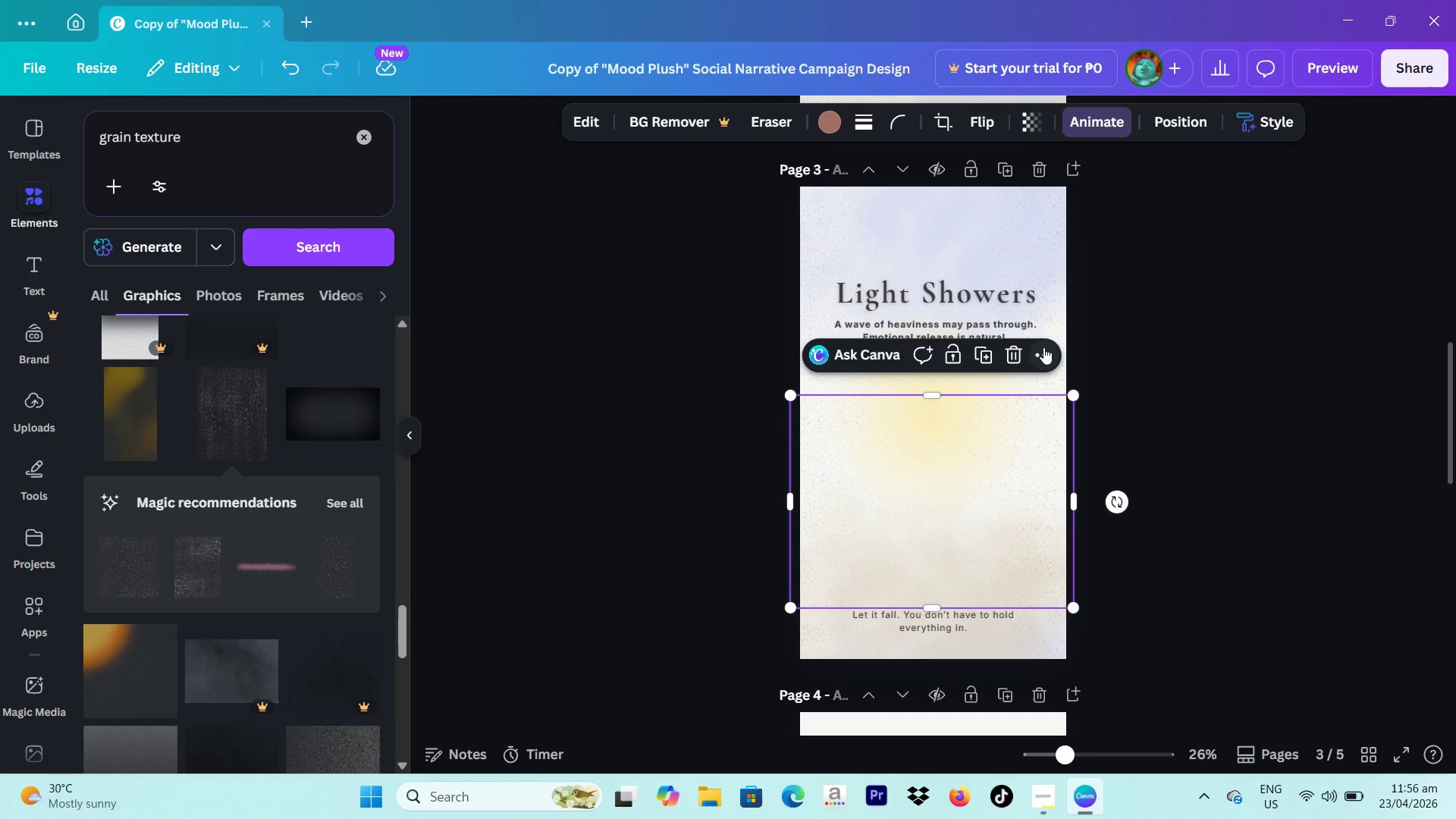 
left_click([1041, 352])
 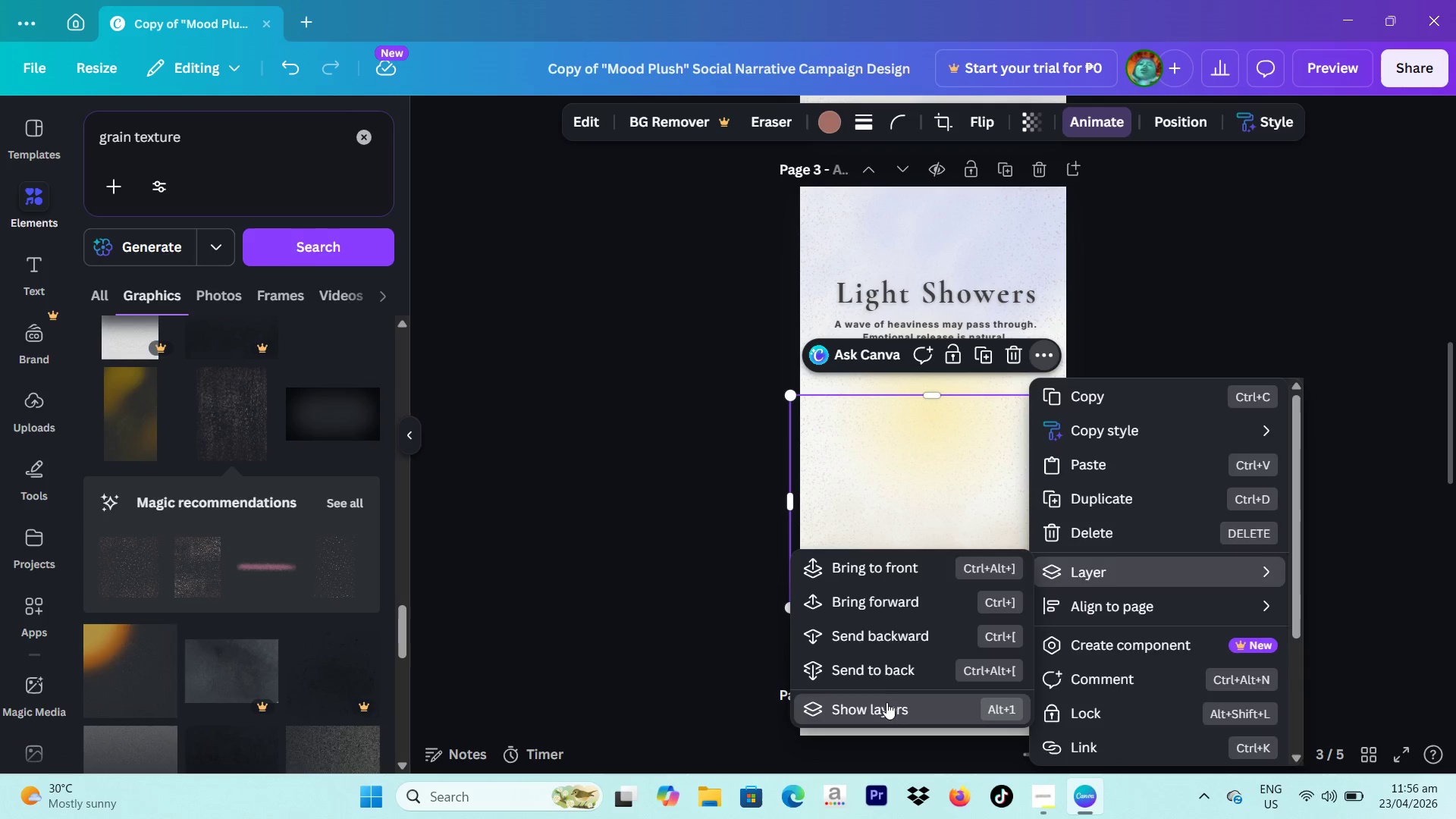 
scroll: coordinate [275, 560], scroll_direction: down, amount: 2.0
 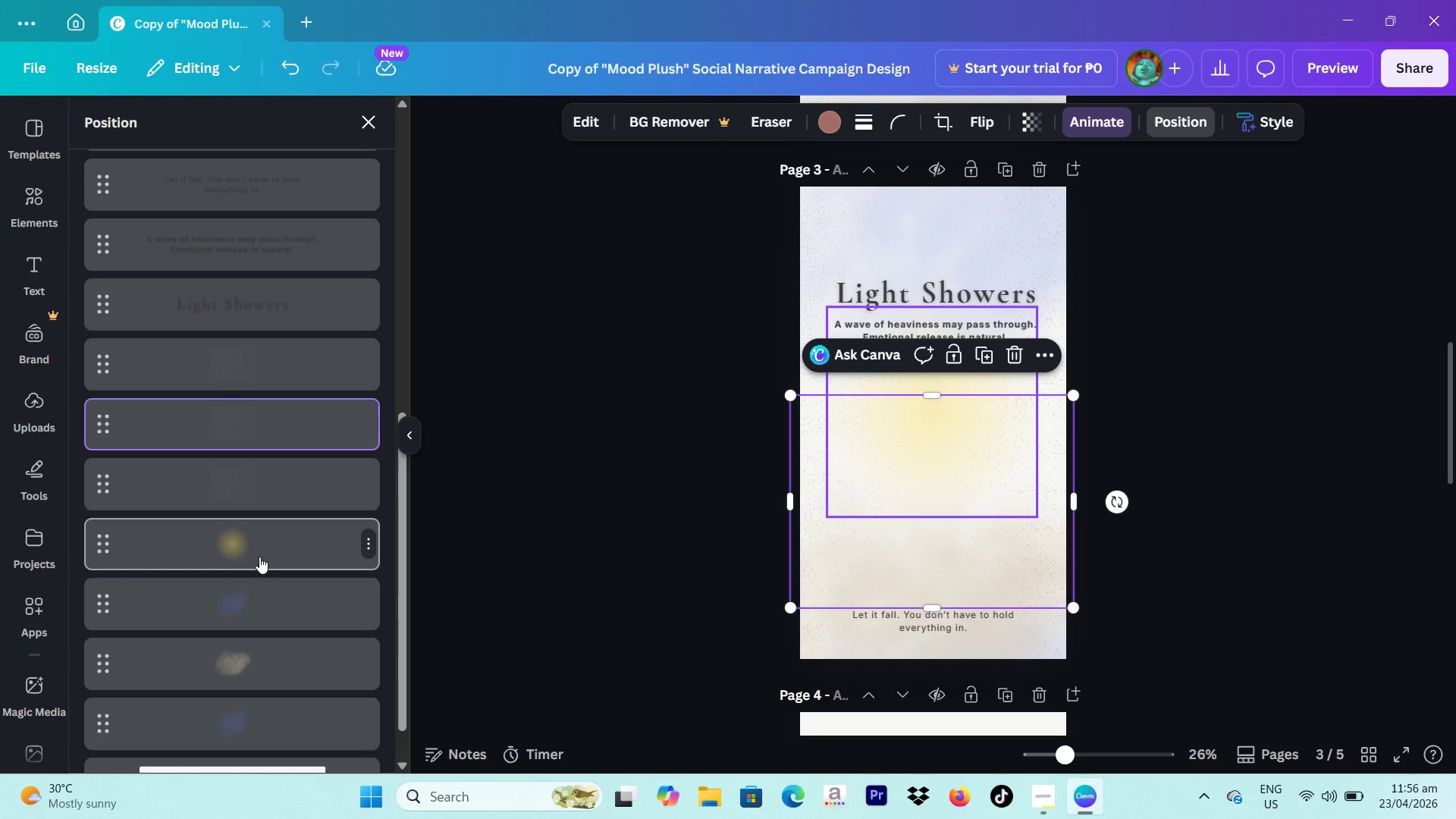 
left_click([259, 557])
 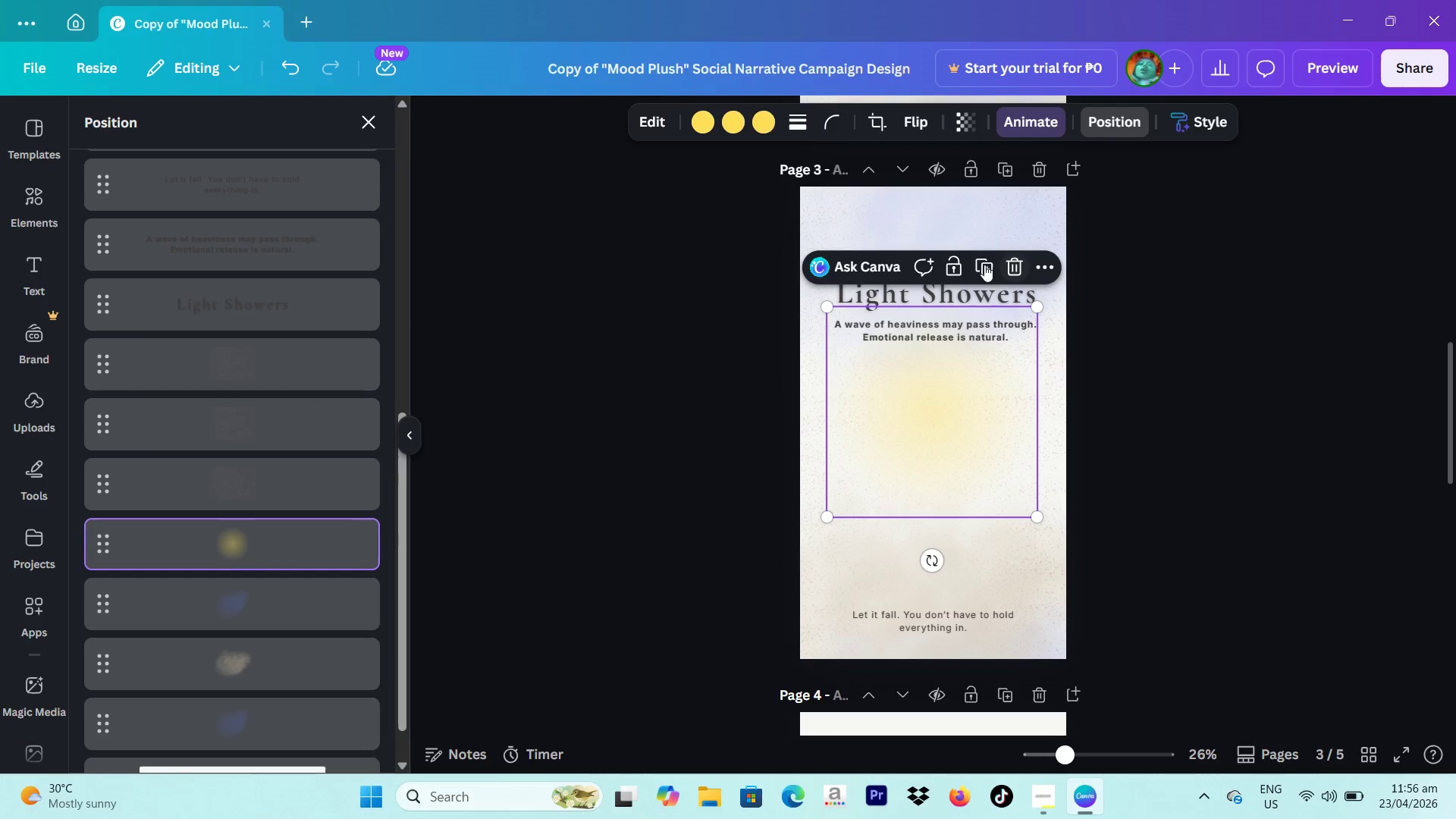 
left_click([983, 264])
 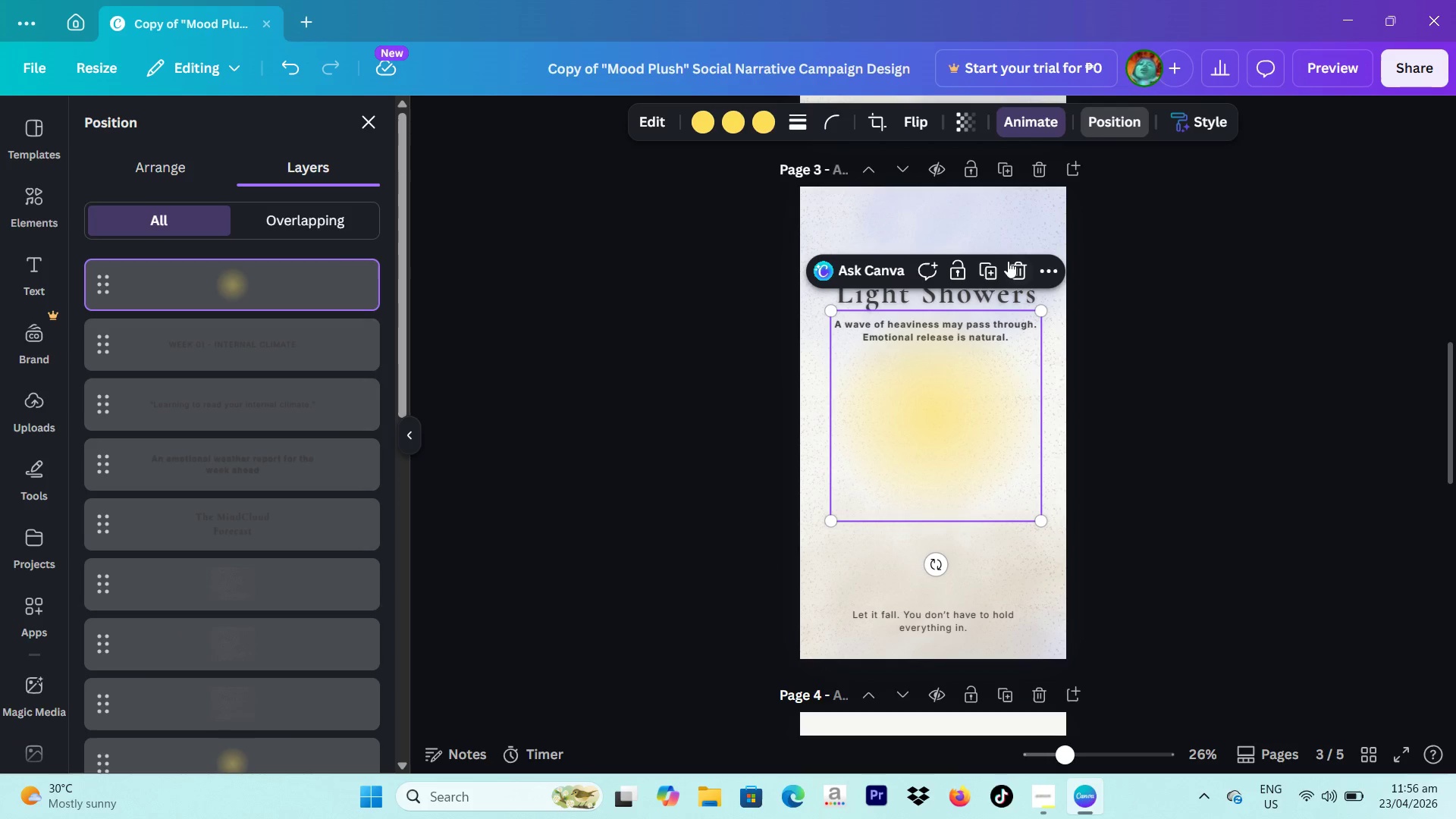 
left_click([1009, 262])
 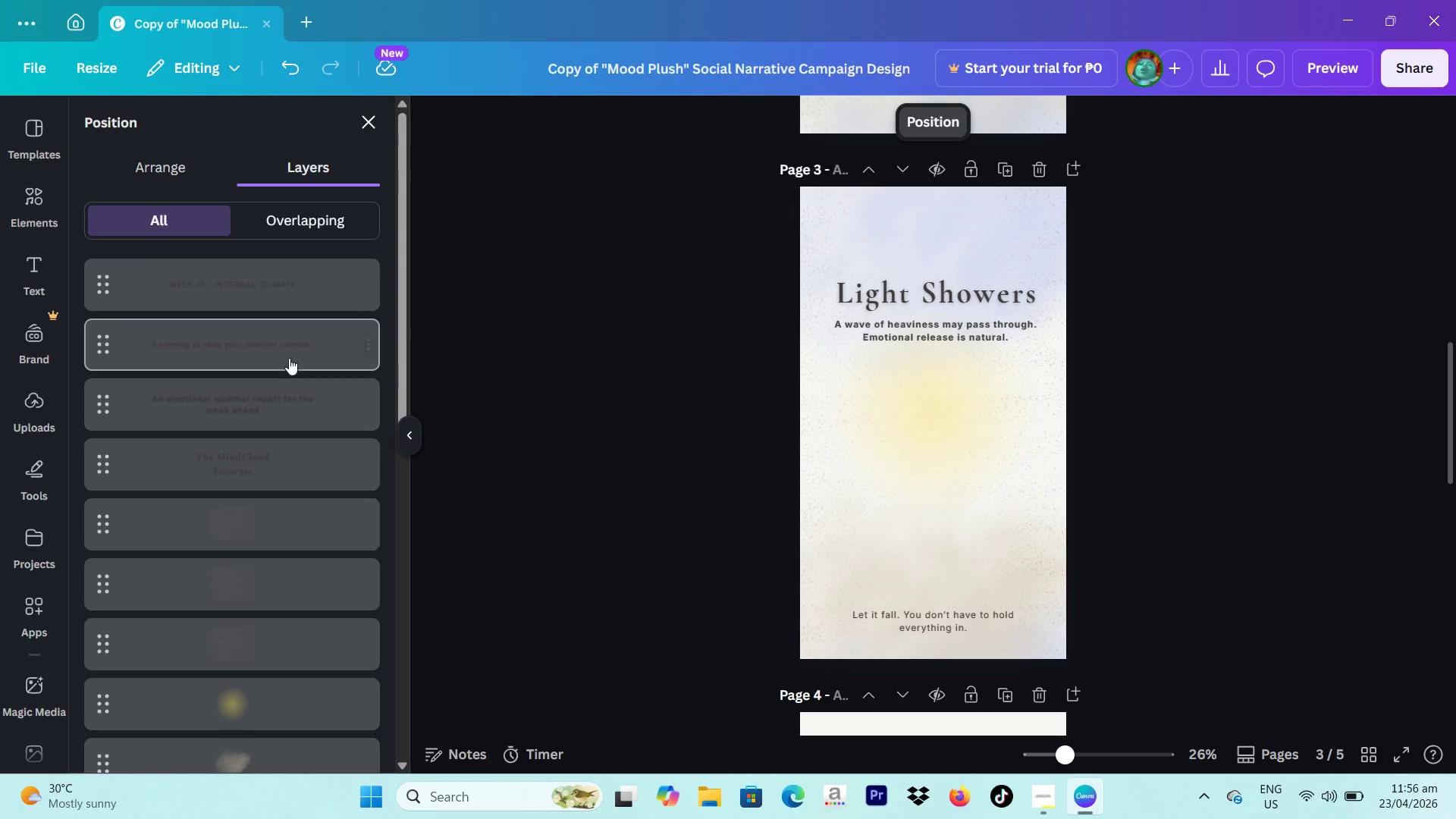 
scroll: coordinate [237, 618], scroll_direction: up, amount: 2.0
 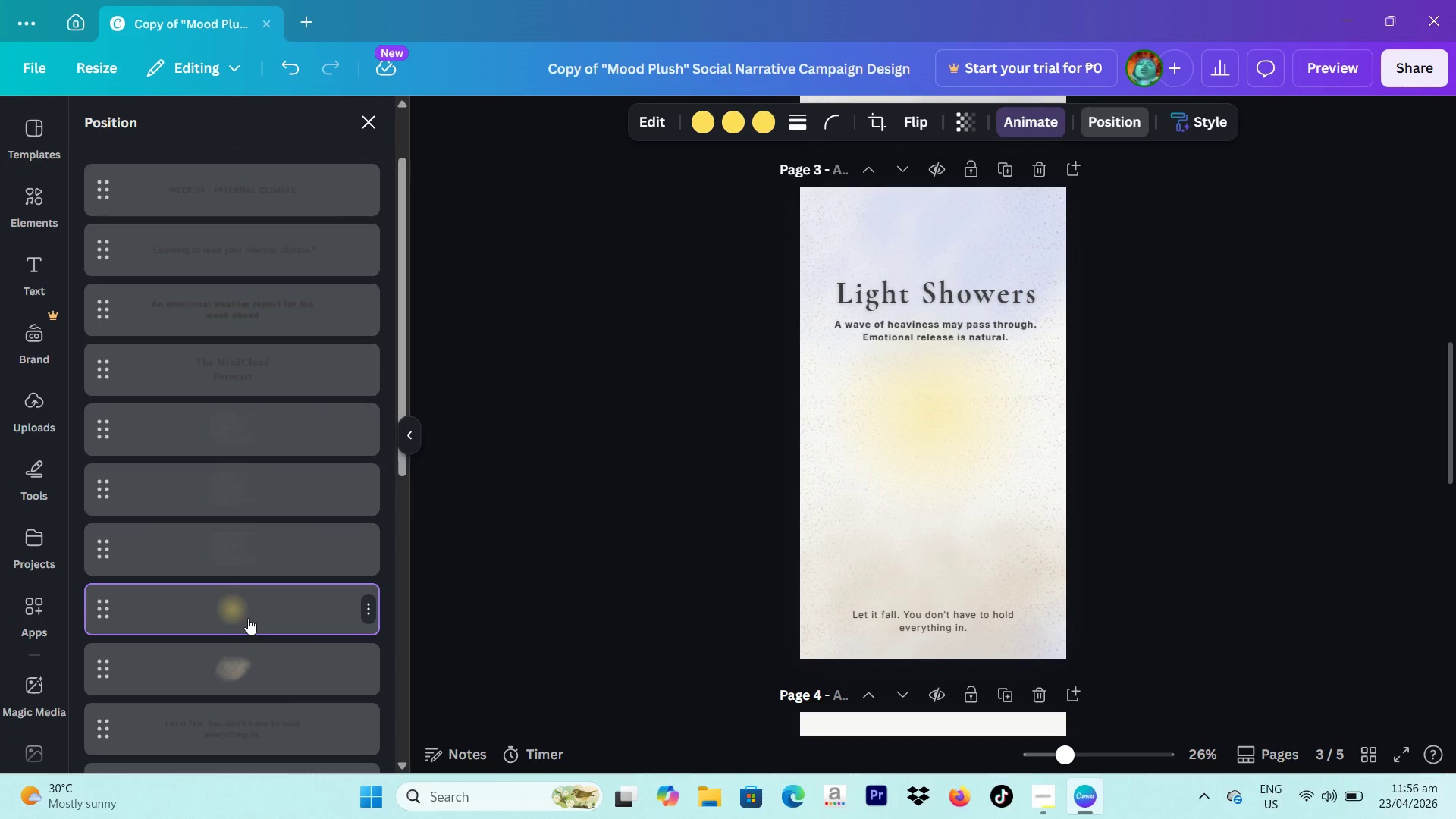 
scroll: coordinate [253, 607], scroll_direction: down, amount: 8.0
 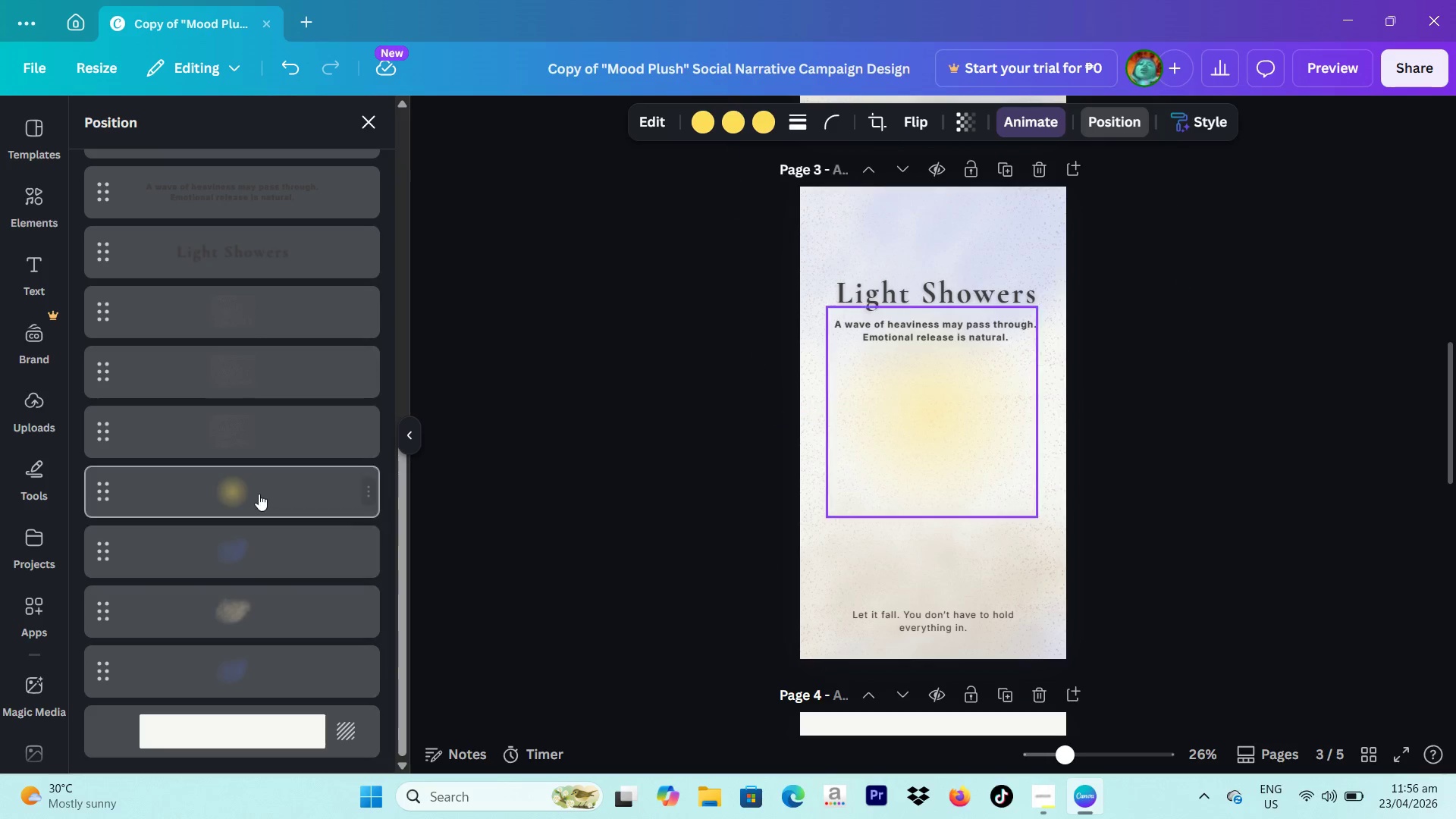 
left_click([259, 494])
 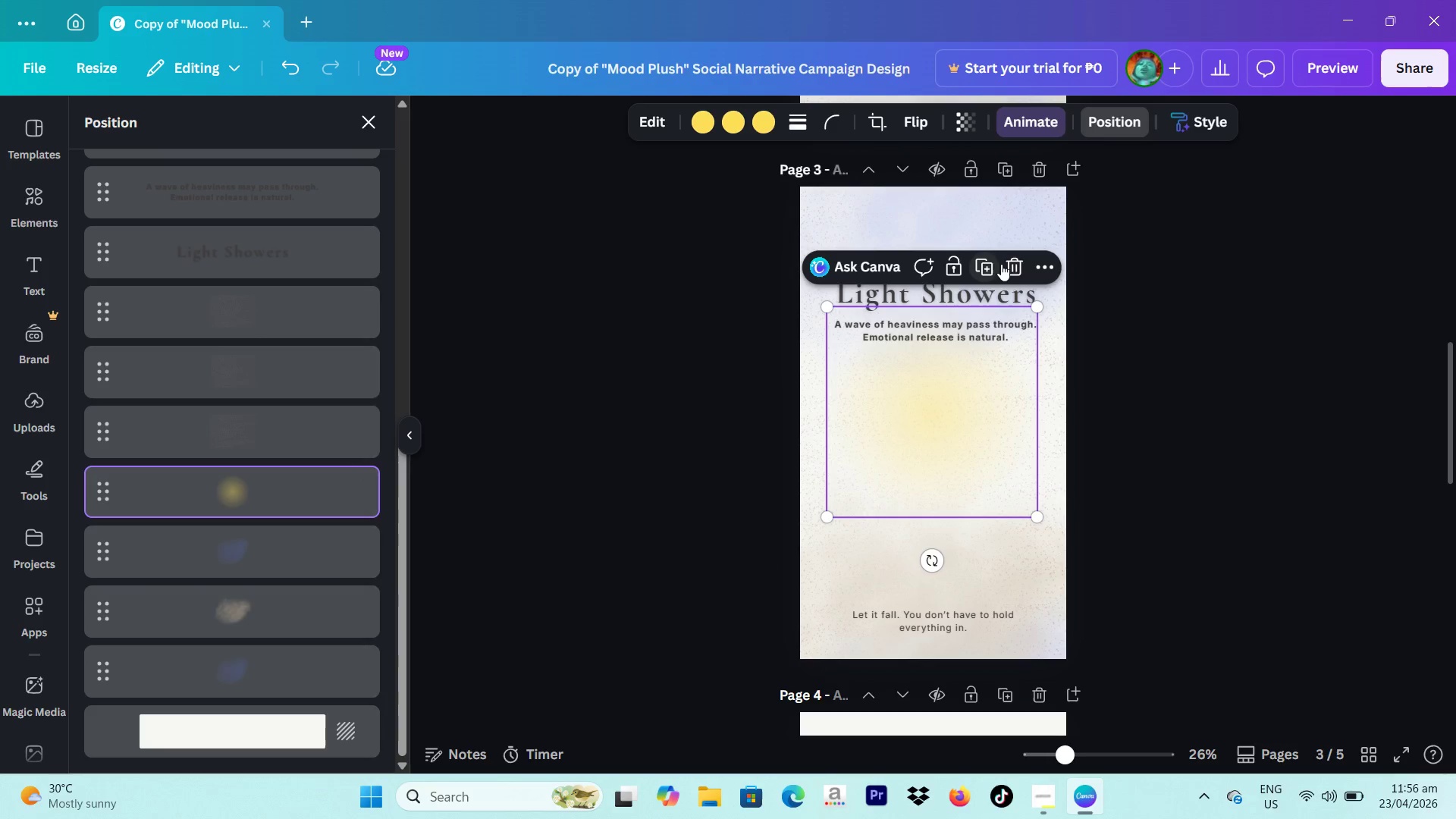 
left_click([1021, 264])
 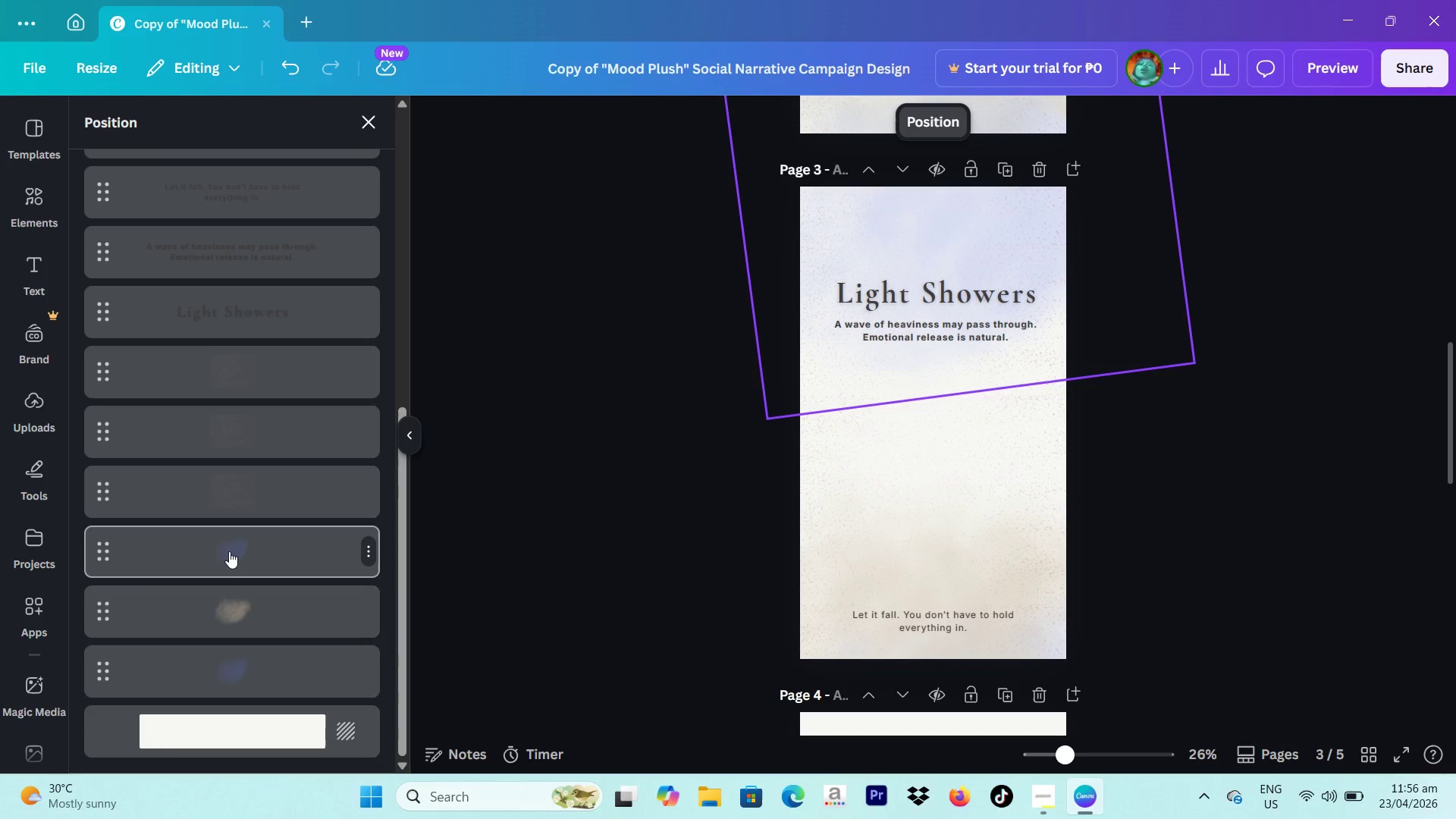 
left_click([231, 551])
 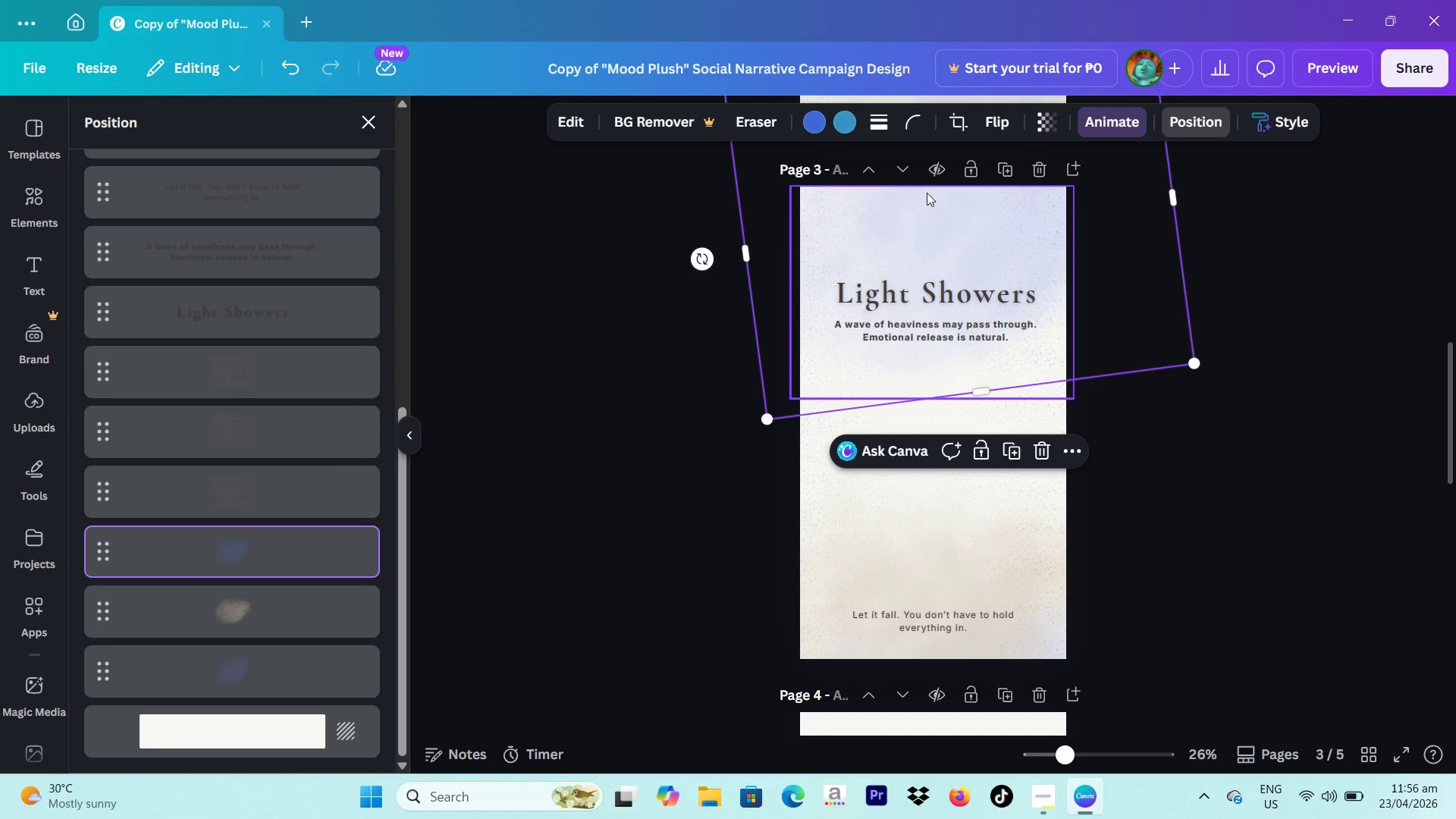 
mouse_move([814, 136])
 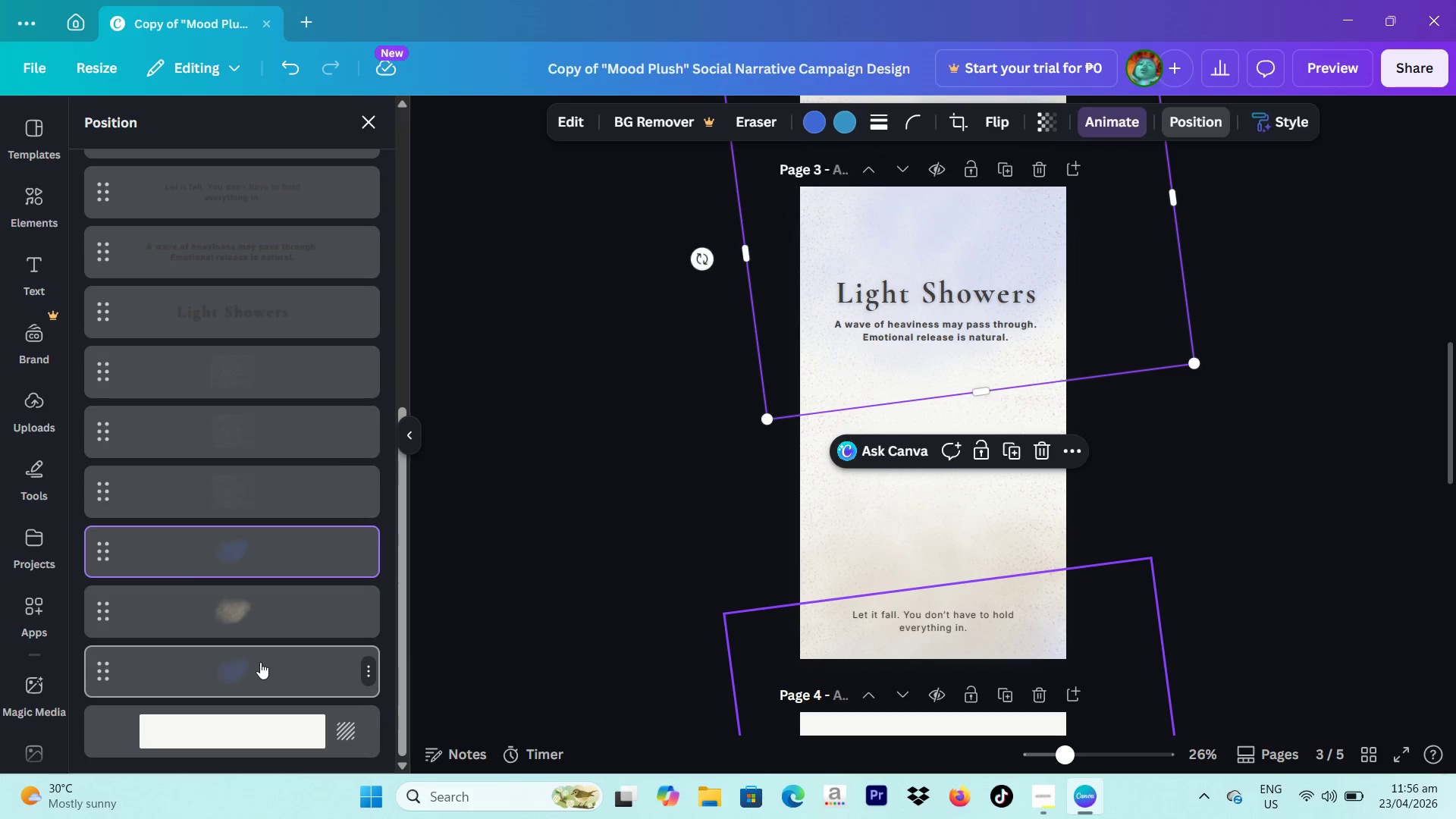 
left_click([260, 662])
 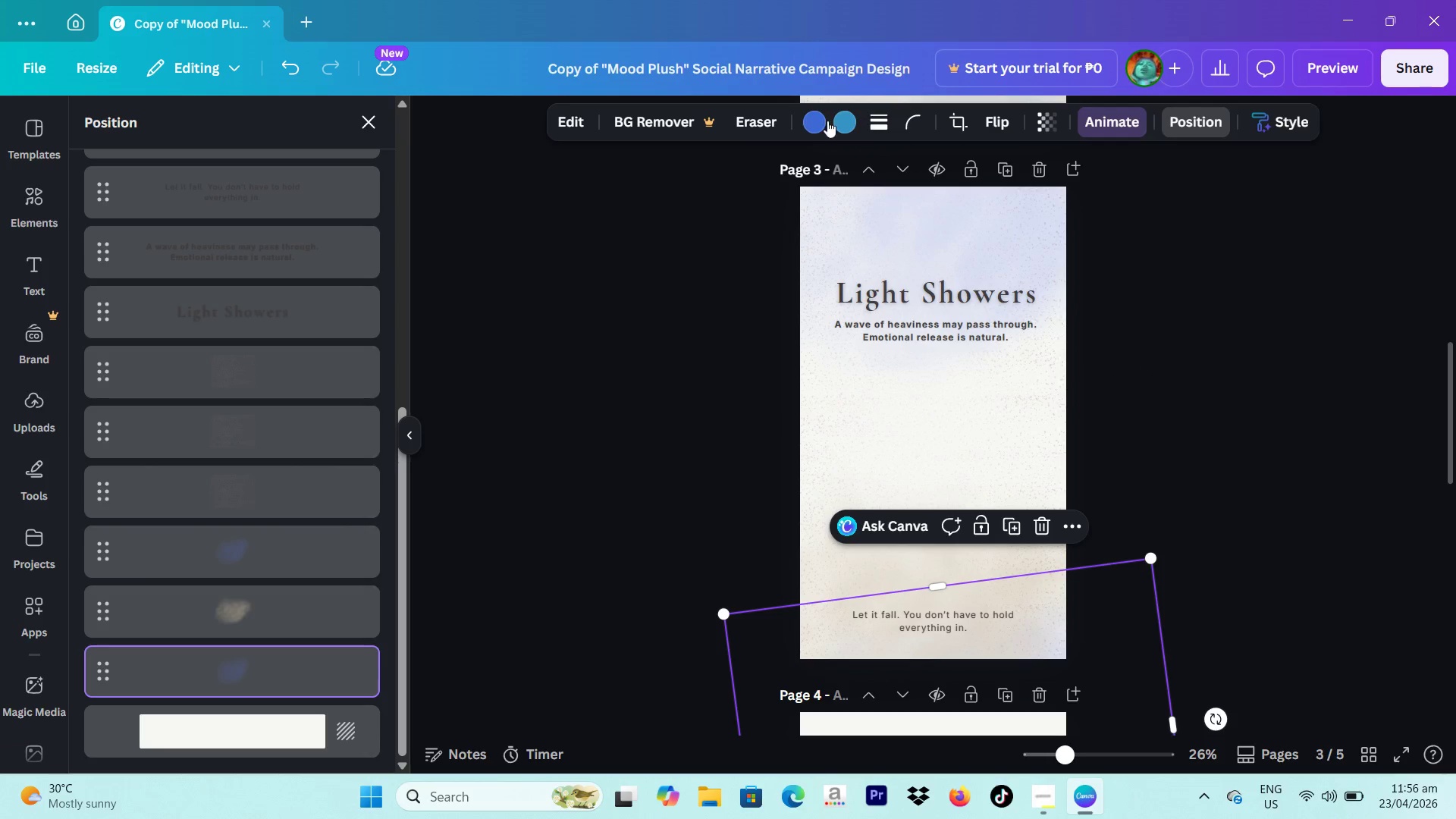 
left_click([814, 122])
 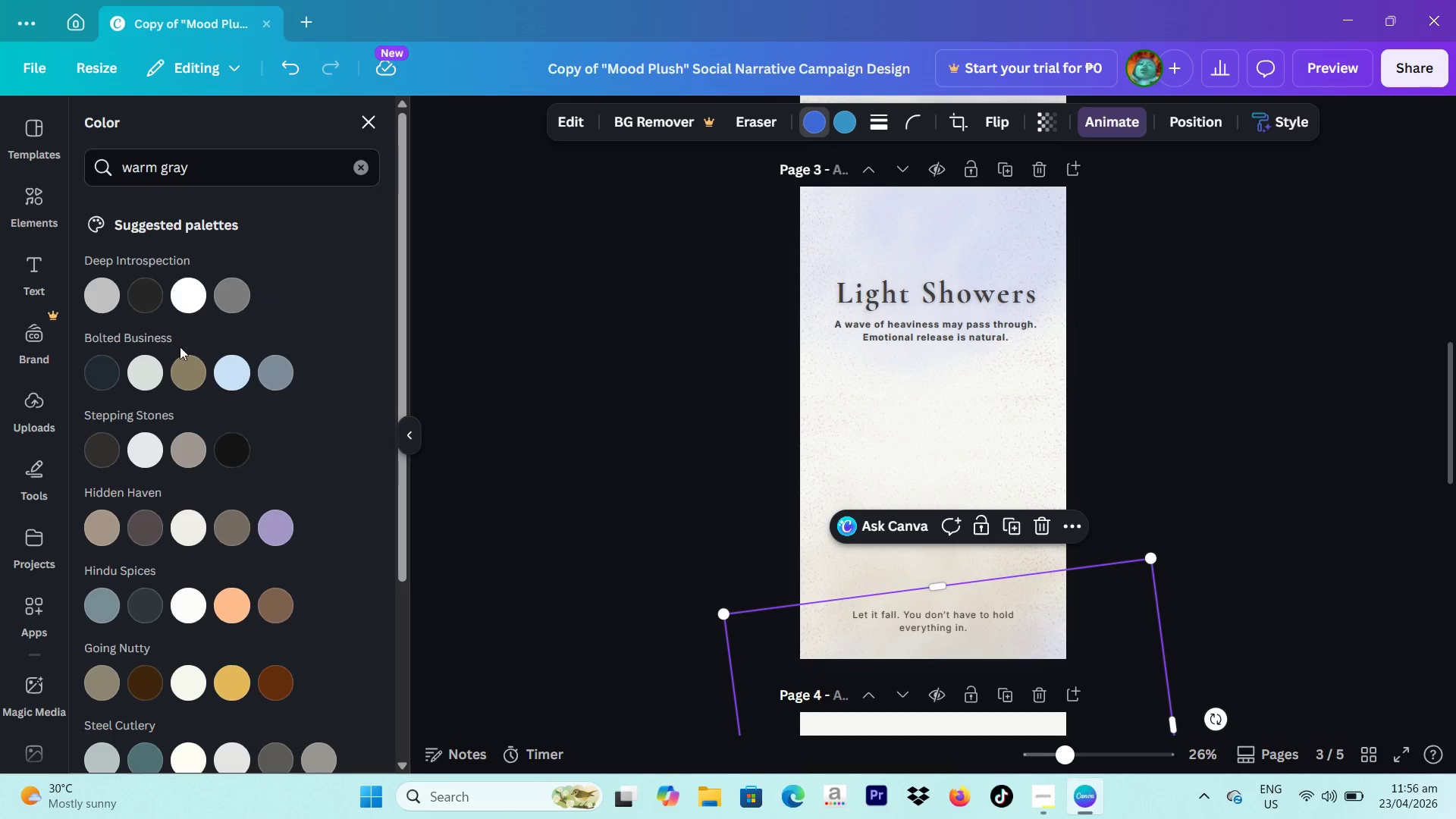 
left_click([234, 378])
 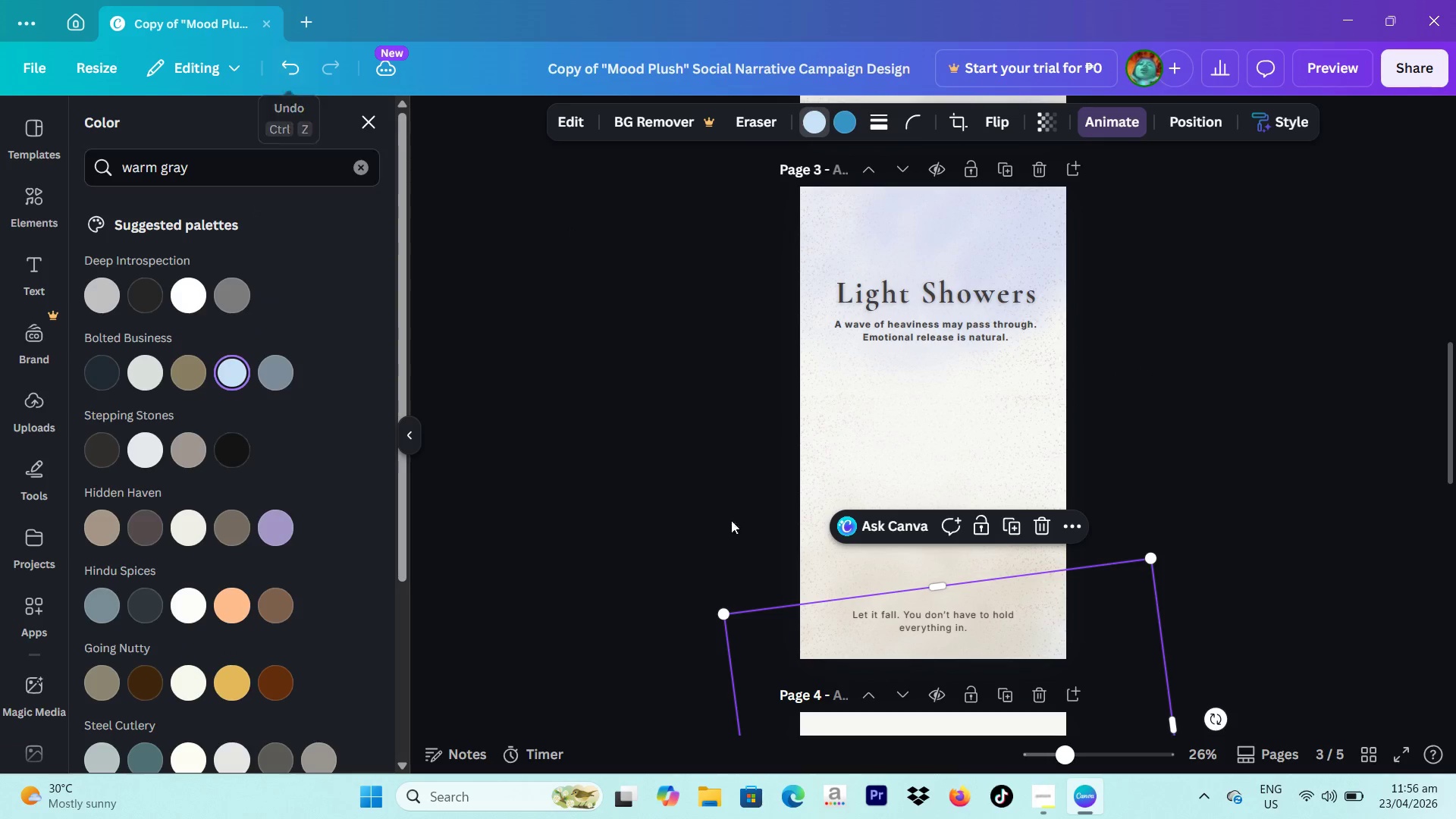 
left_click_drag(start_coordinate=[1131, 657], to_coordinate=[1079, 566])
 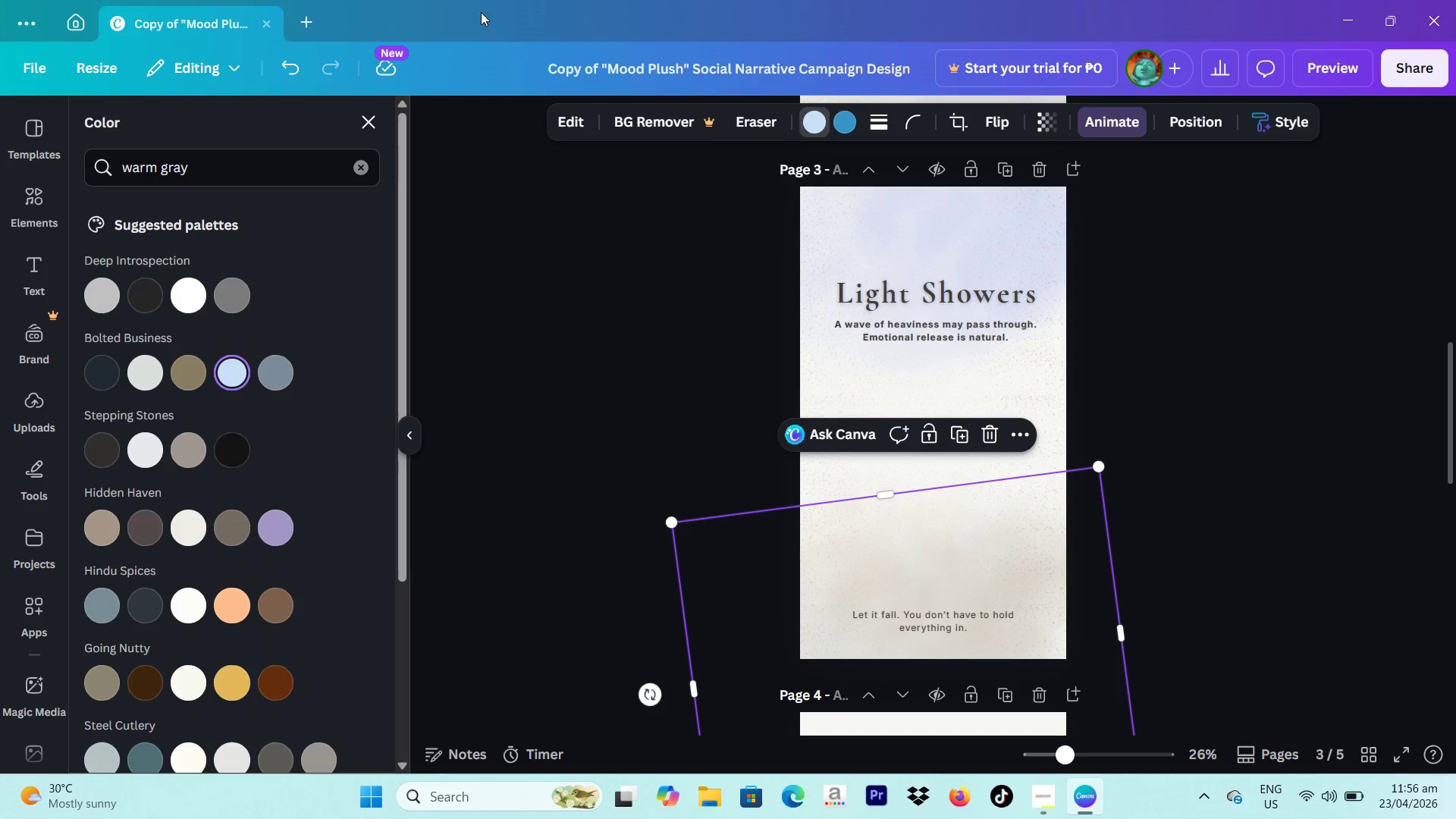 
left_click([290, 68])
 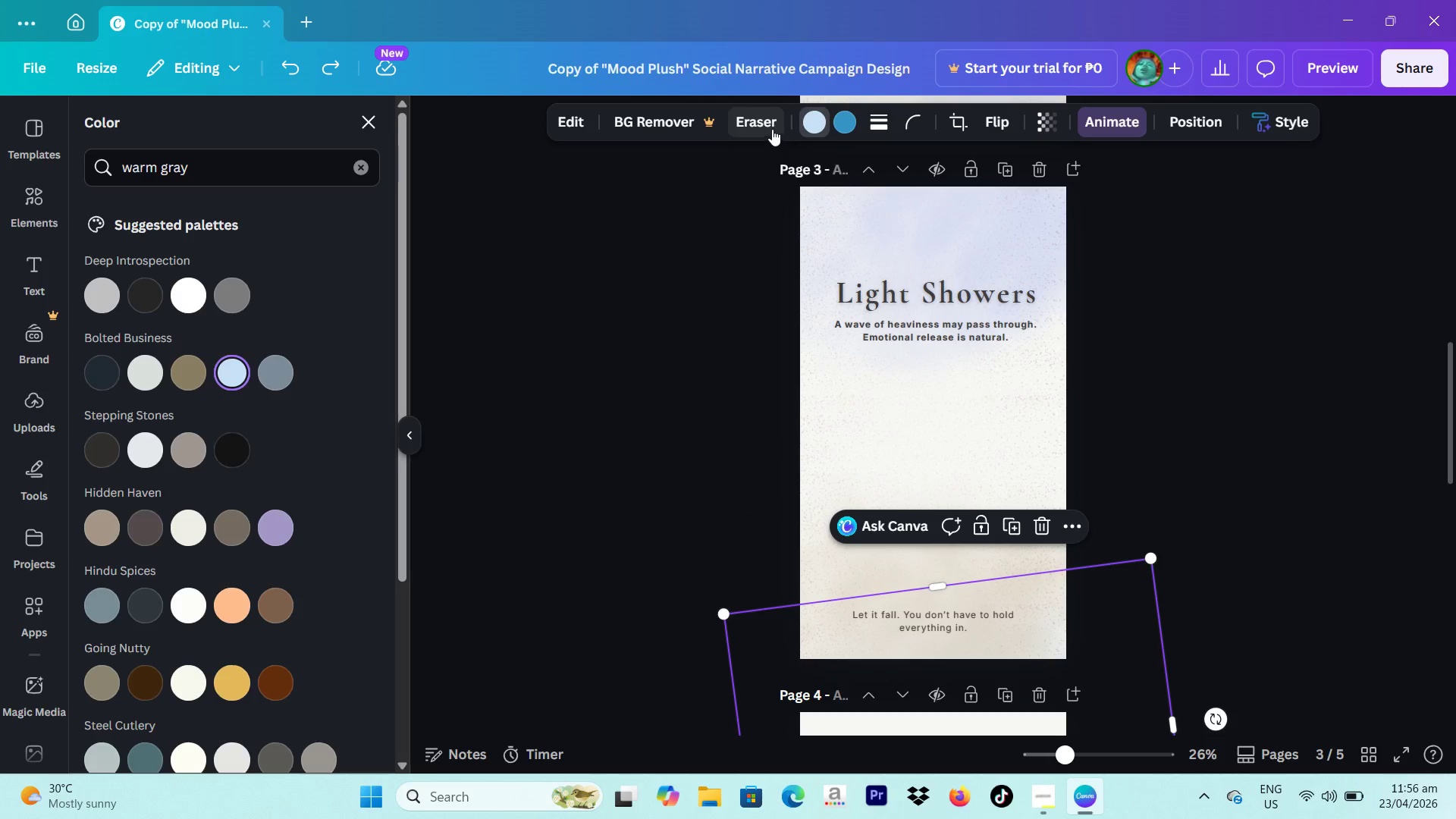 
left_click([364, 112])
 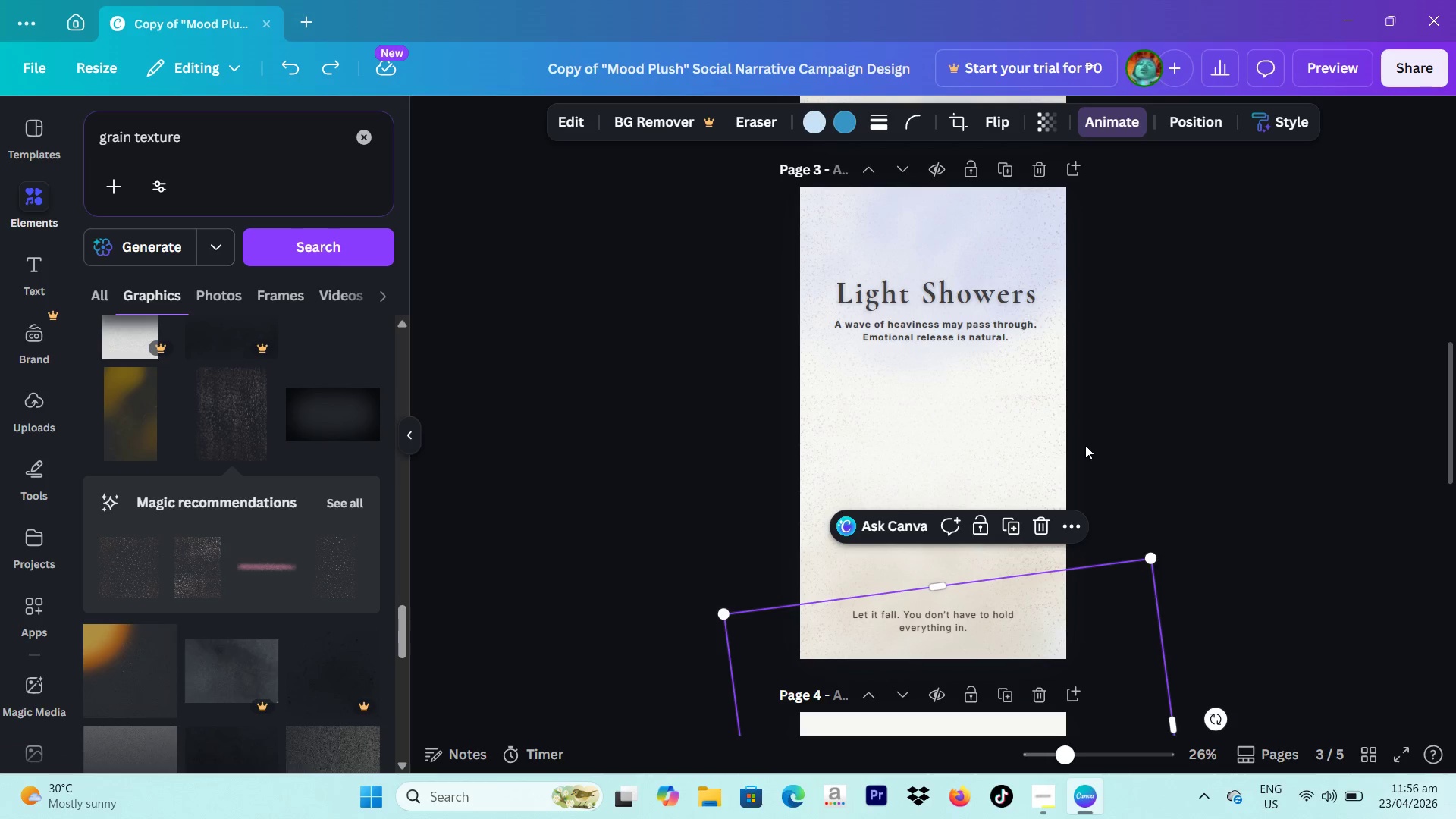 
wait(8.31)
 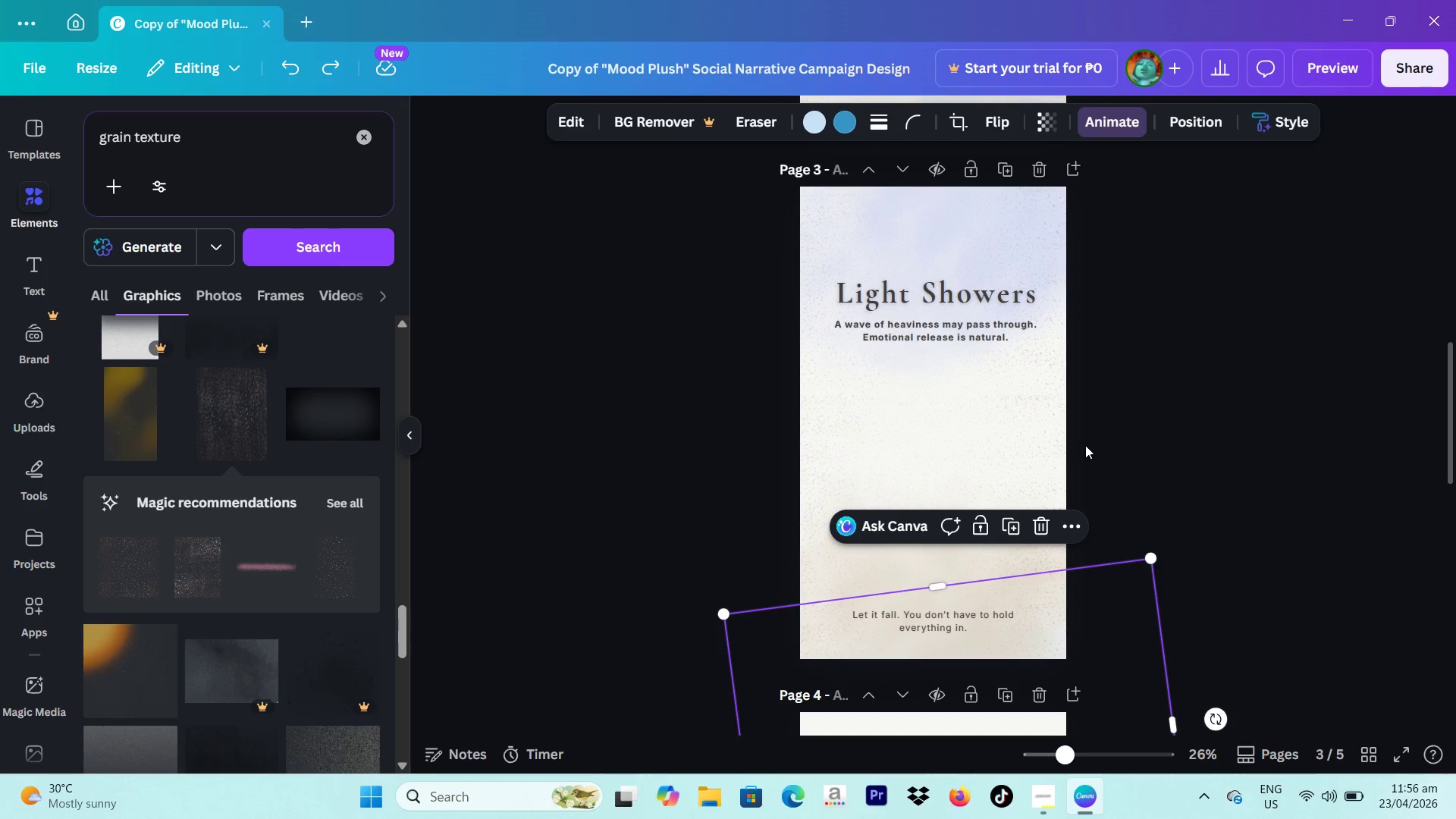 
left_click([1071, 532])
 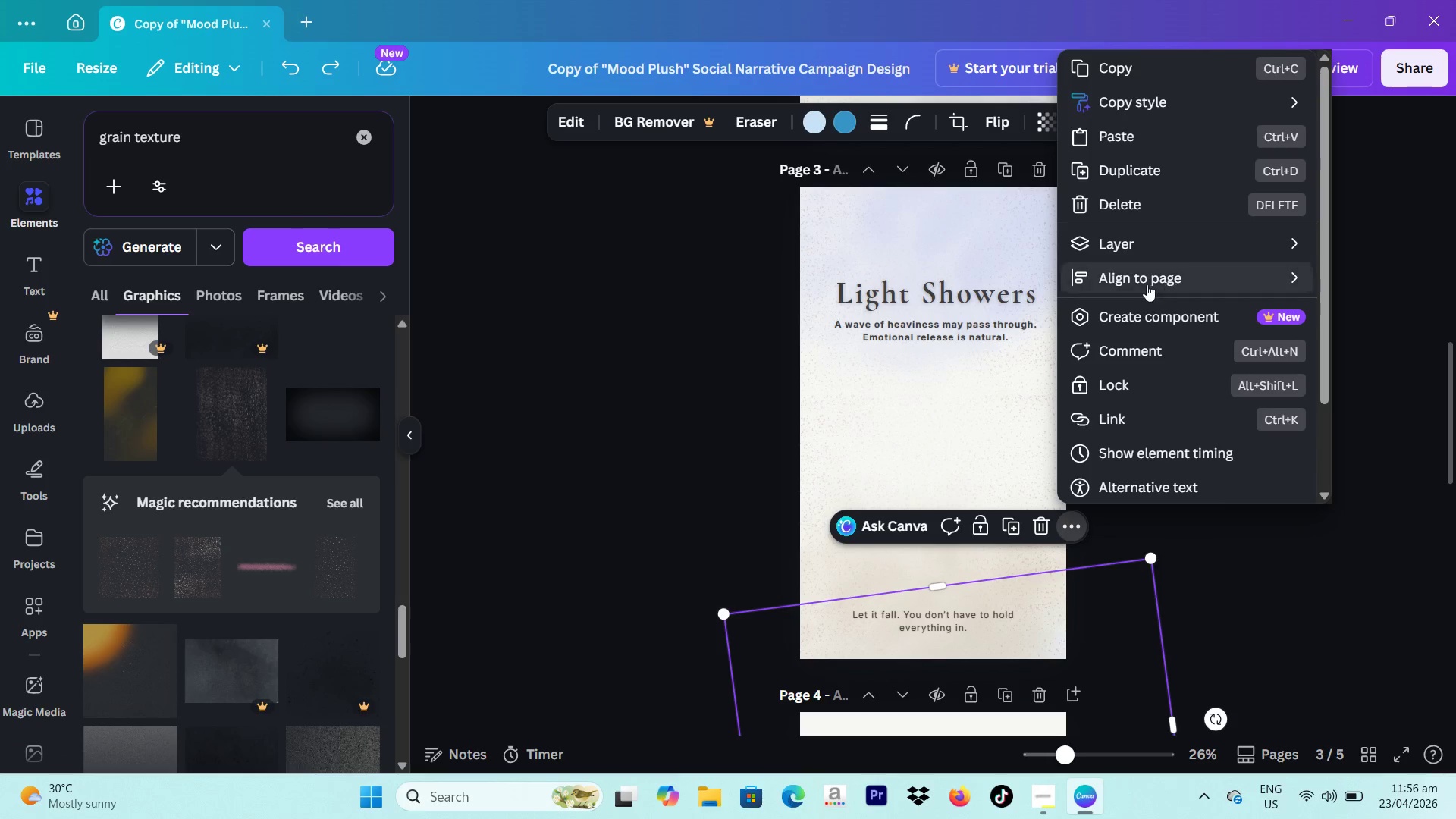 
left_click([1127, 244])
 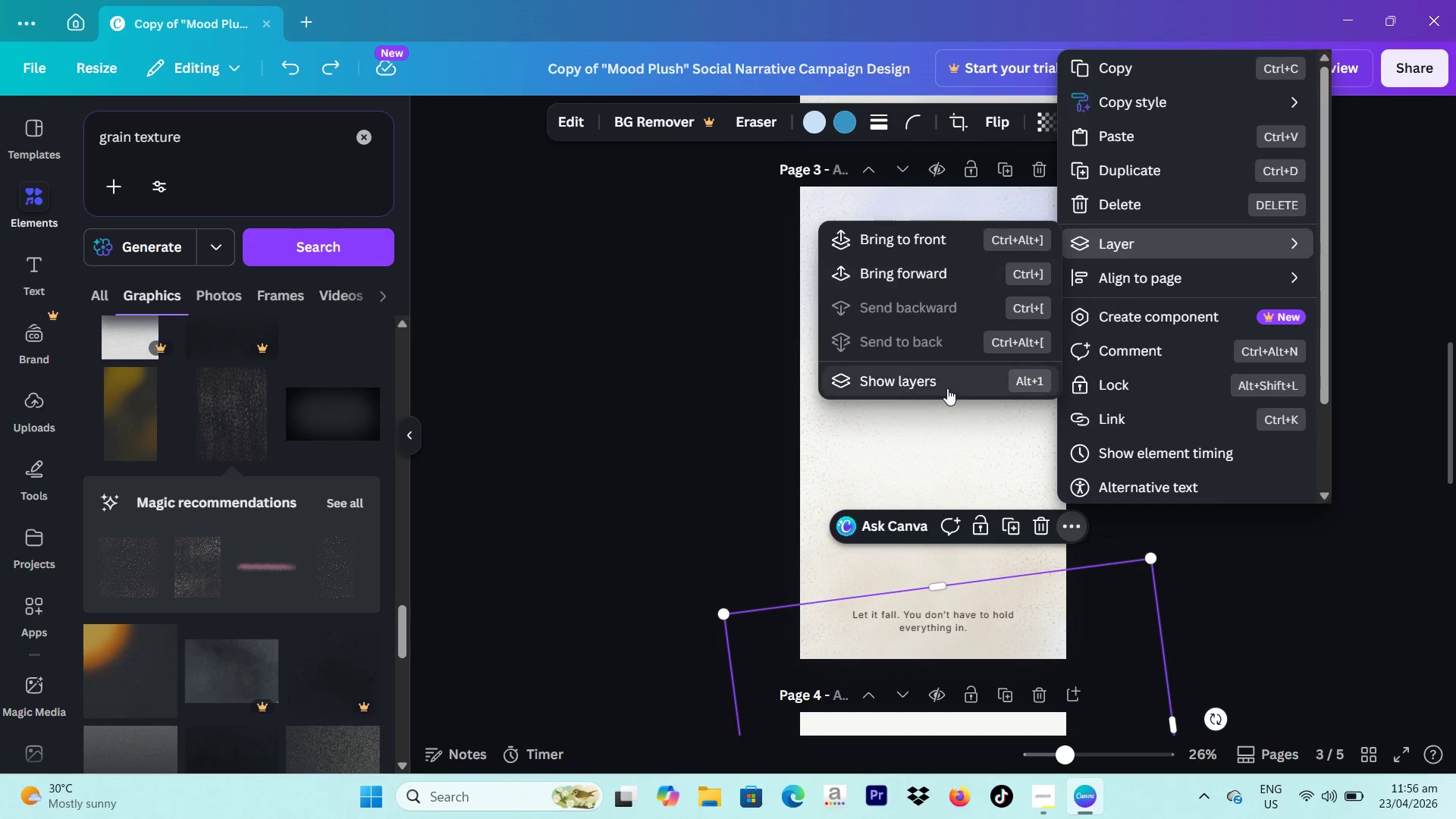 
left_click([946, 388])
 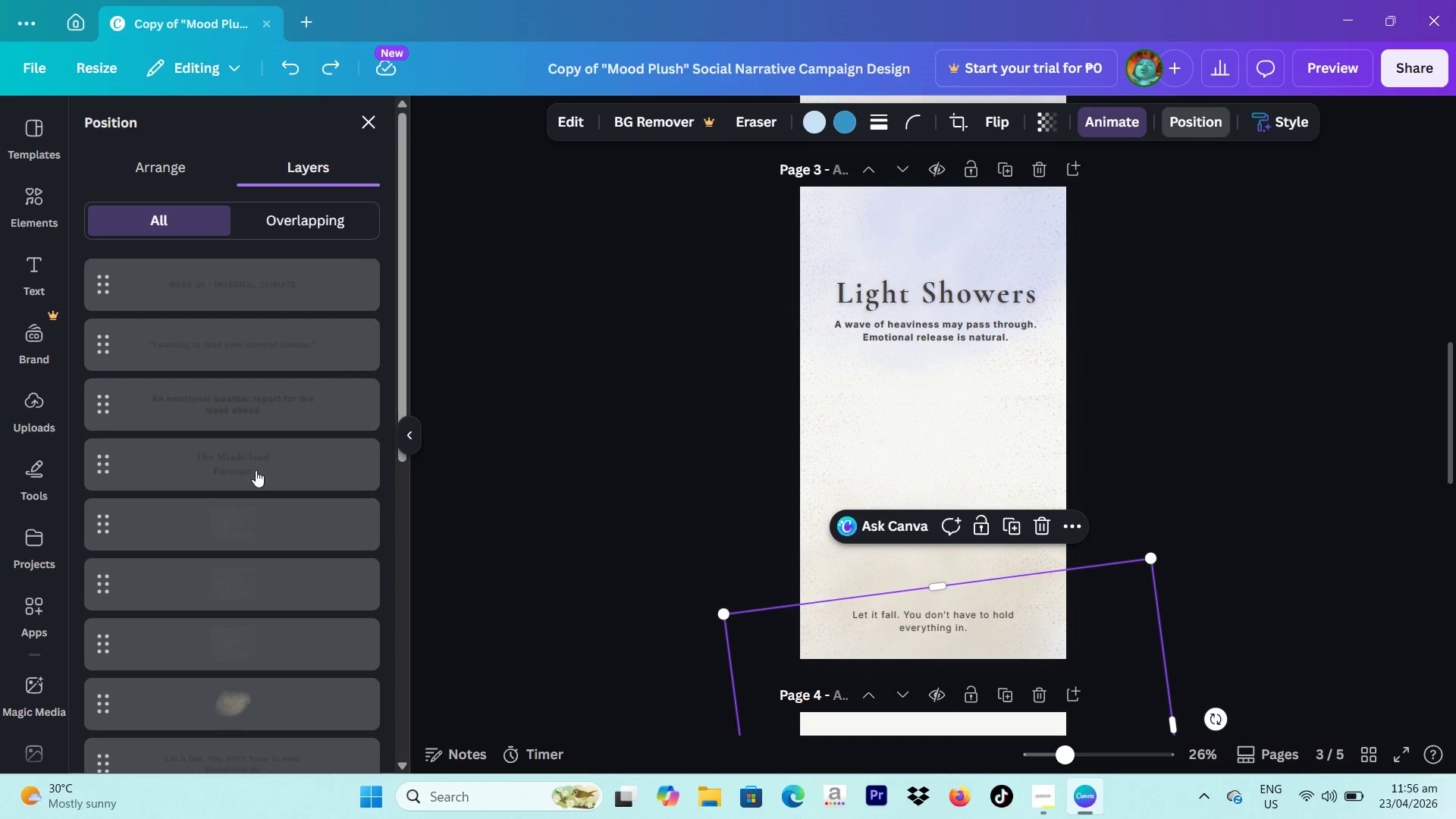 
scroll: coordinate [271, 494], scroll_direction: down, amount: 10.0
 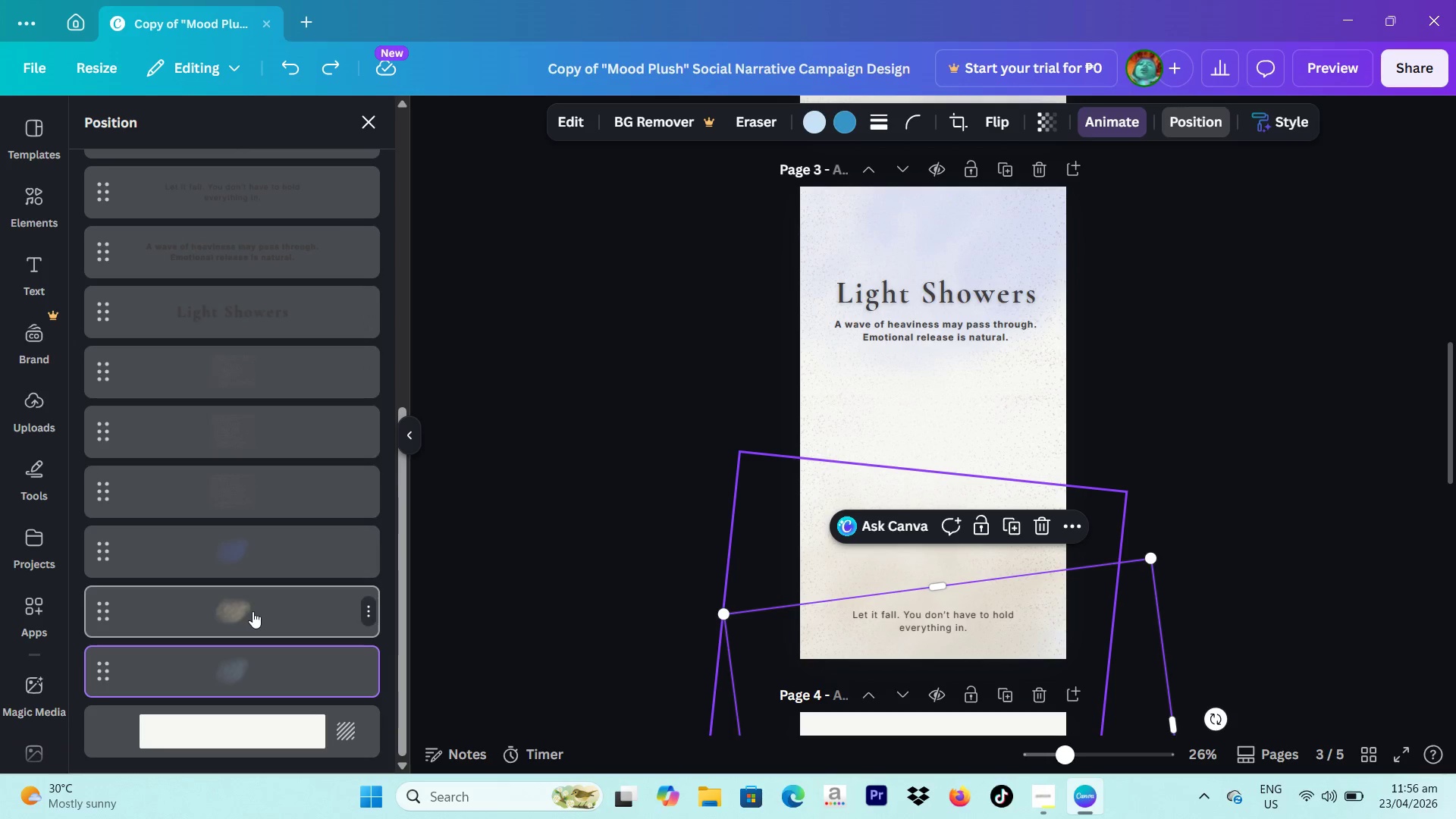 
left_click([253, 611])
 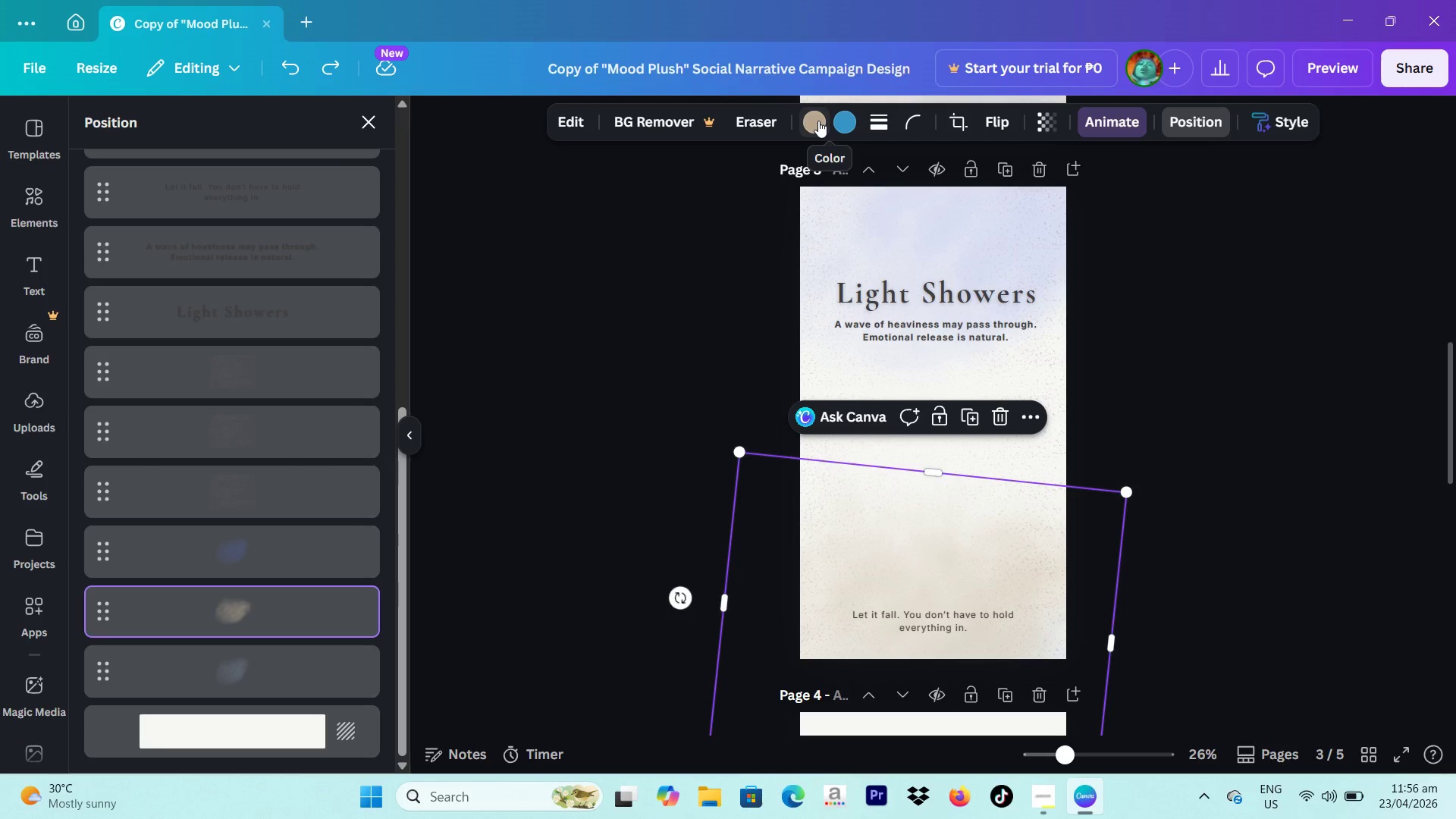 
left_click([818, 119])
 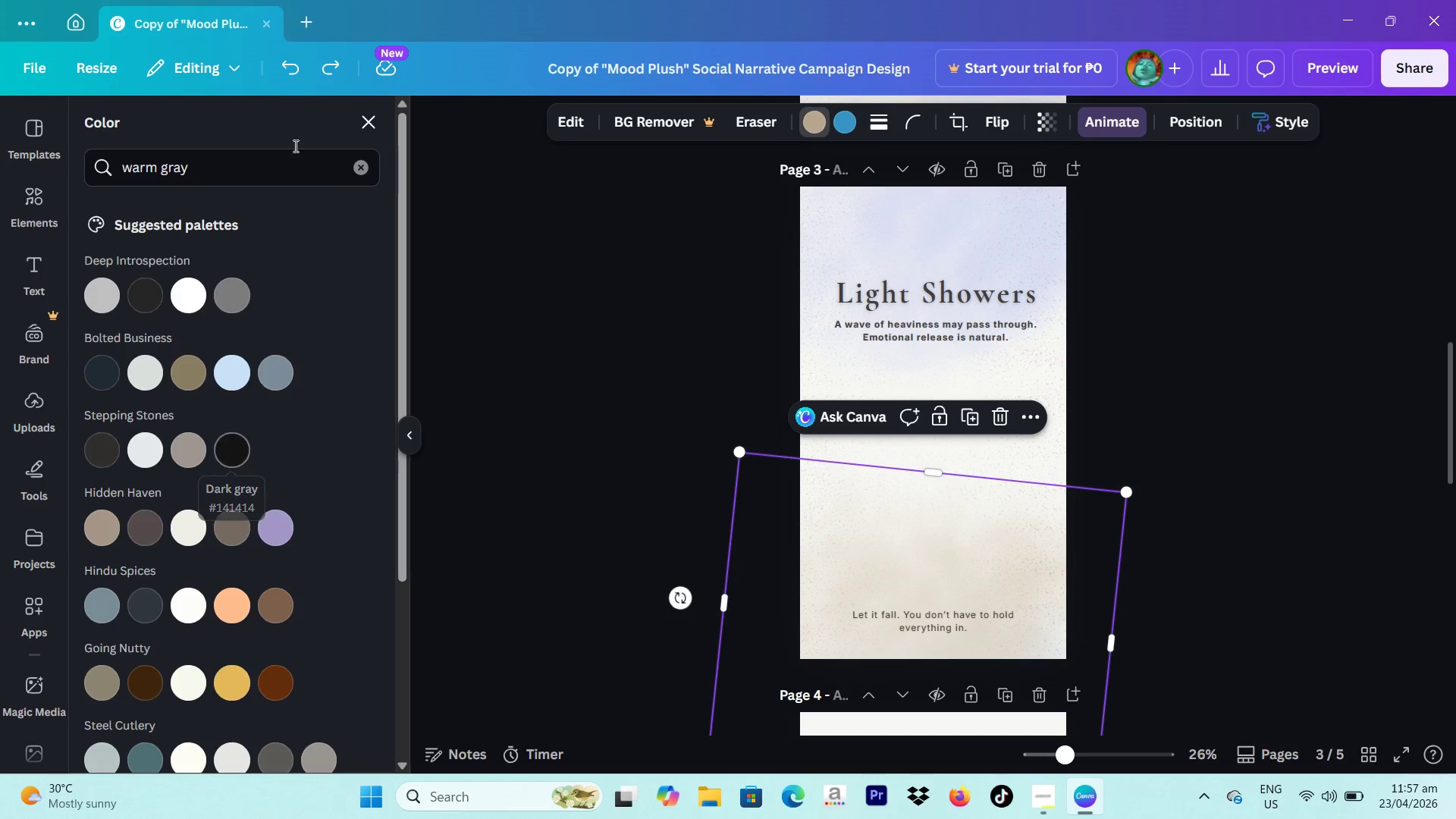 
left_click_drag(start_coordinate=[244, 166], to_coordinate=[12, 183])
 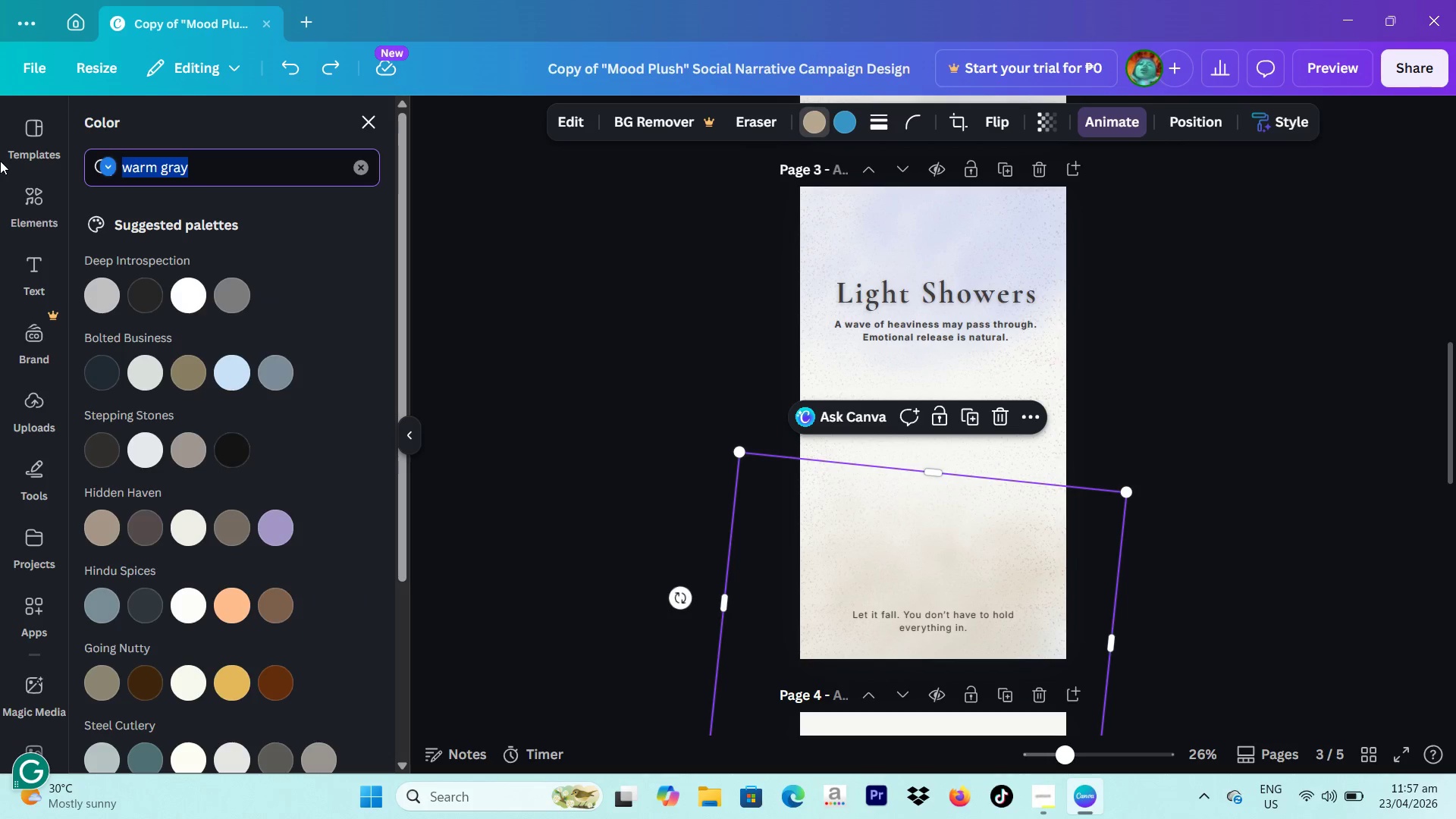 
type(muted blue)
 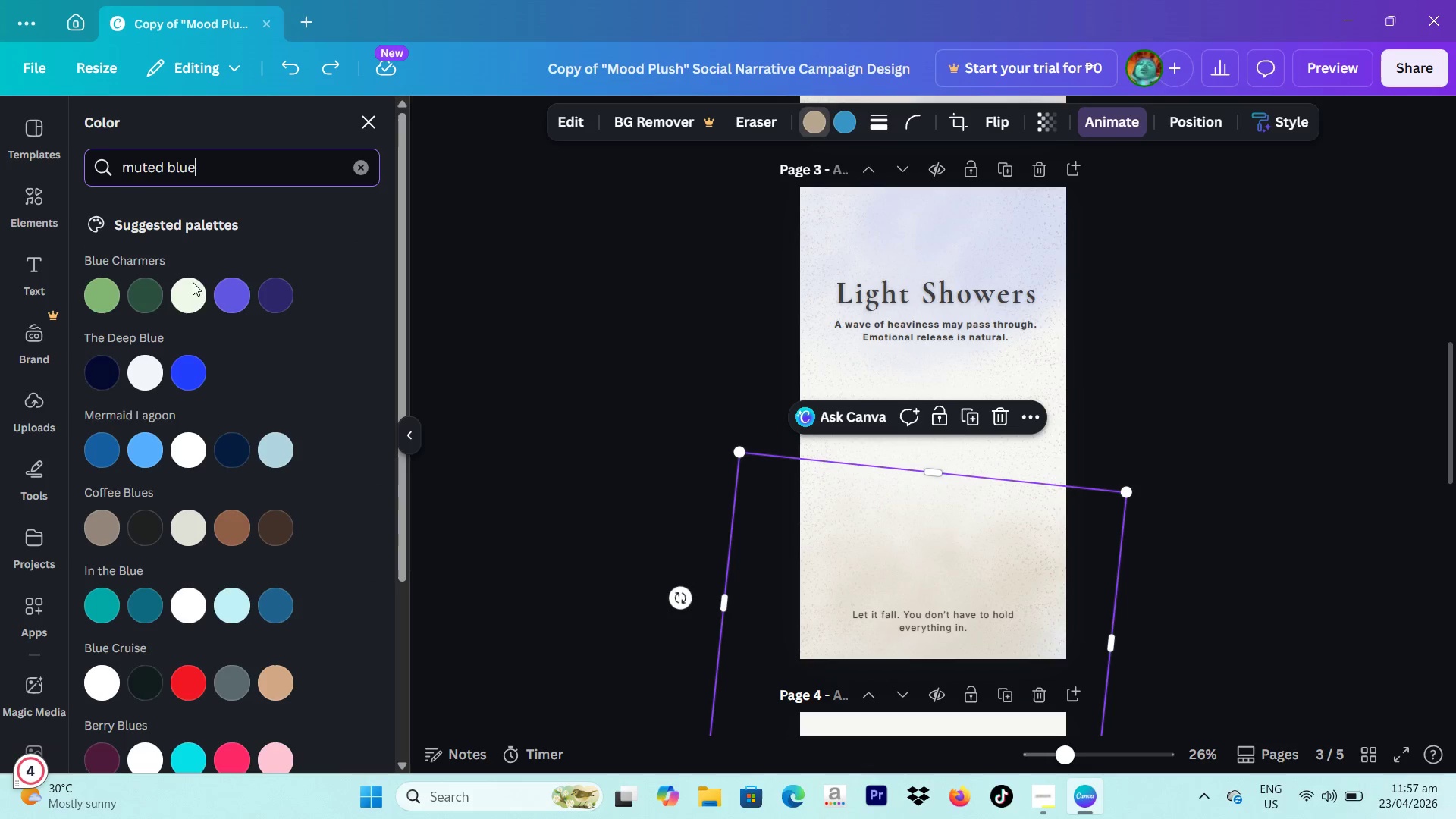 
left_click([222, 302])
 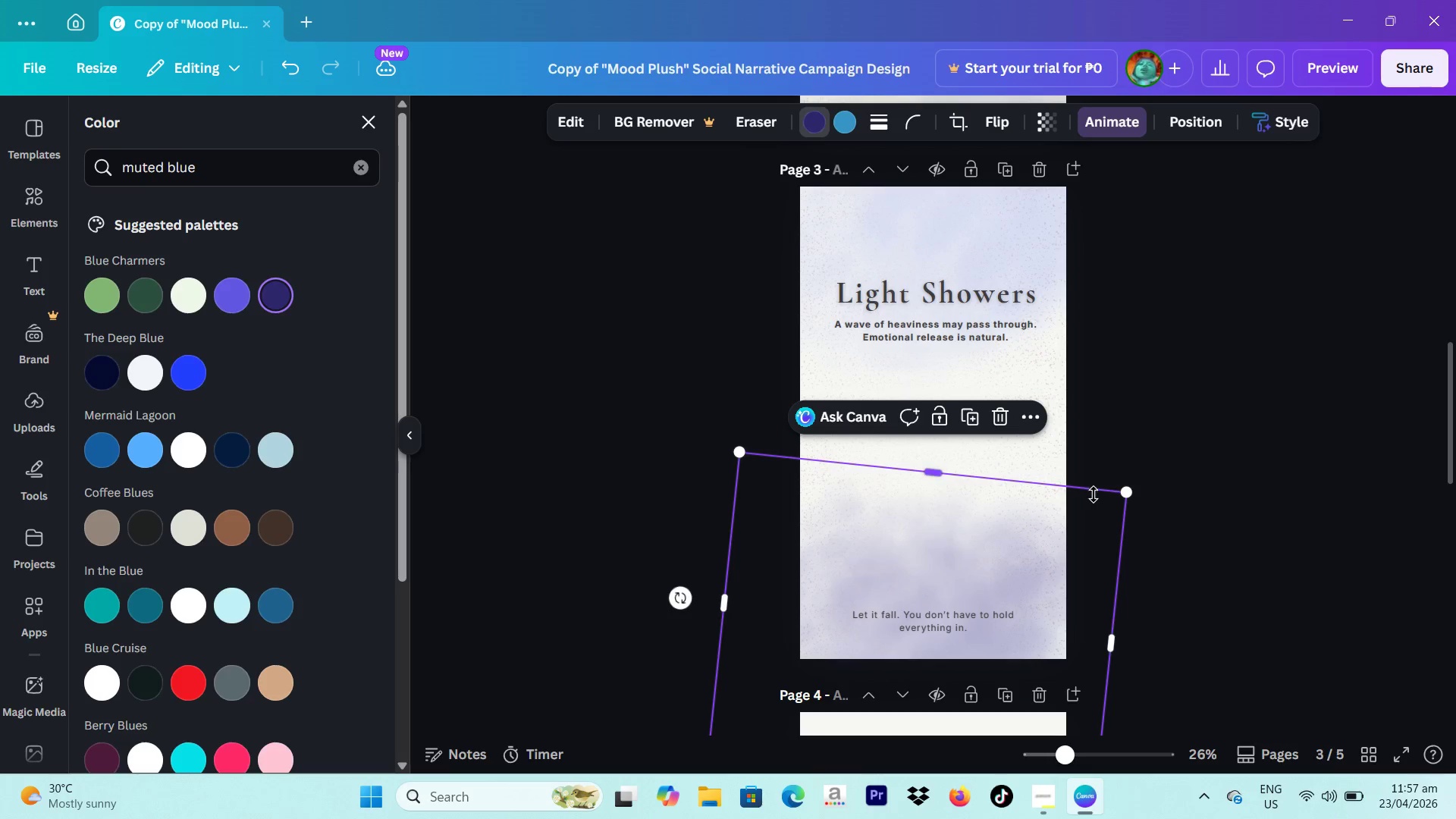 
left_click_drag(start_coordinate=[1121, 495], to_coordinate=[1185, 489])
 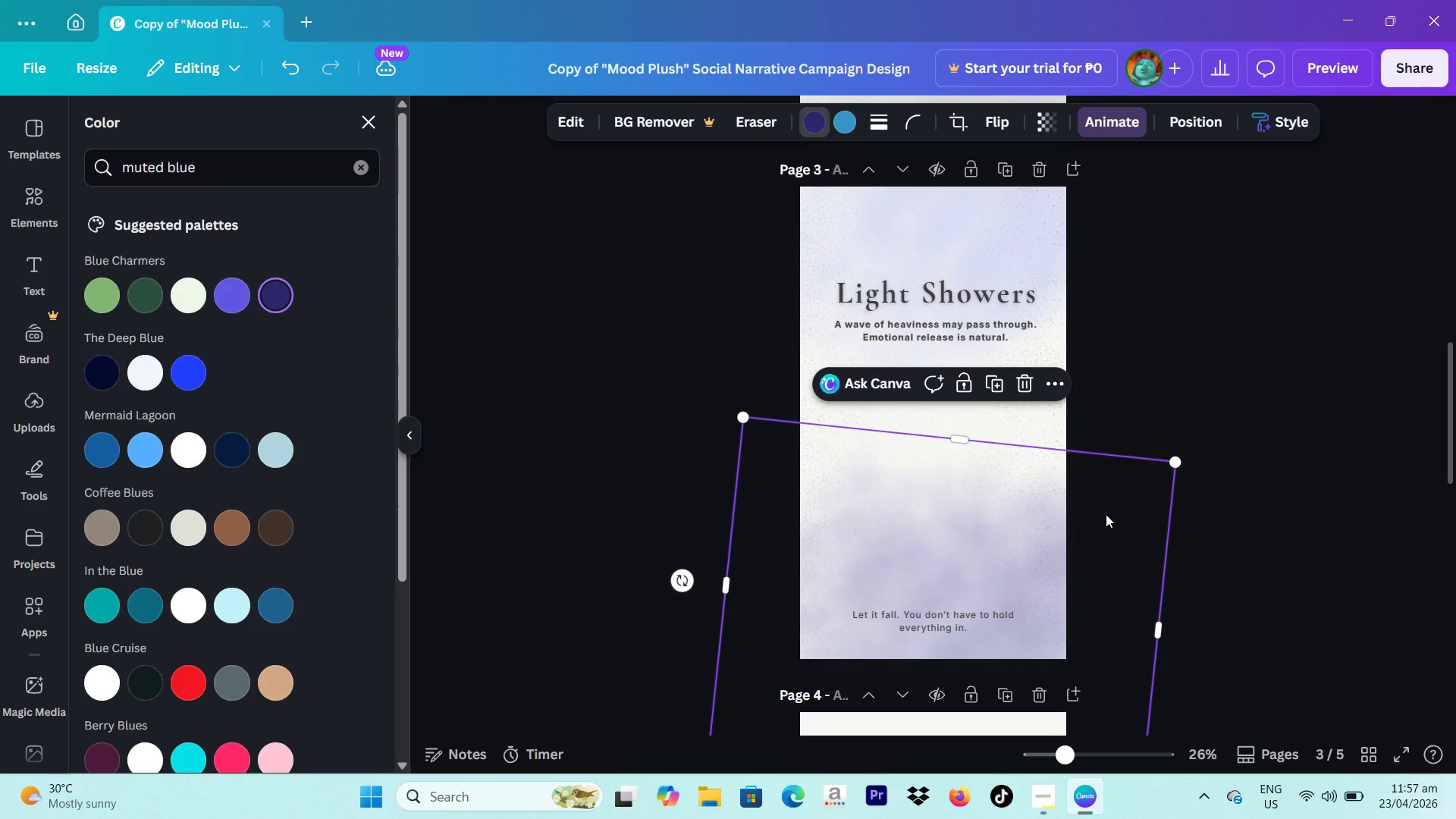 
left_click_drag(start_coordinate=[1106, 514], to_coordinate=[1089, 517])
 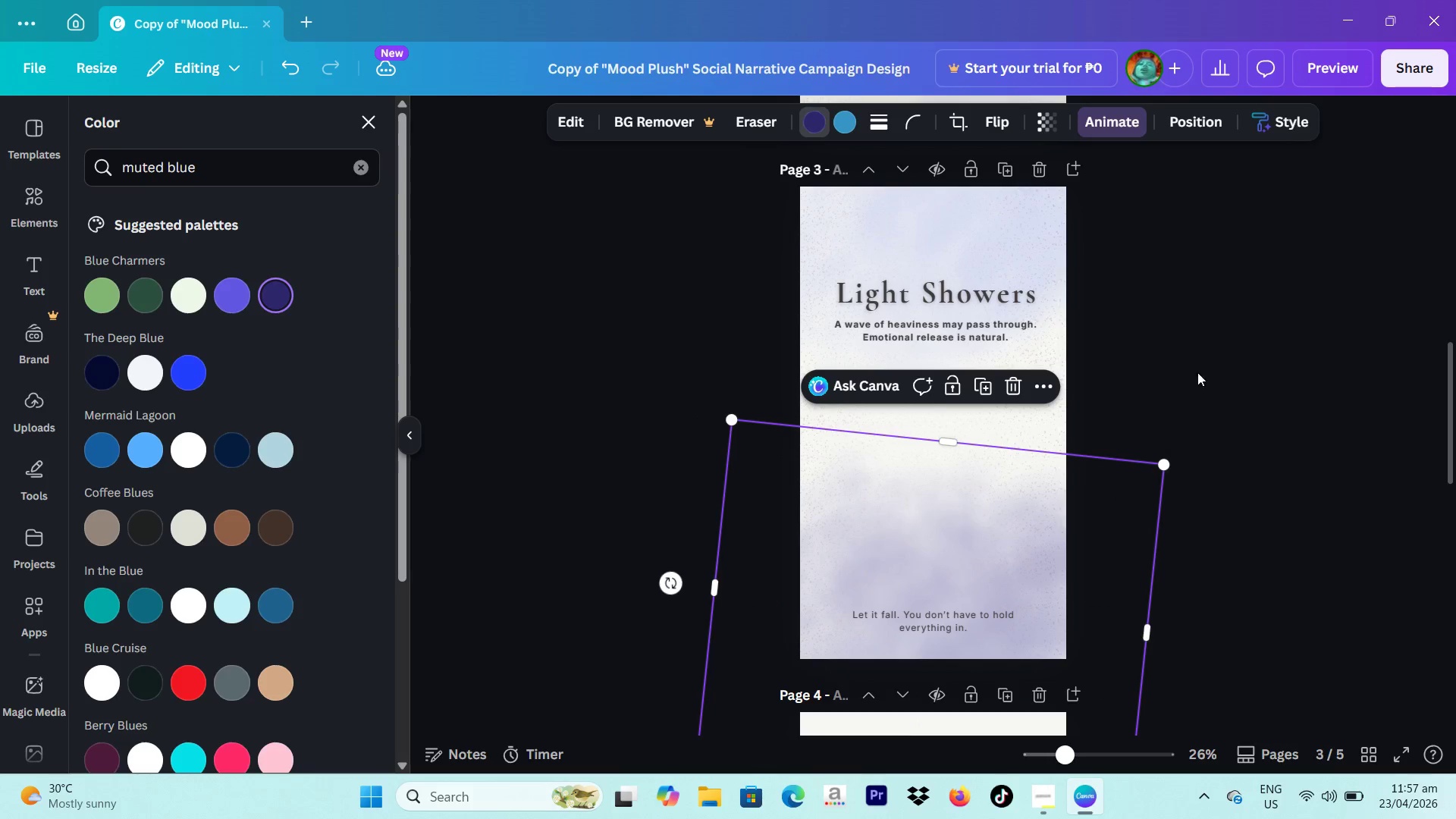 
left_click([1209, 343])
 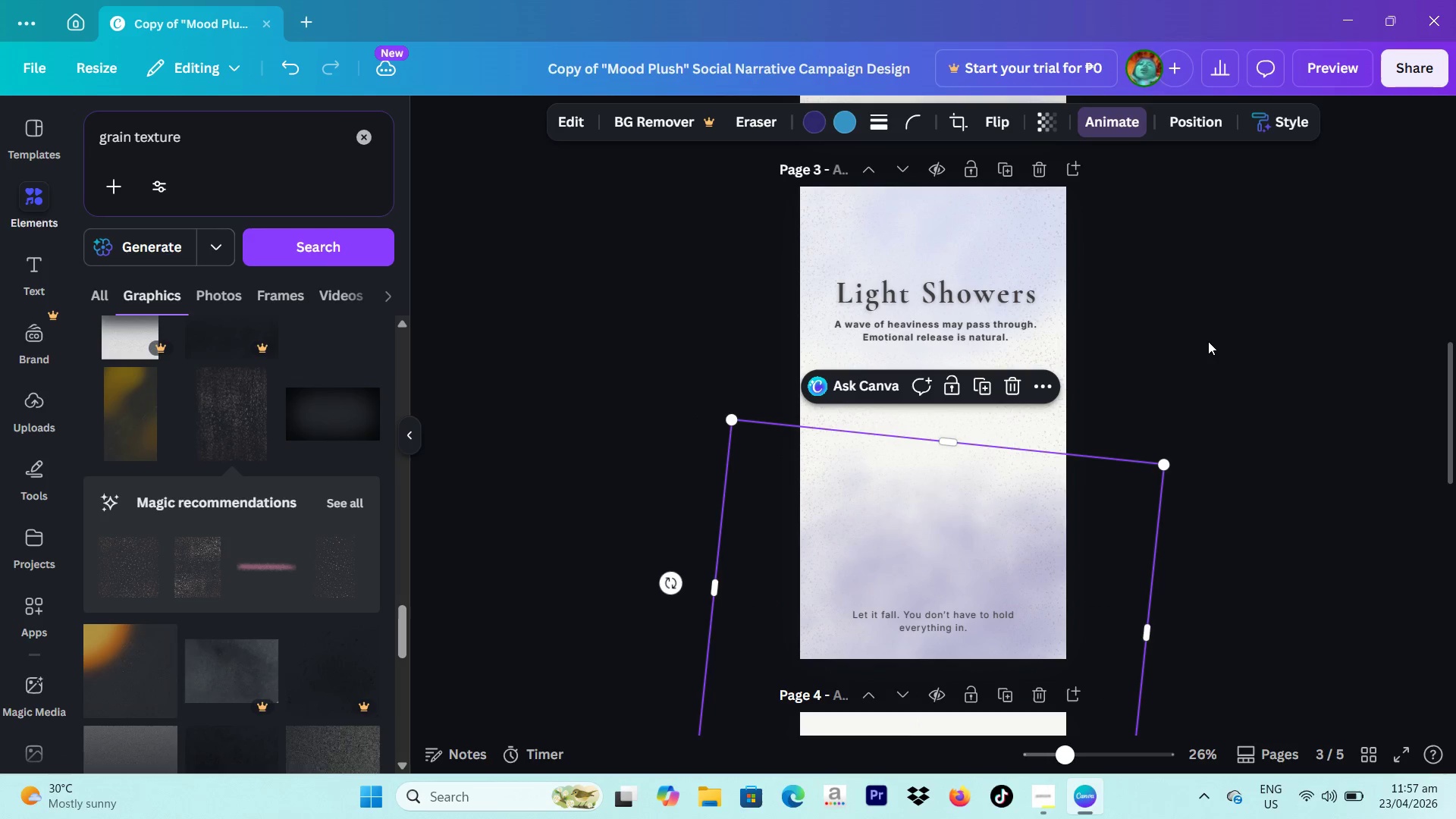 
left_click([1208, 341])
 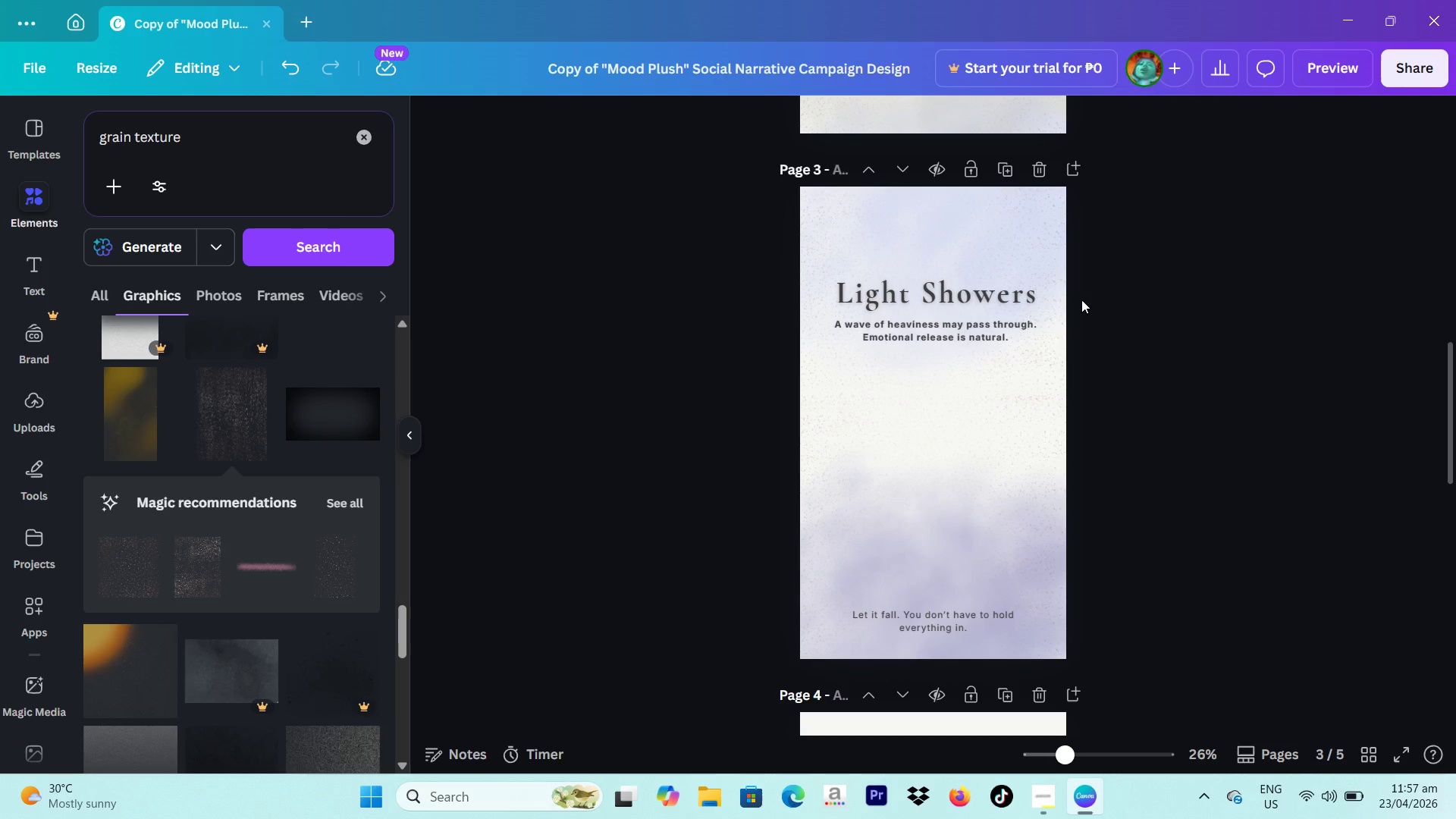 
wait(5.12)
 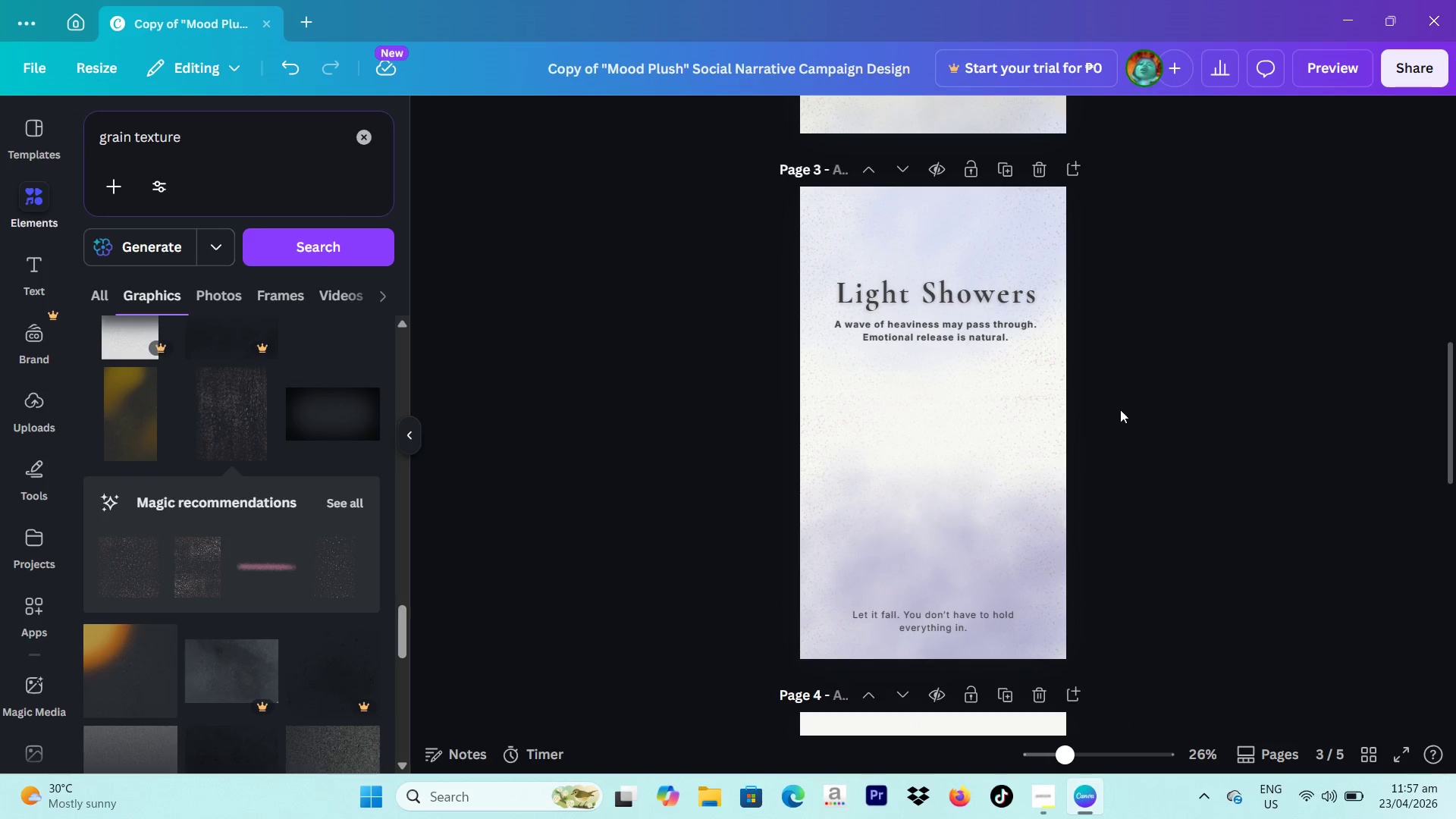 
left_click_drag(start_coordinate=[925, 338], to_coordinate=[926, 412])
 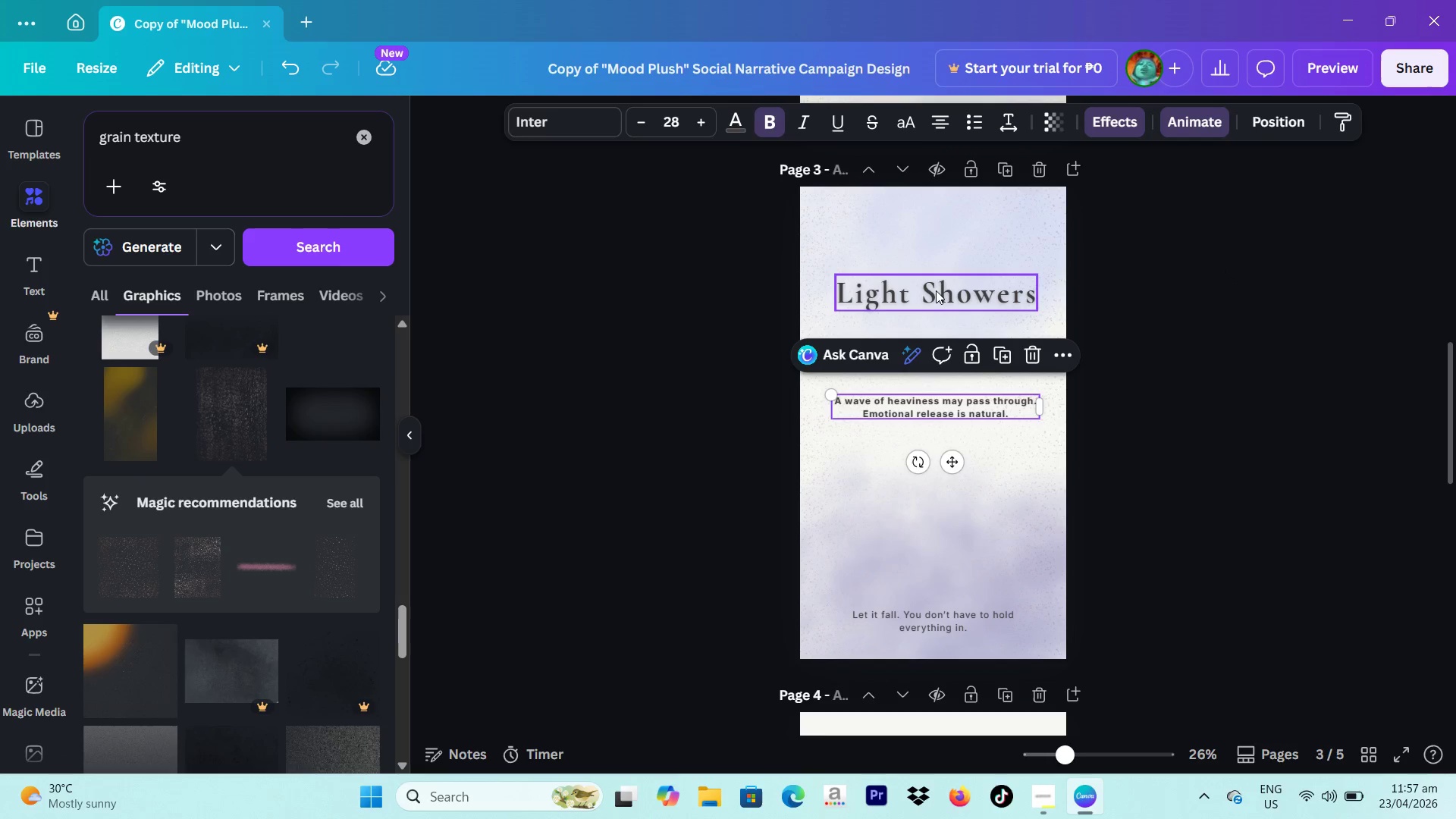 
left_click_drag(start_coordinate=[936, 292], to_coordinate=[935, 366])
 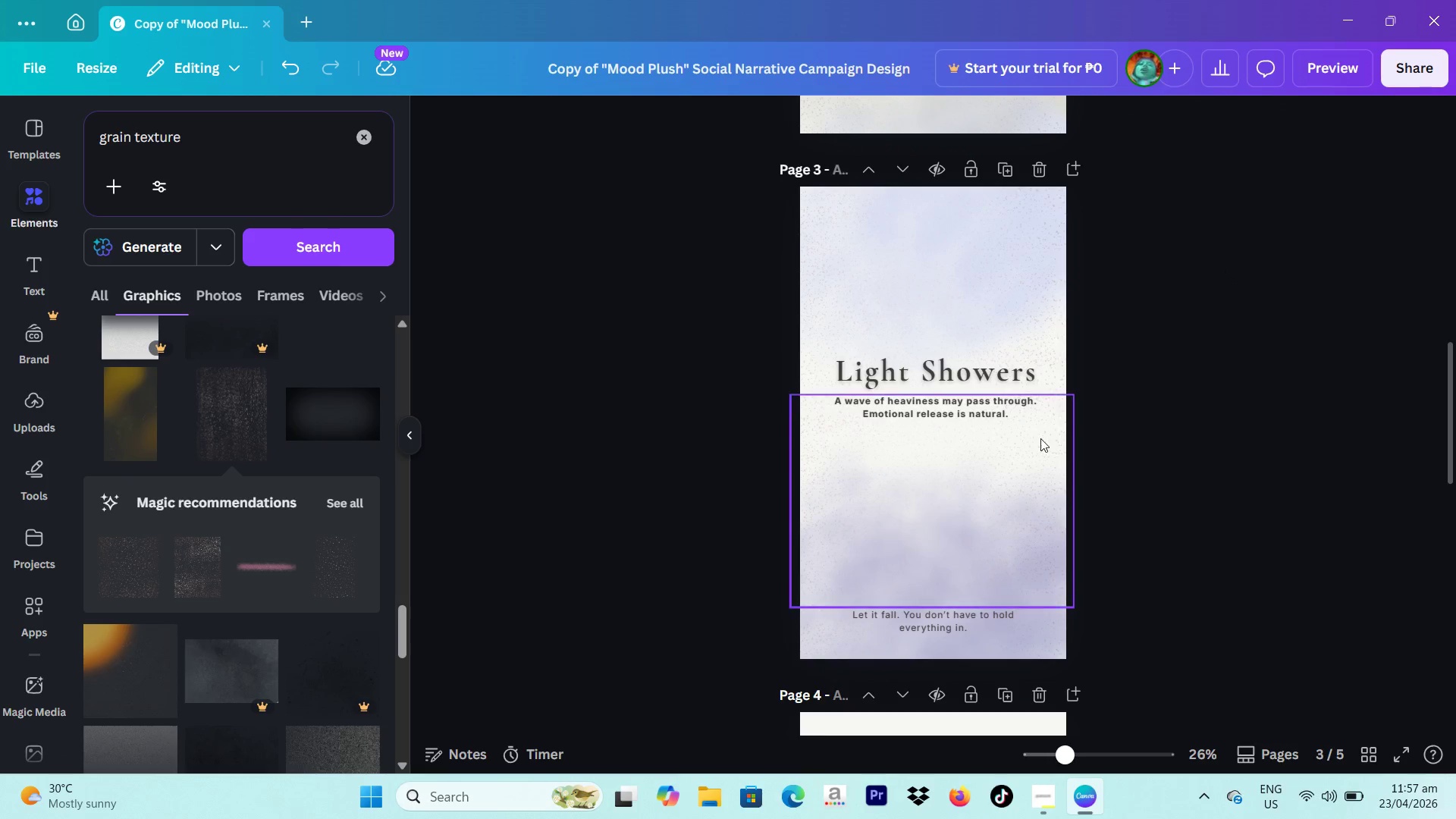 
scroll: coordinate [1236, 417], scroll_direction: up, amount: 5.0
 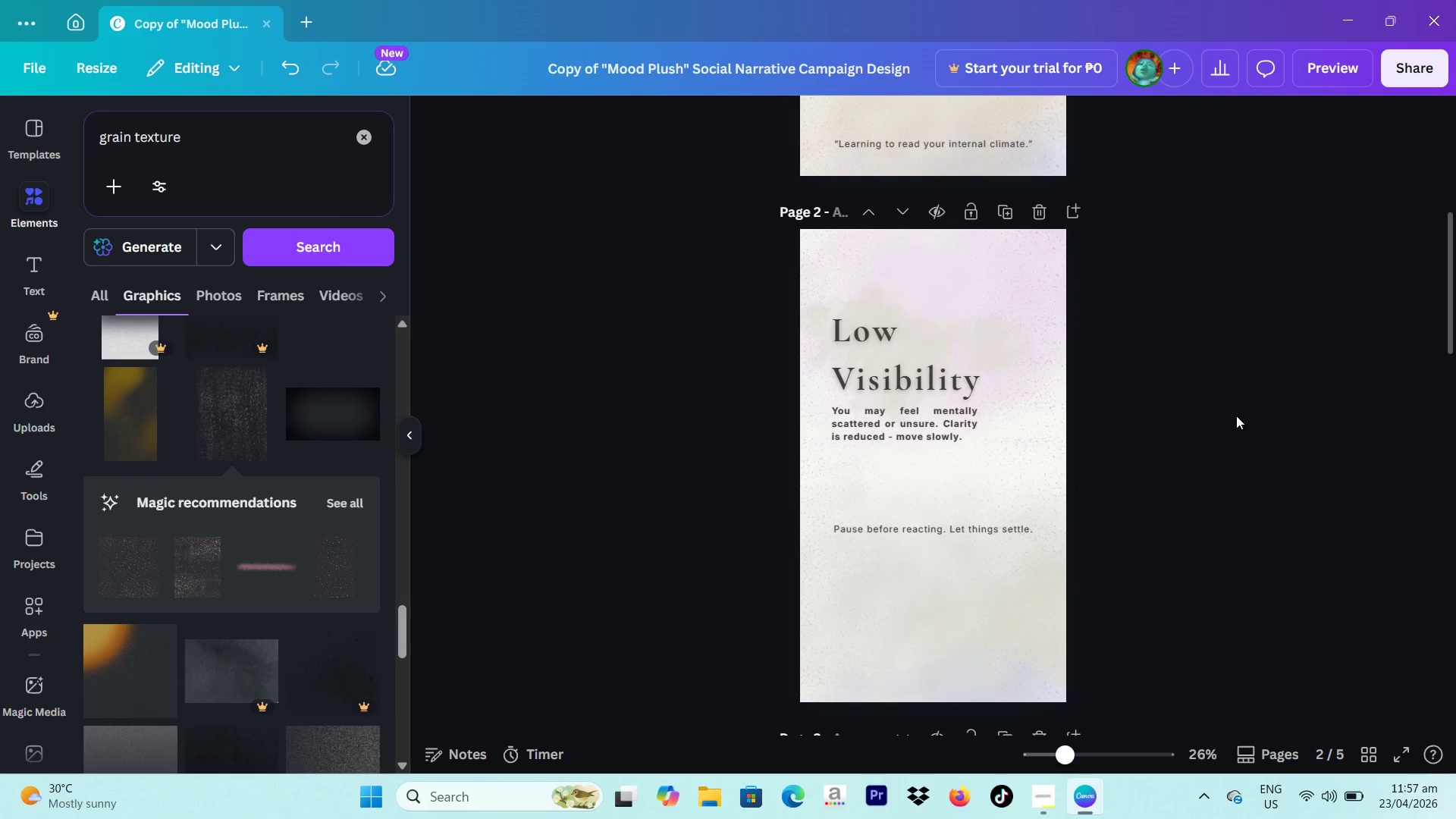 
scroll: coordinate [1236, 416], scroll_direction: down, amount: 4.0
 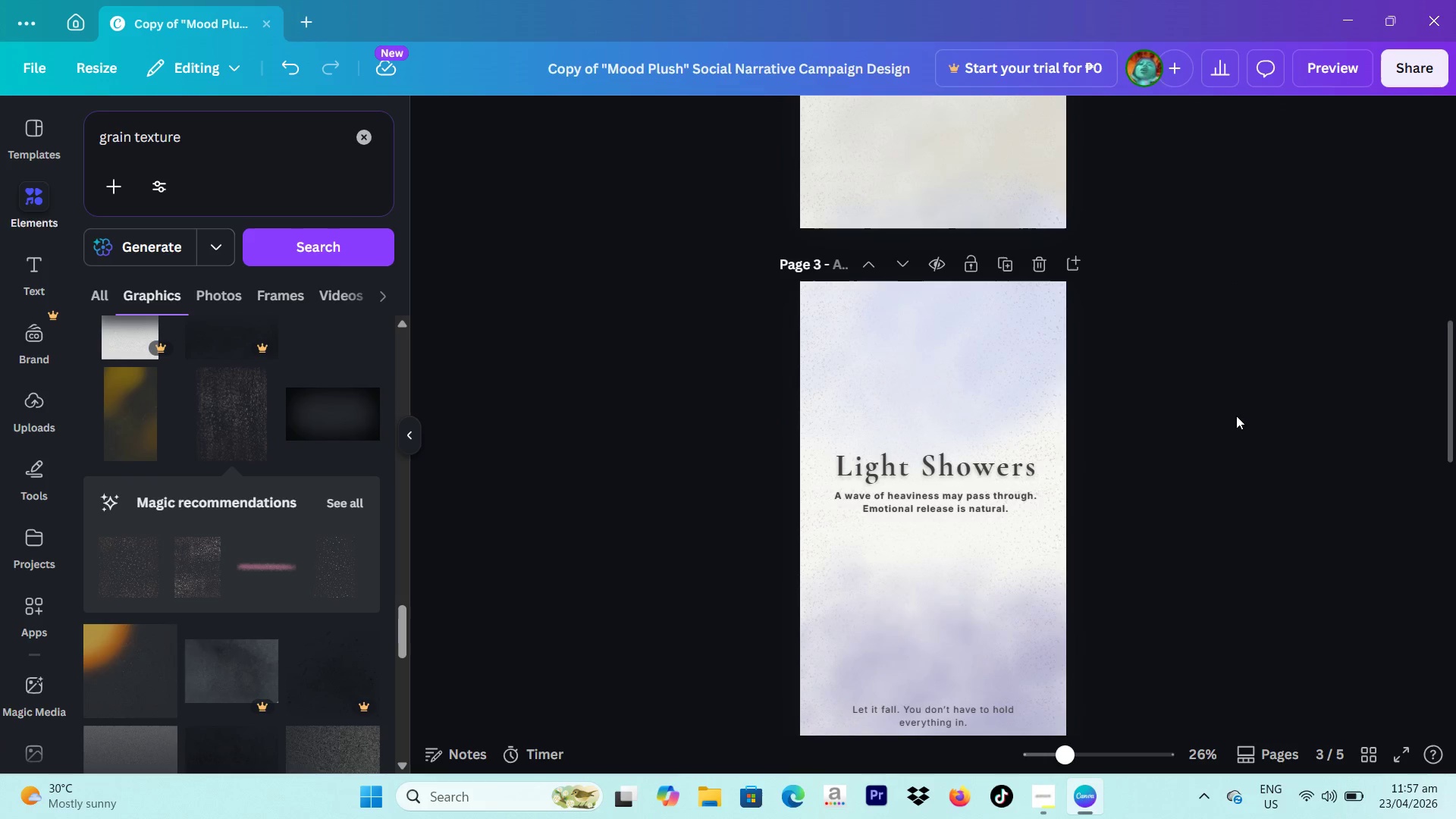 
scroll: coordinate [1236, 416], scroll_direction: up, amount: 2.0
 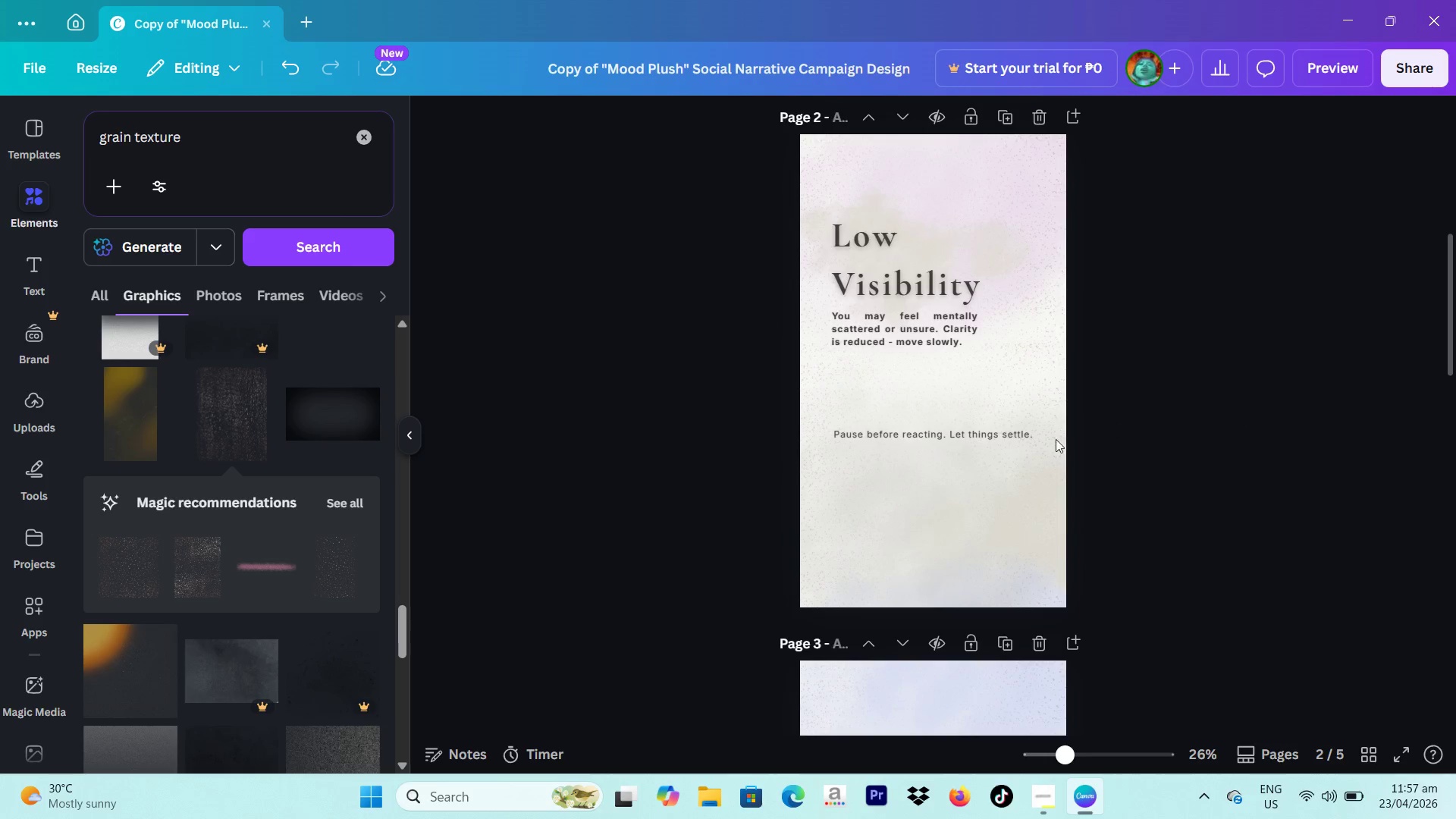 
left_click([1017, 436])
 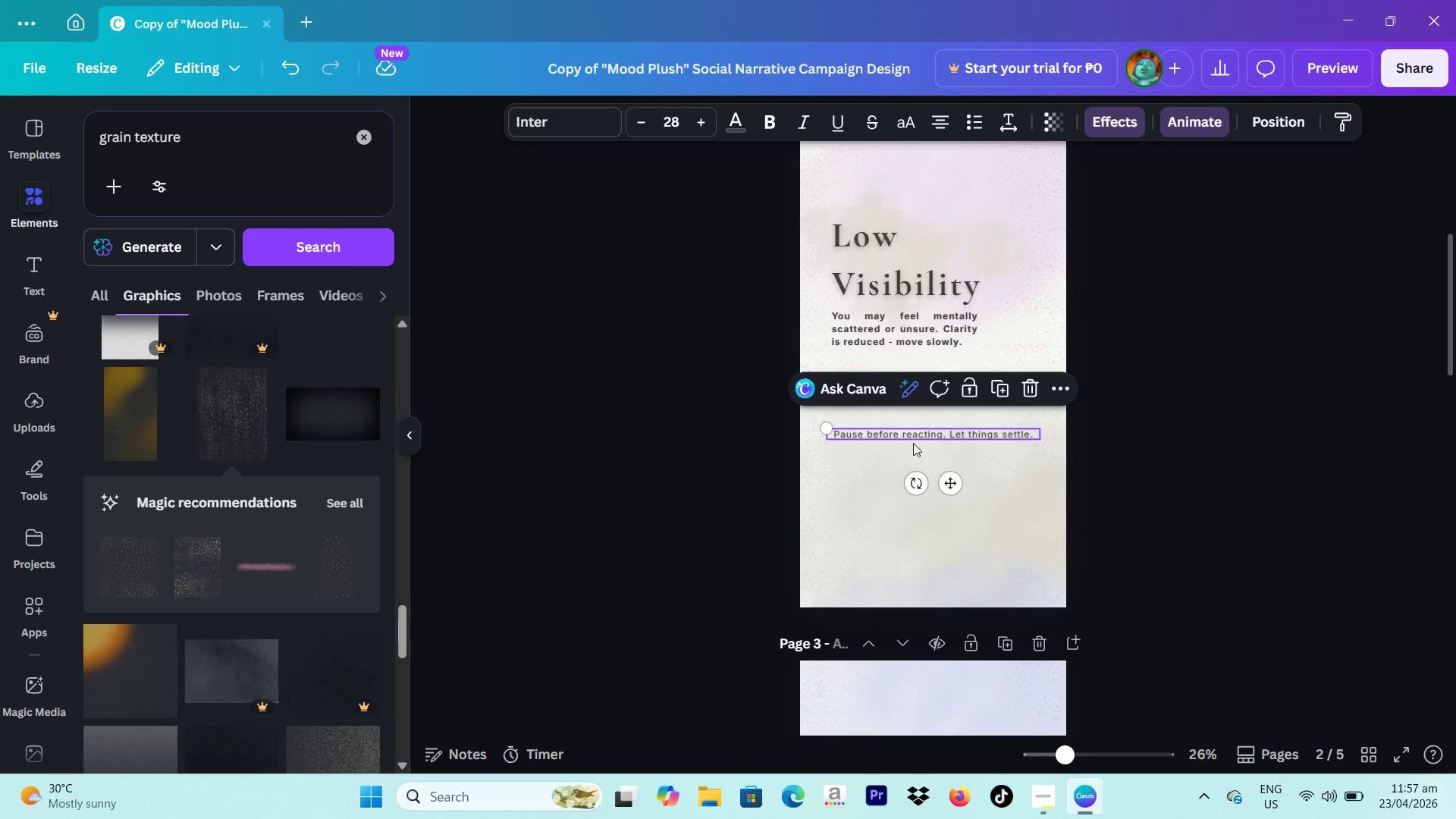 
left_click([1156, 470])
 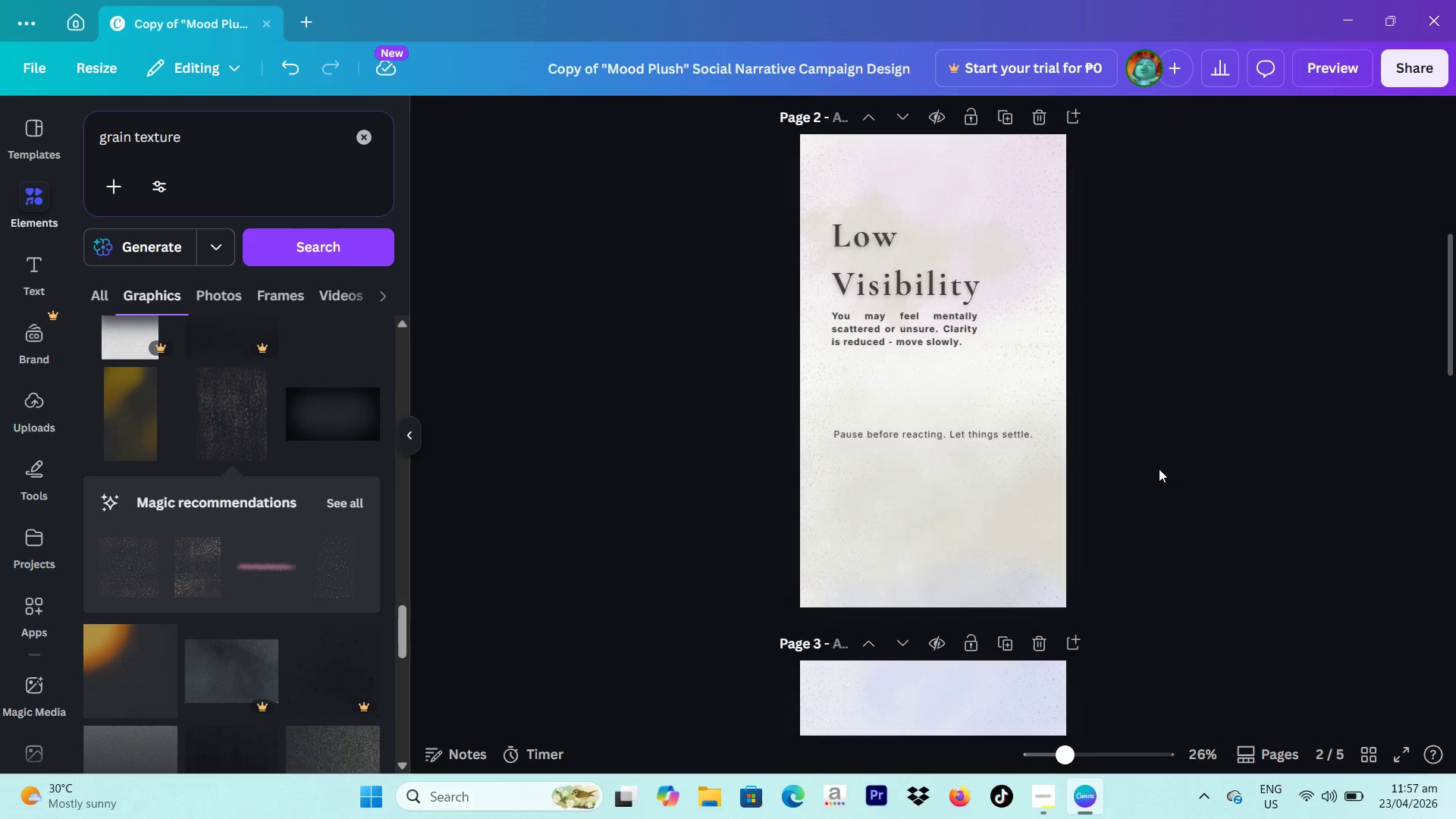 
scroll: coordinate [1159, 468], scroll_direction: up, amount: 3.0
 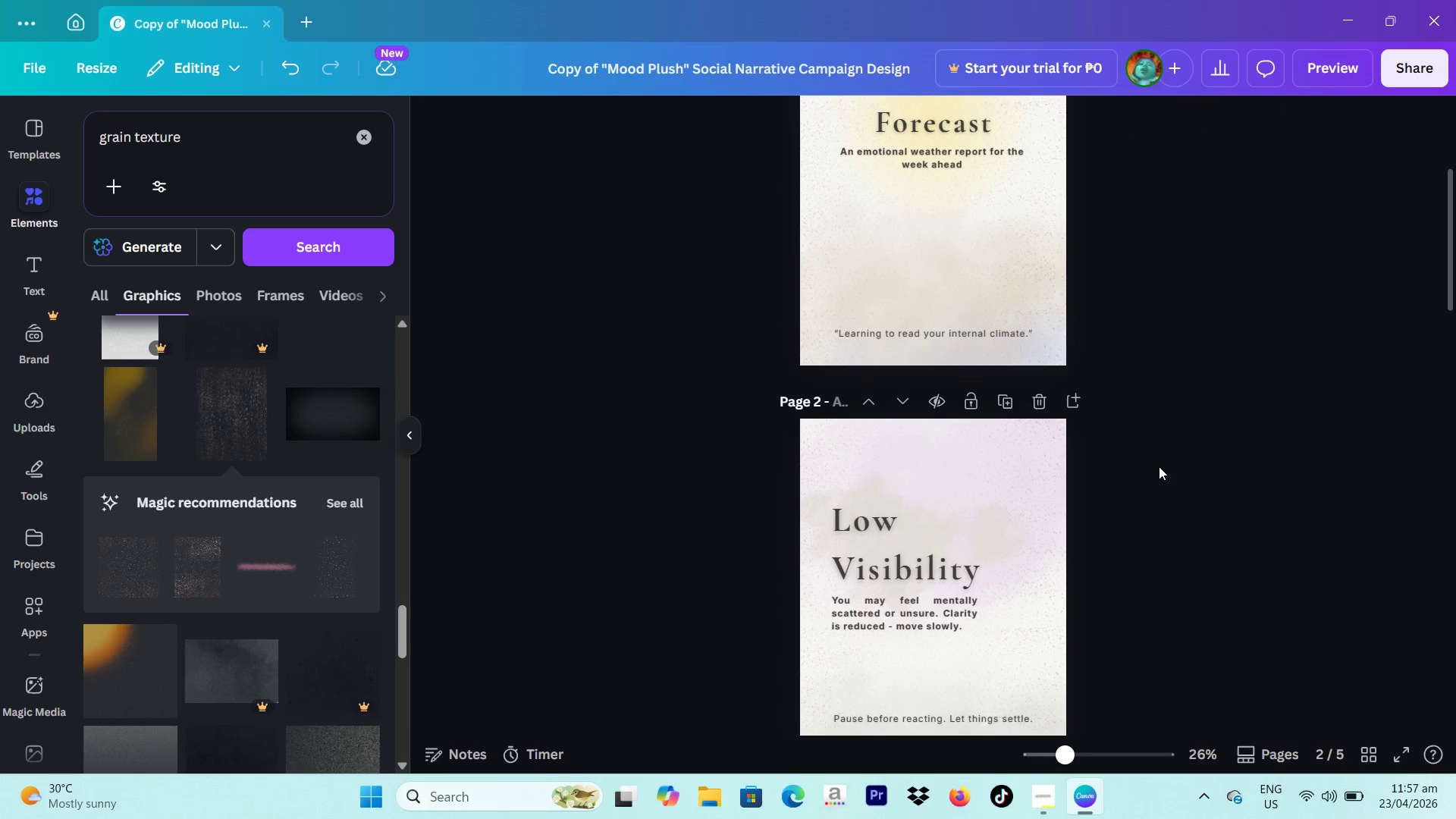 
scroll: coordinate [1148, 466], scroll_direction: down, amount: 6.0
 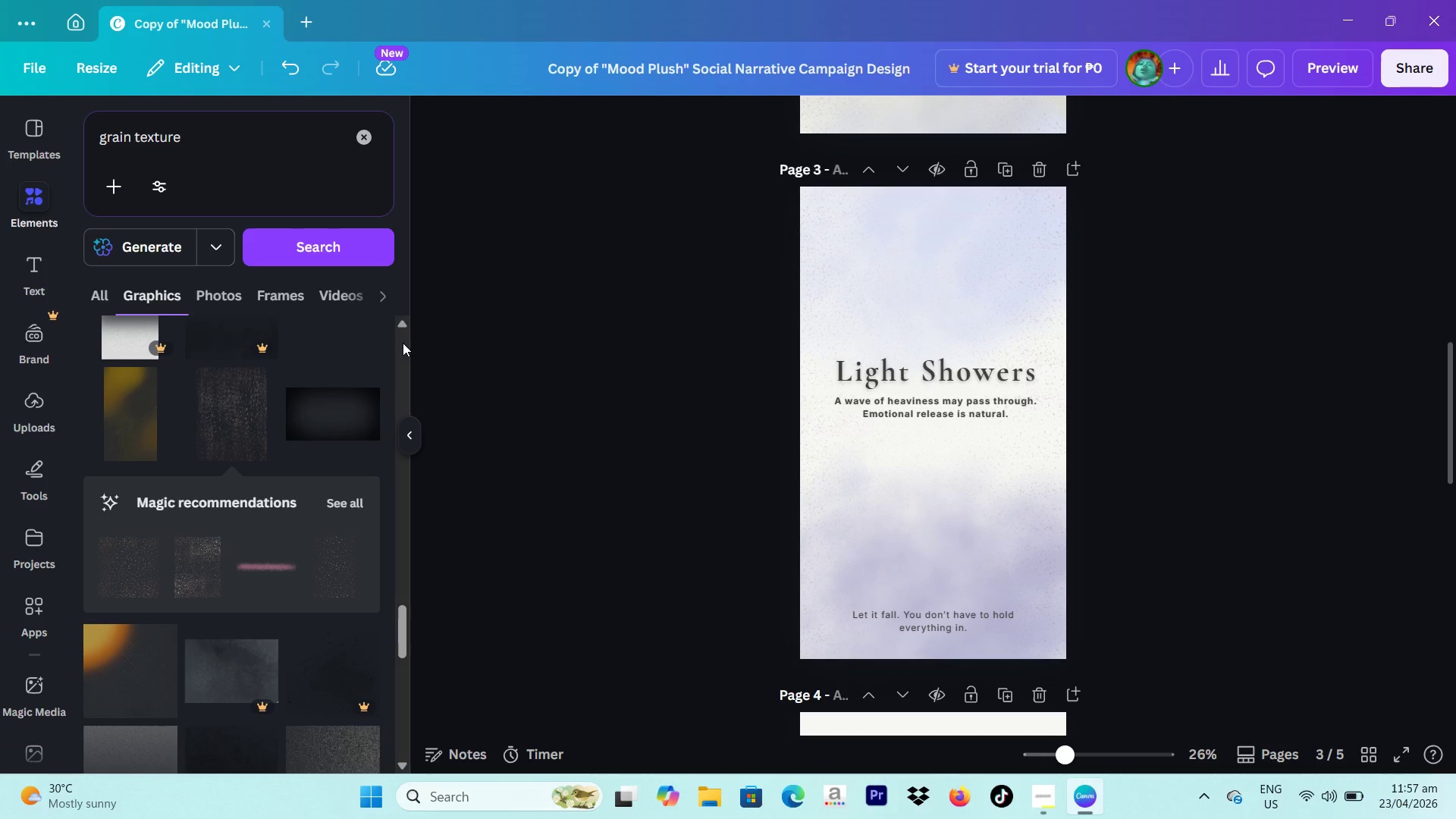 
wait(5.39)
 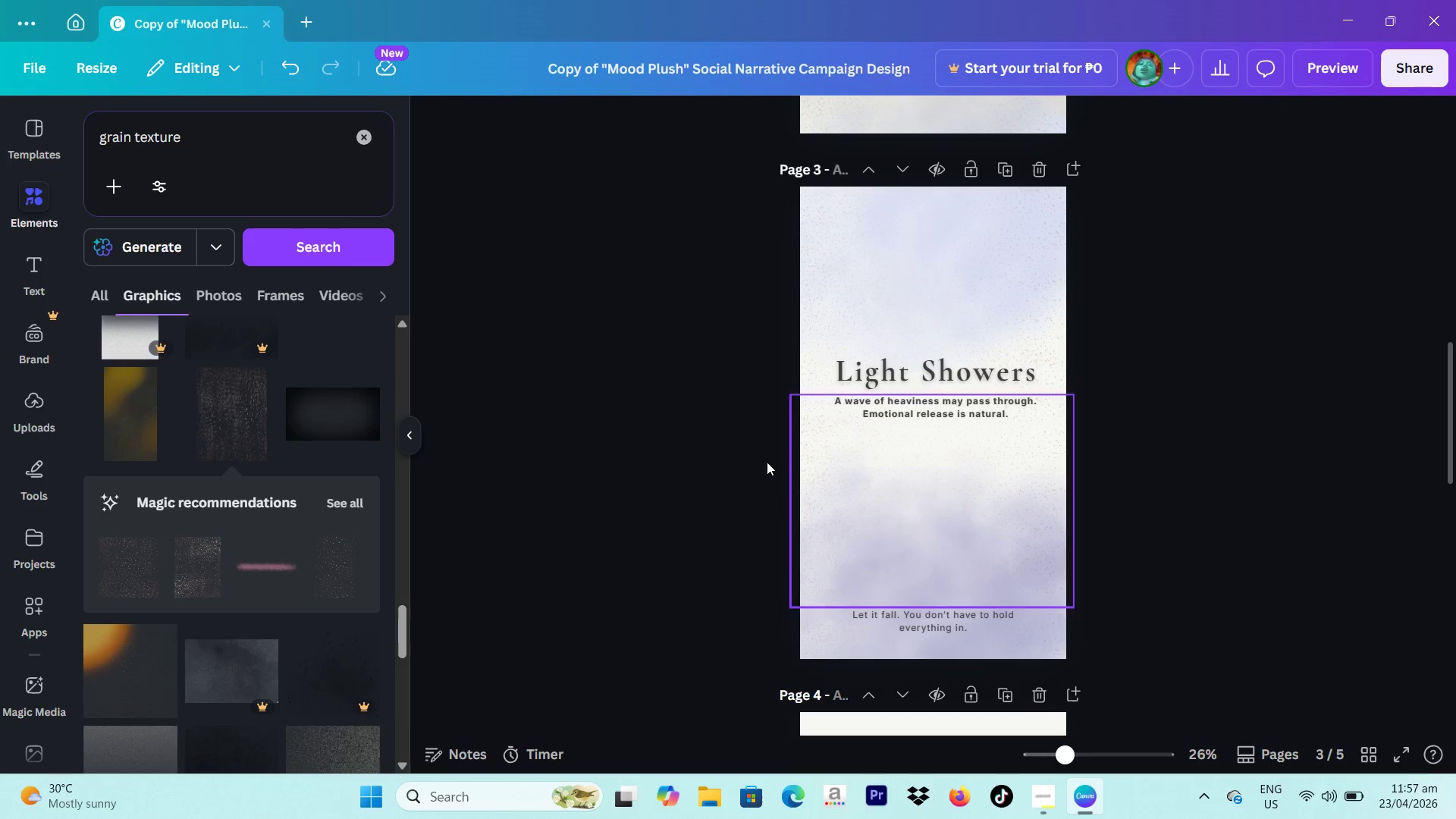 
left_click_drag(start_coordinate=[266, 123], to_coordinate=[52, 122])
 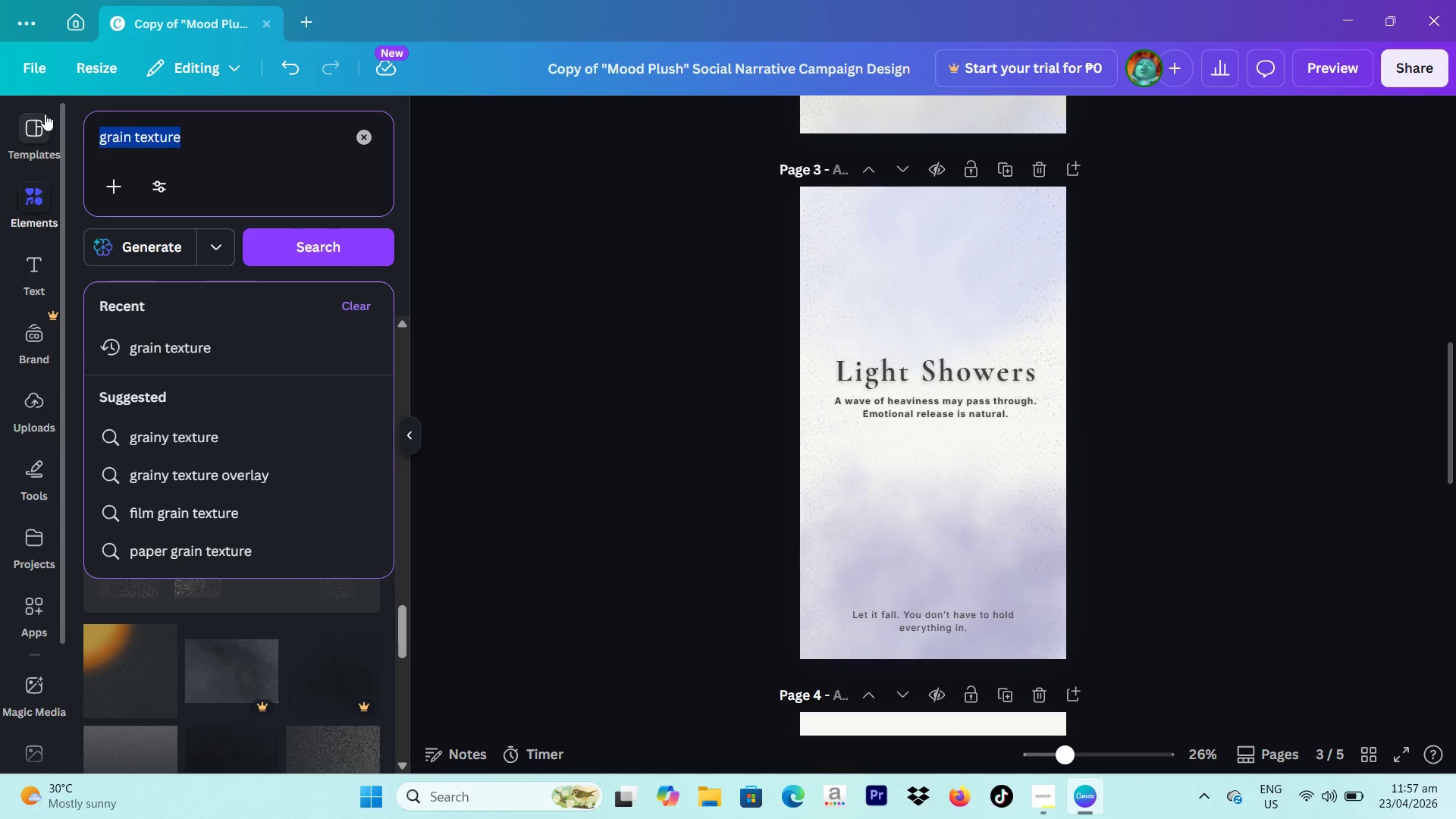 
type(rain)
 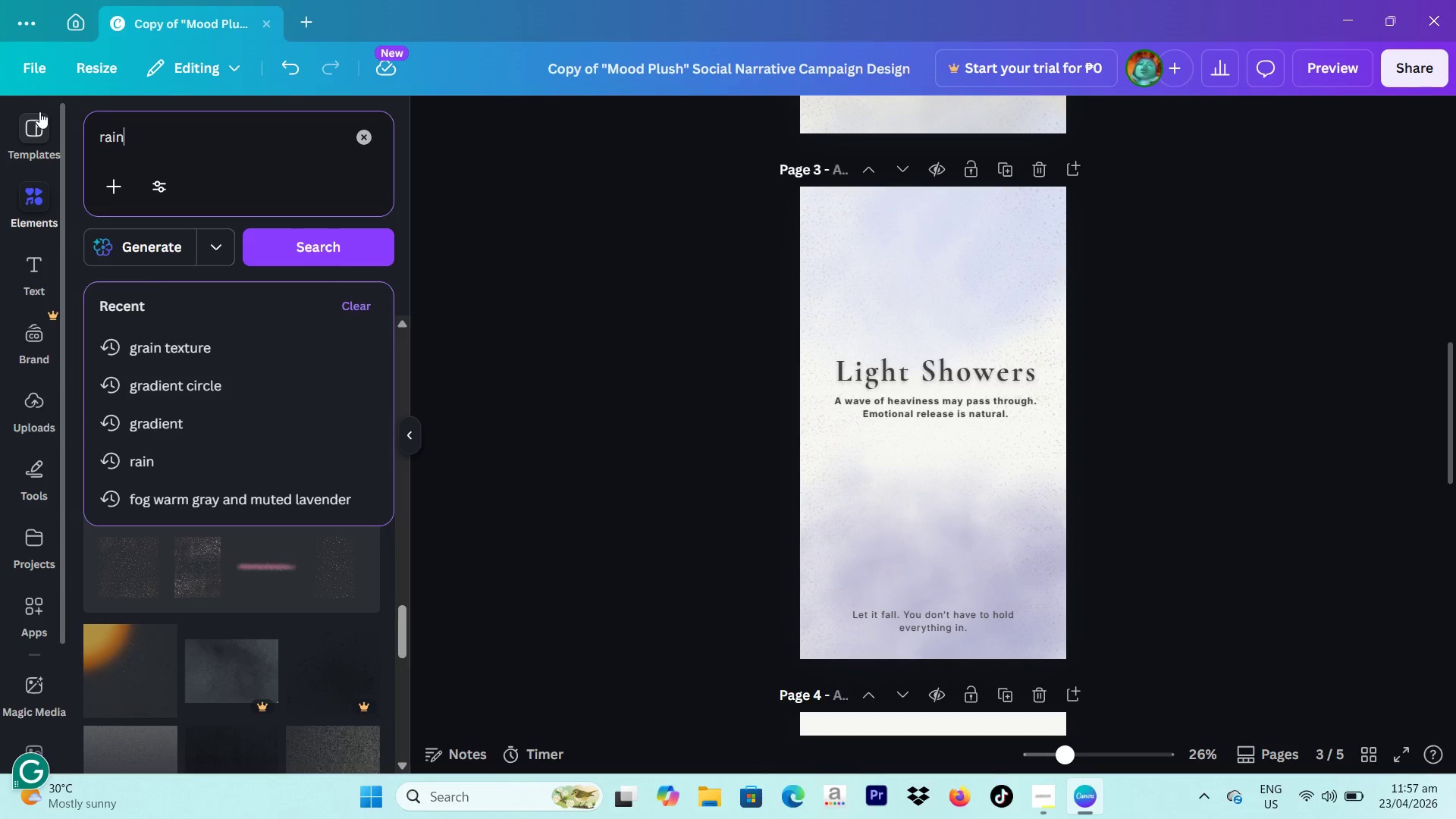 
key(Enter)
 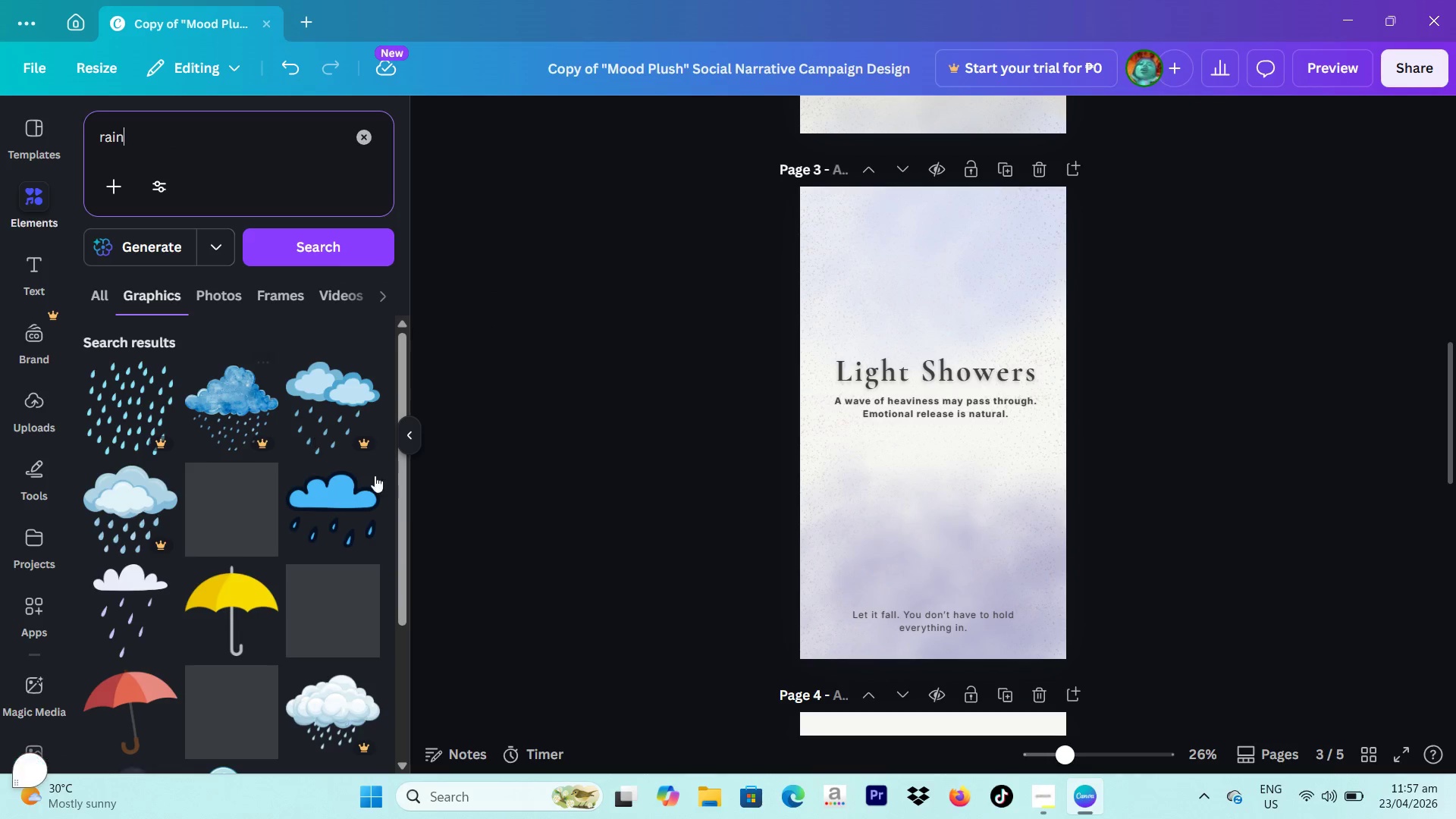 
scroll: coordinate [359, 459], scroll_direction: down, amount: 12.0
 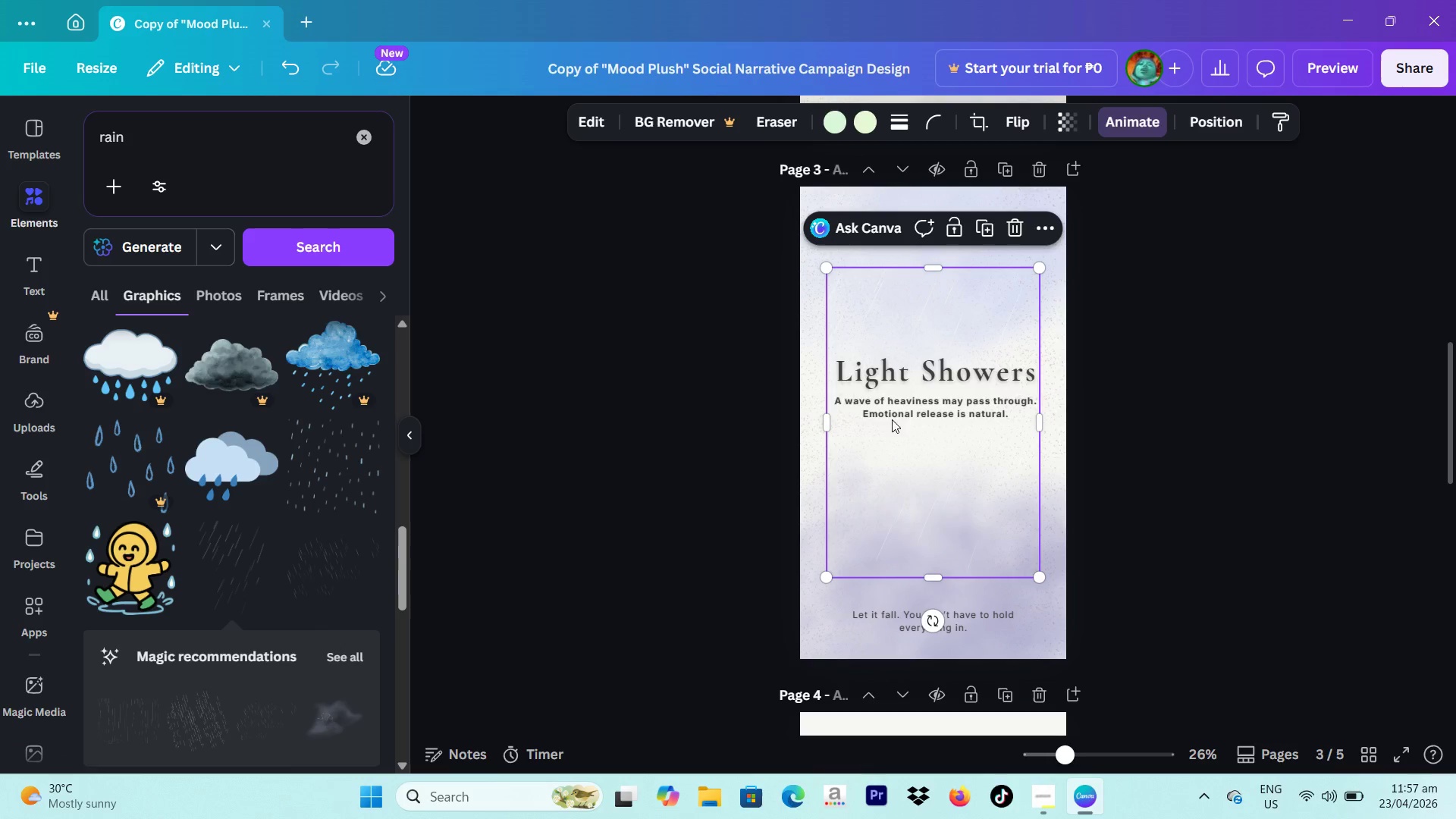 
left_click_drag(start_coordinate=[1043, 271], to_coordinate=[1119, 194])
 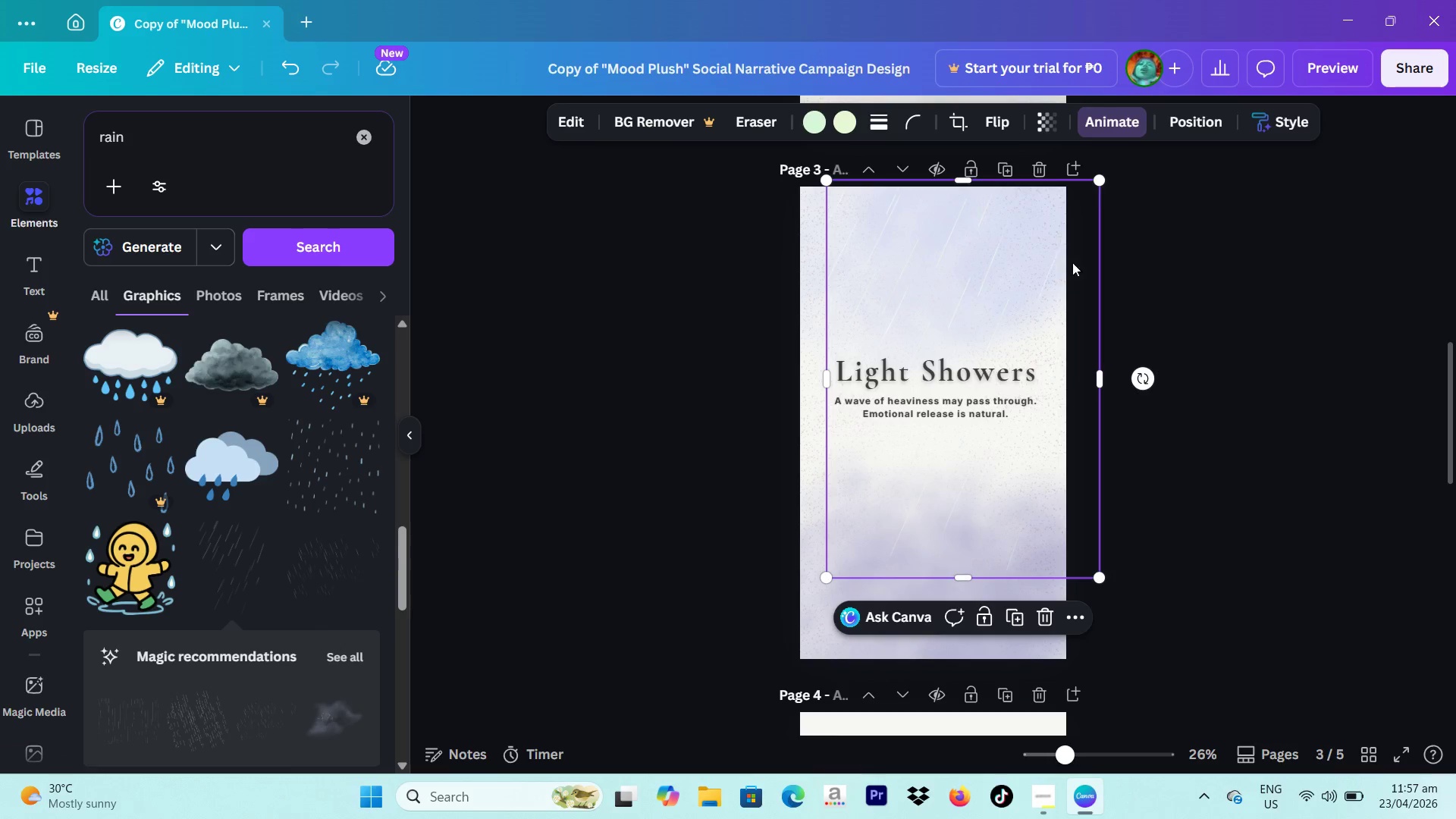 
left_click_drag(start_coordinate=[1068, 247], to_coordinate=[1056, 246])
 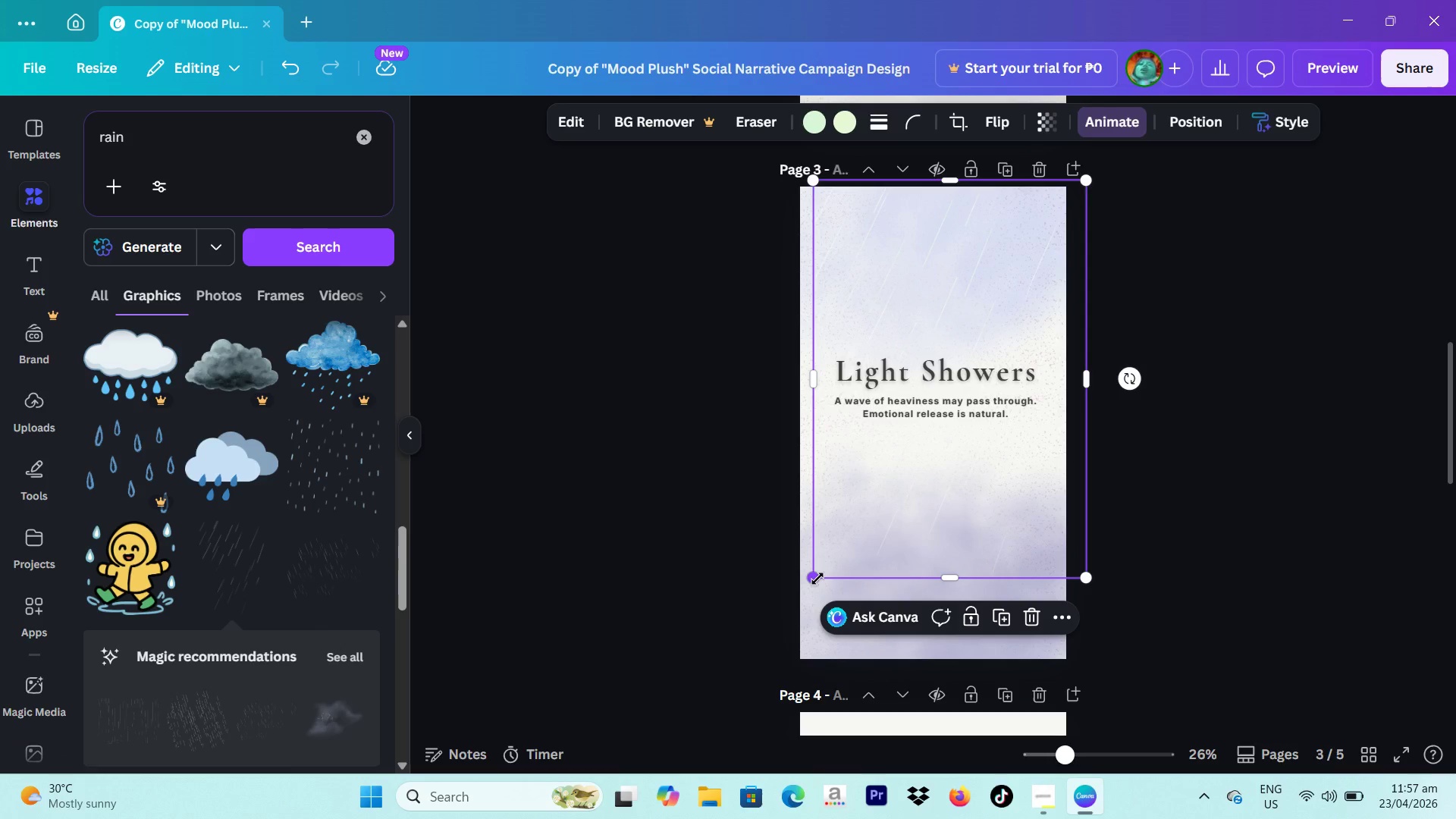 
left_click_drag(start_coordinate=[817, 579], to_coordinate=[827, 554])
 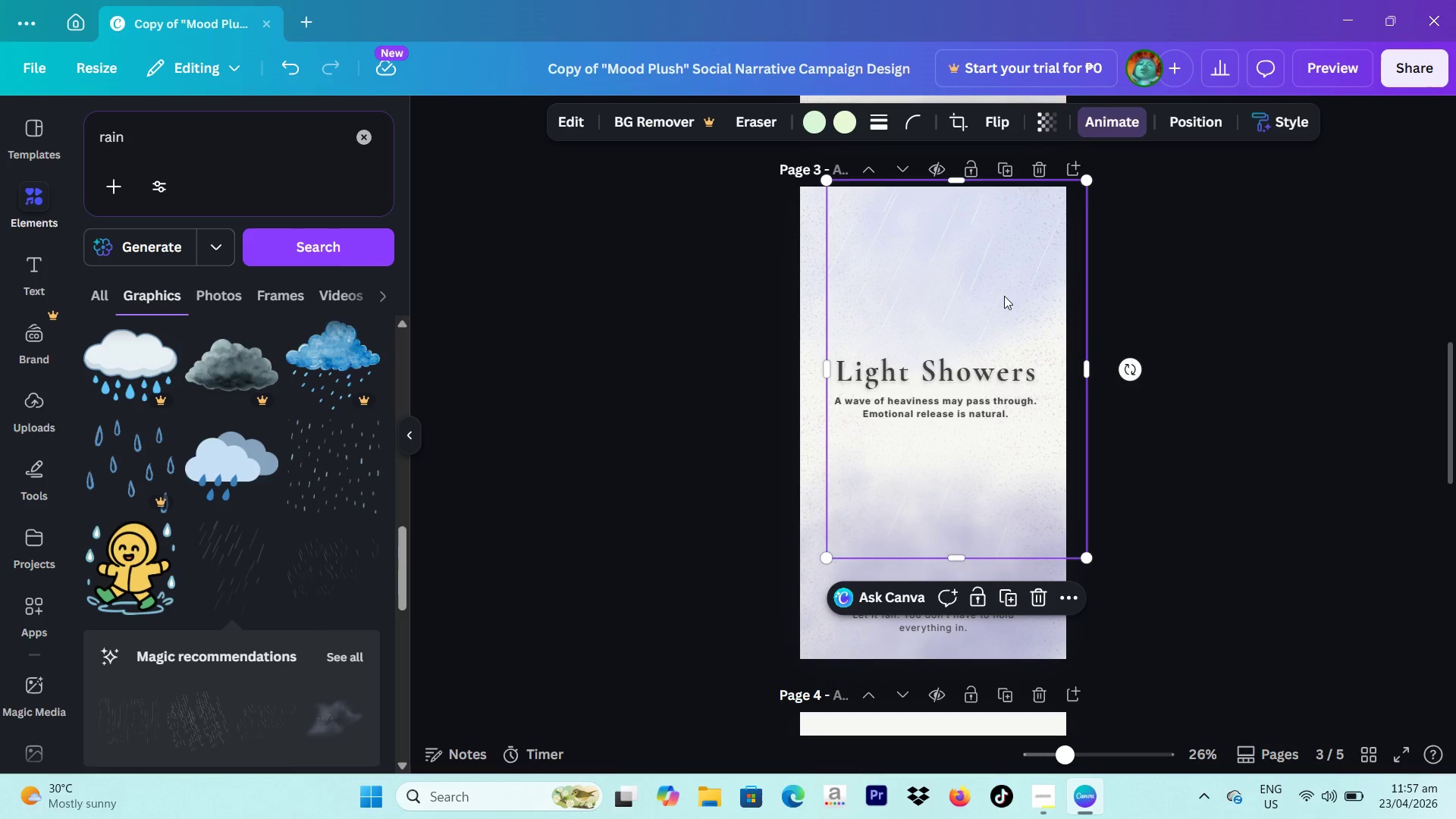 
left_click_drag(start_coordinate=[1007, 293], to_coordinate=[996, 278])
 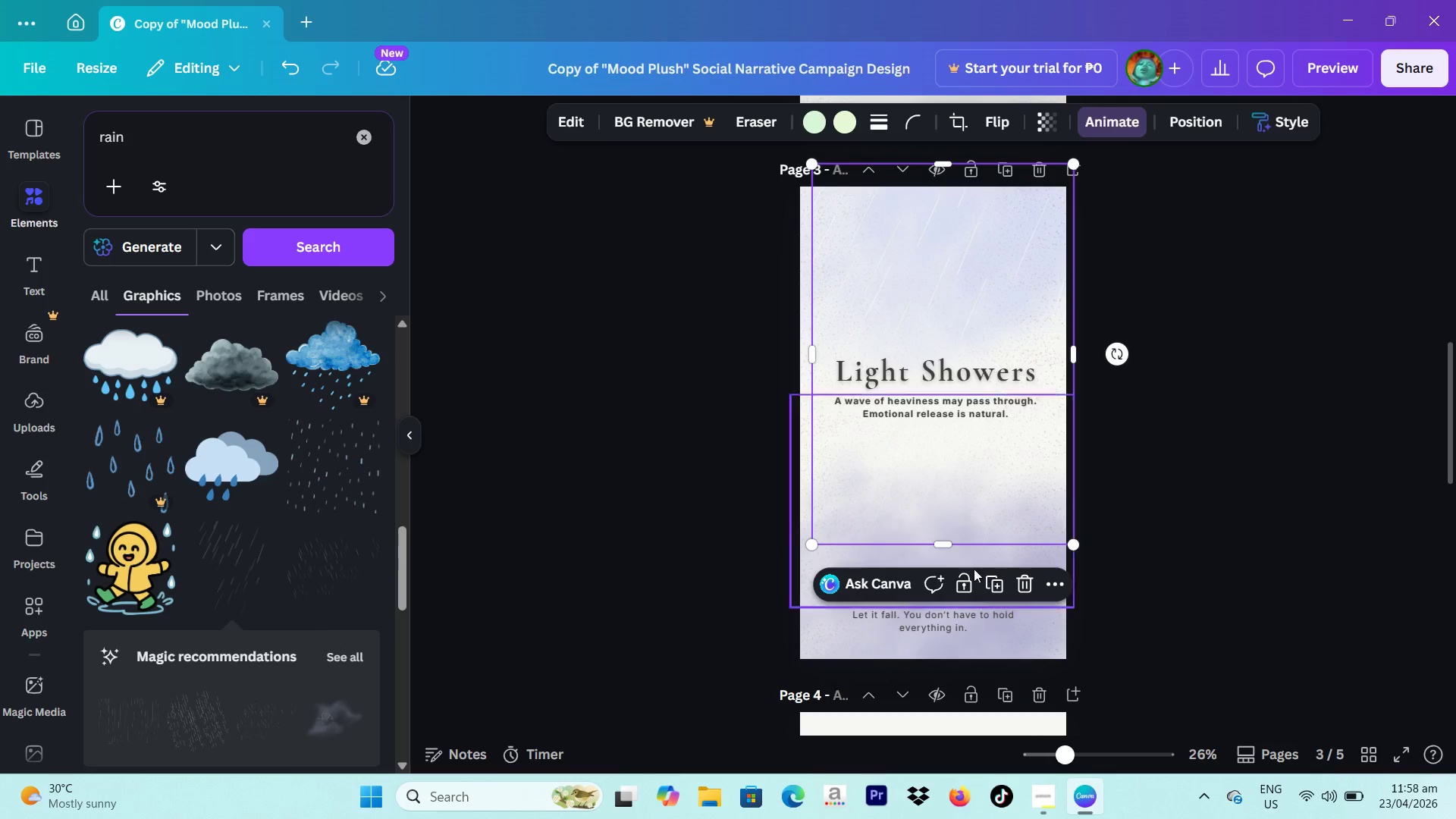 
left_click_drag(start_coordinate=[991, 447], to_coordinate=[1075, 632])
 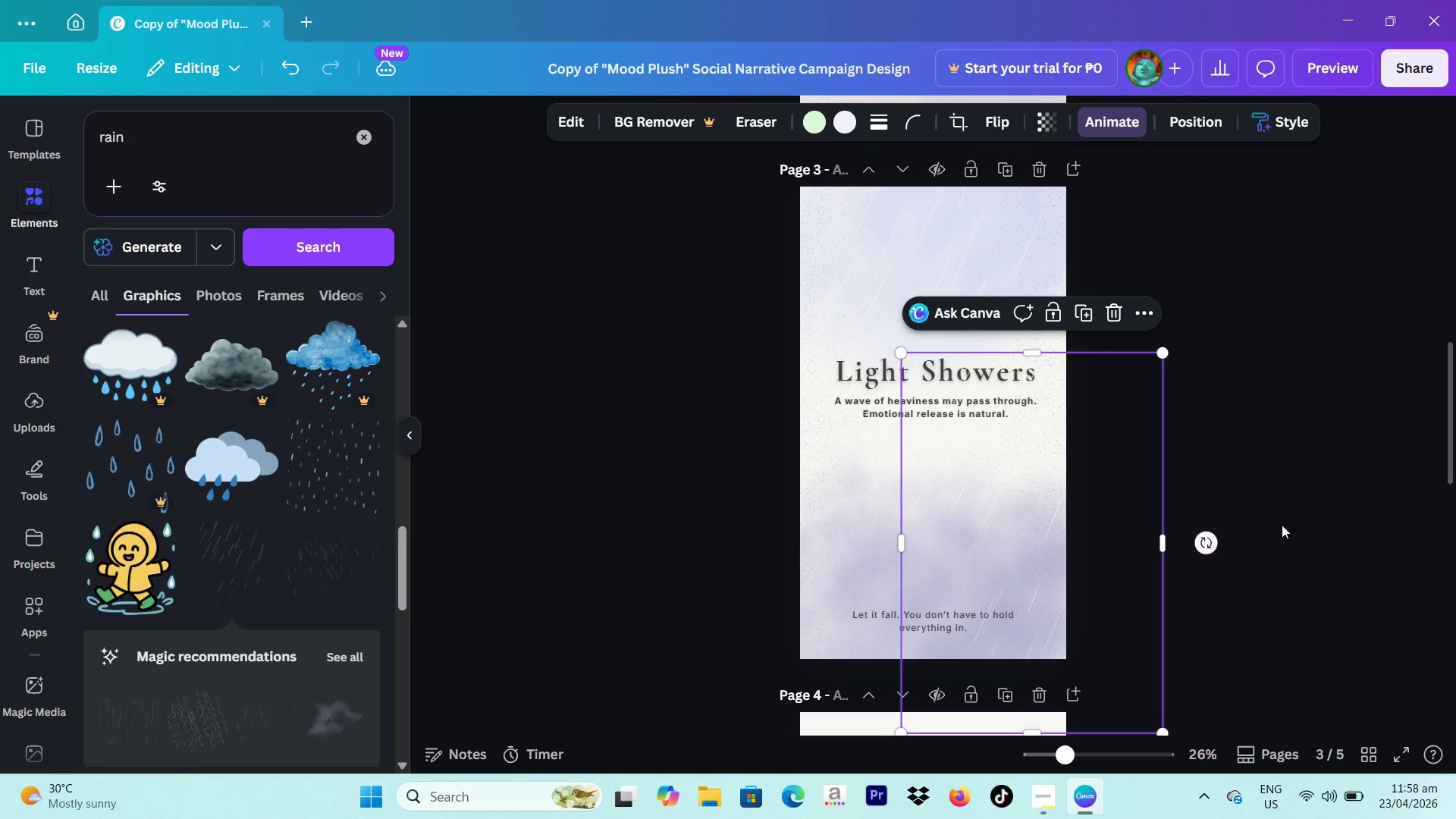 
left_click([1313, 517])
 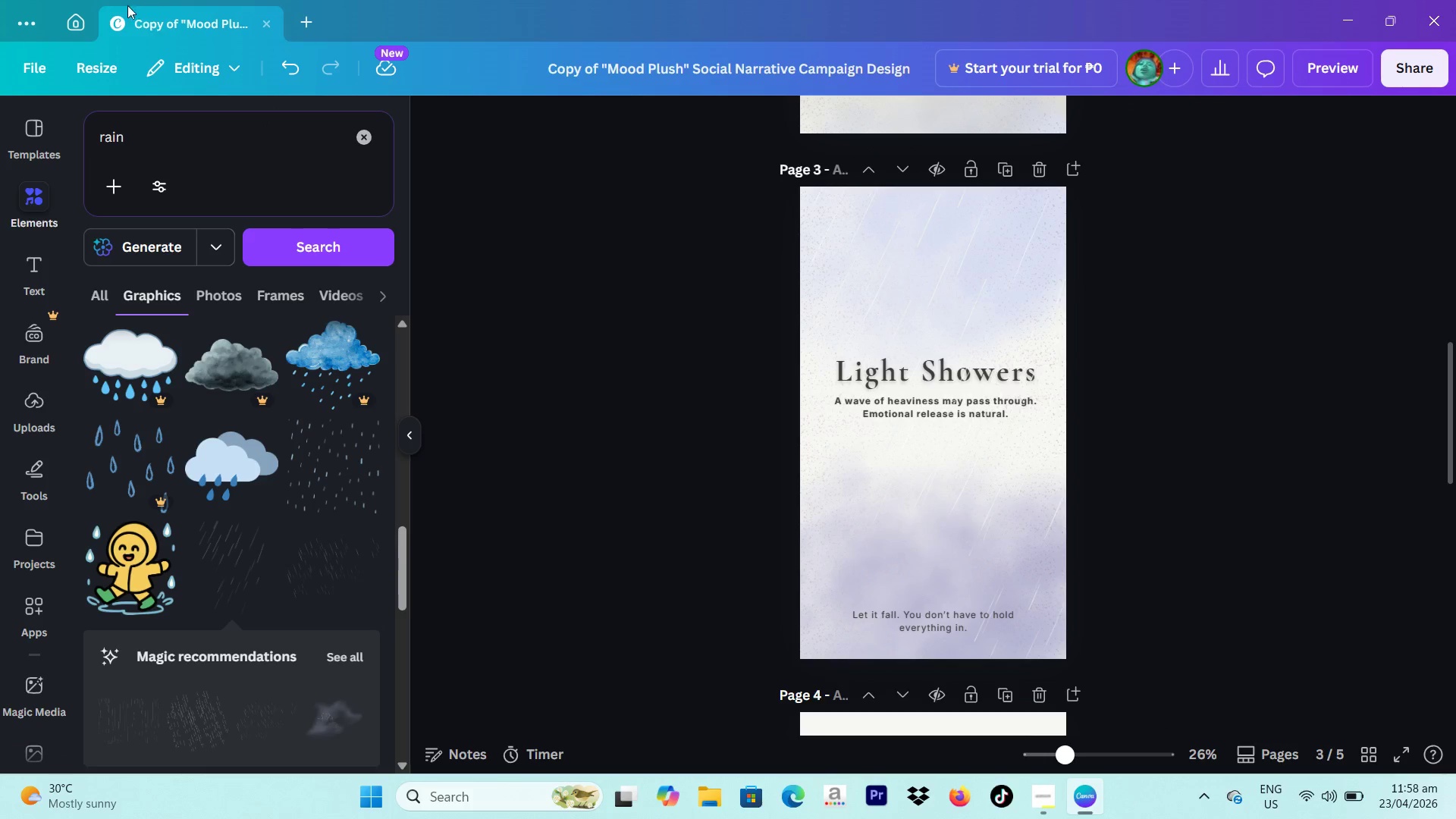 
left_click_drag(start_coordinate=[174, 132], to_coordinate=[89, 126])
 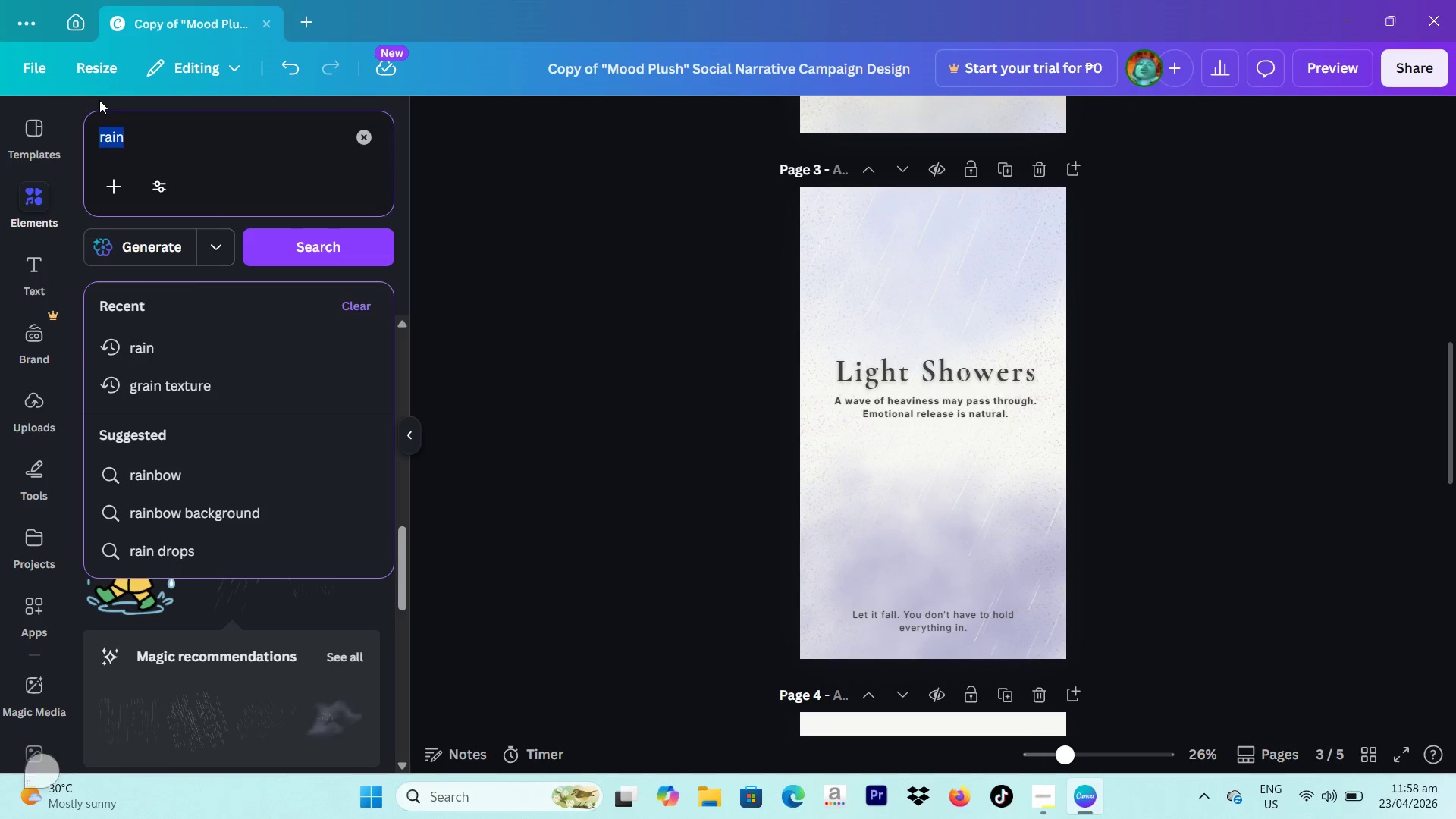 
type(vignette)
 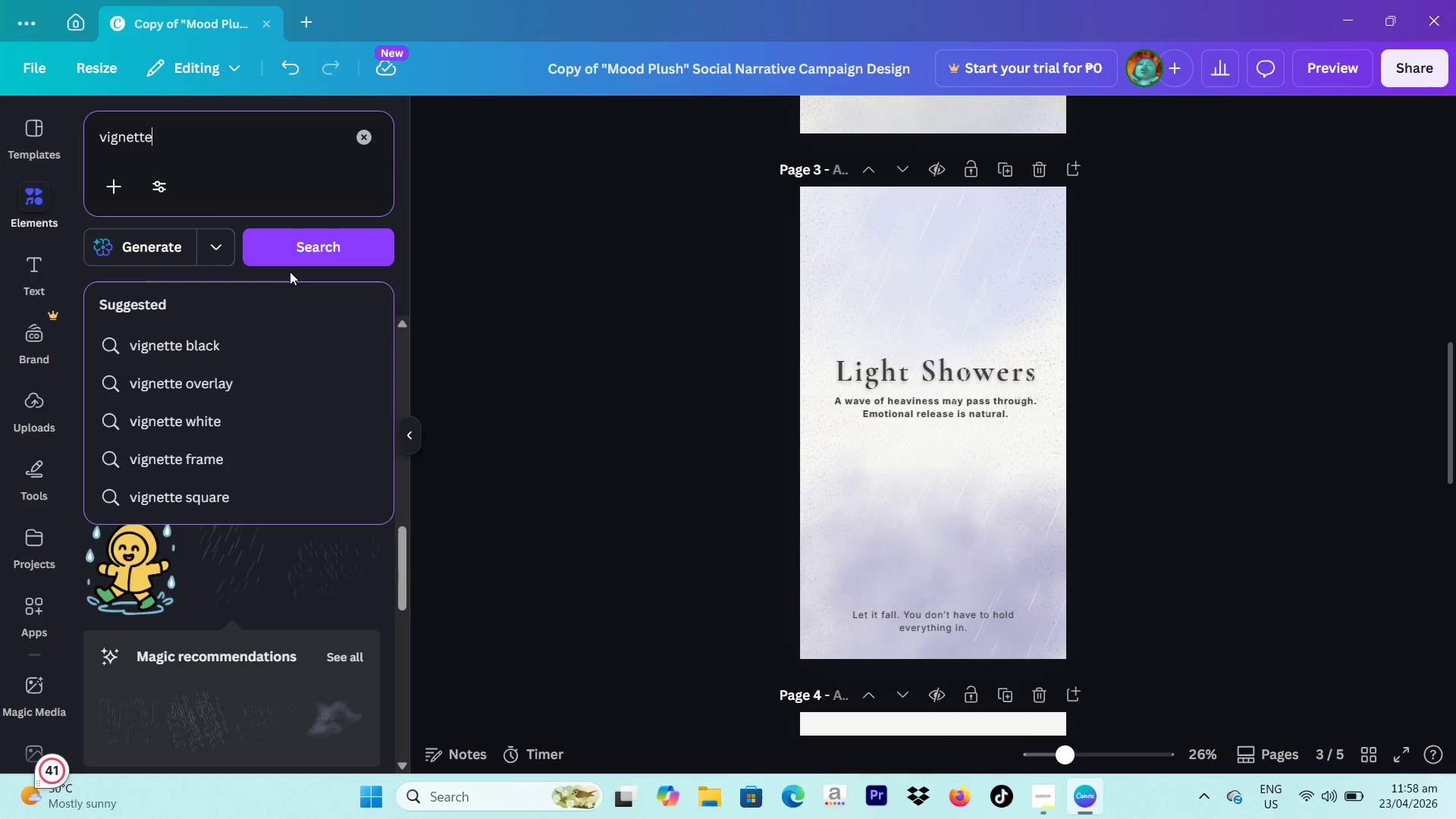 
left_click([202, 342])
 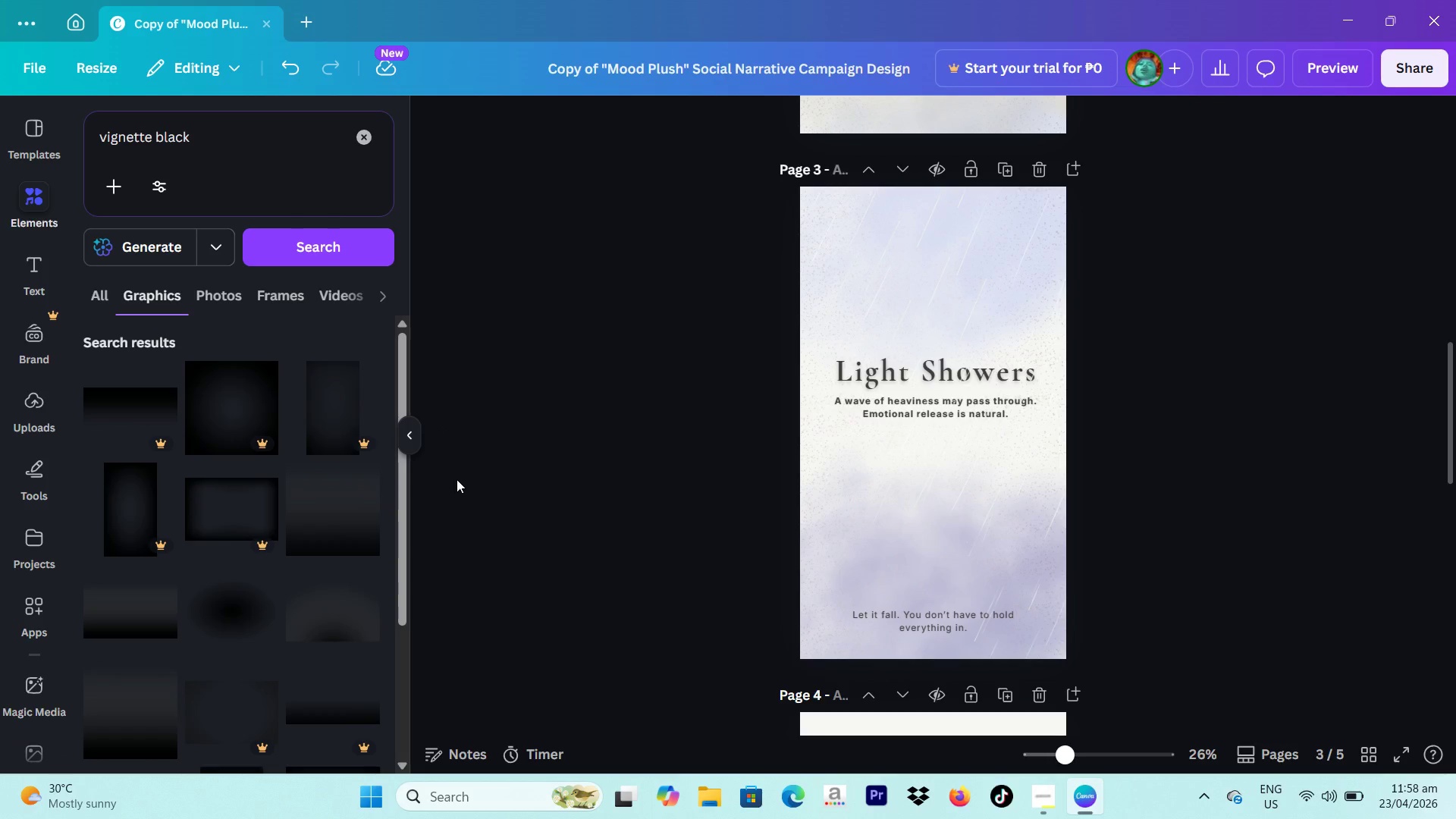 
scroll: coordinate [333, 446], scroll_direction: down, amount: 2.0
 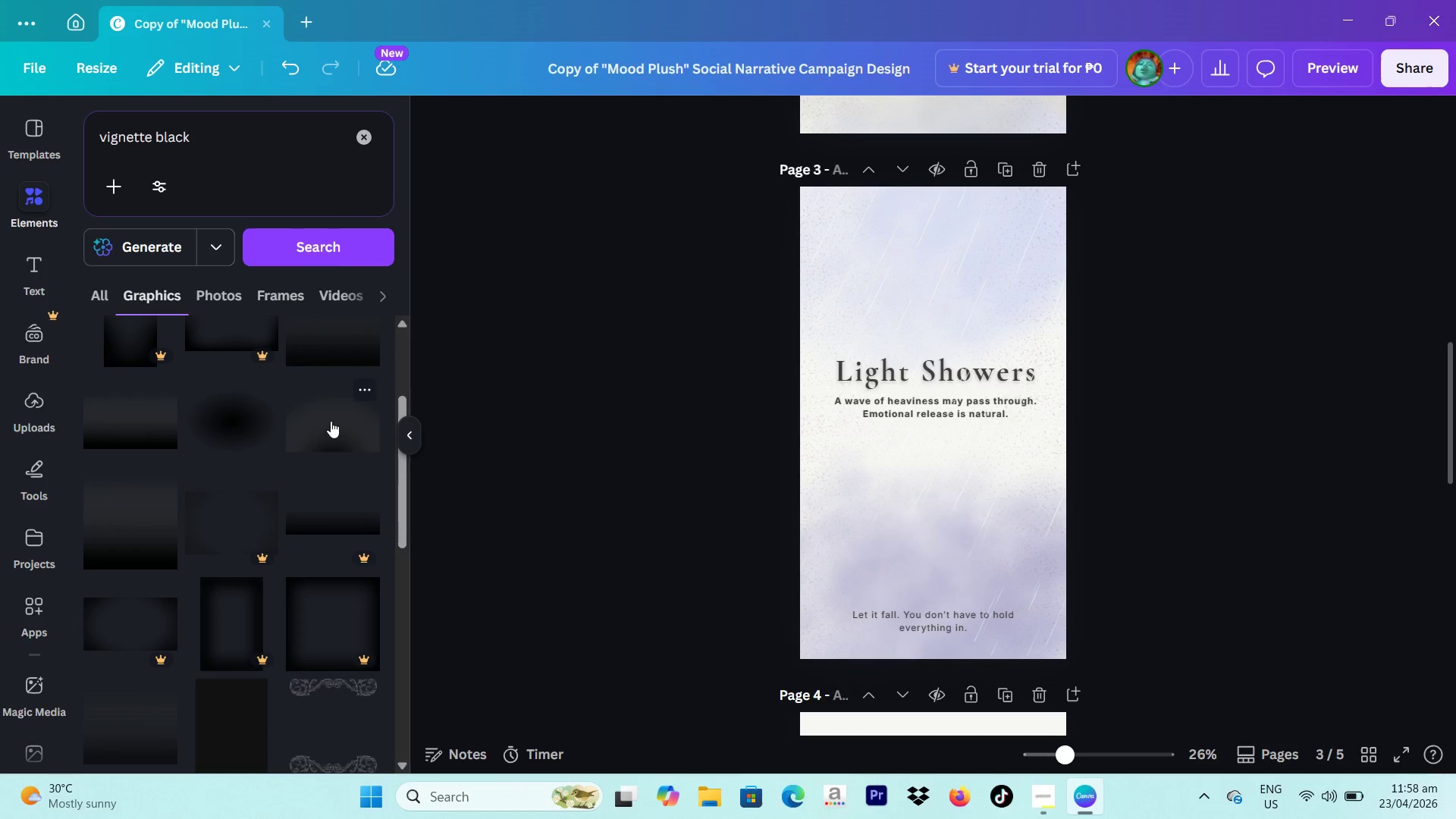 
scroll: coordinate [332, 417], scroll_direction: none, amount: 0.0
 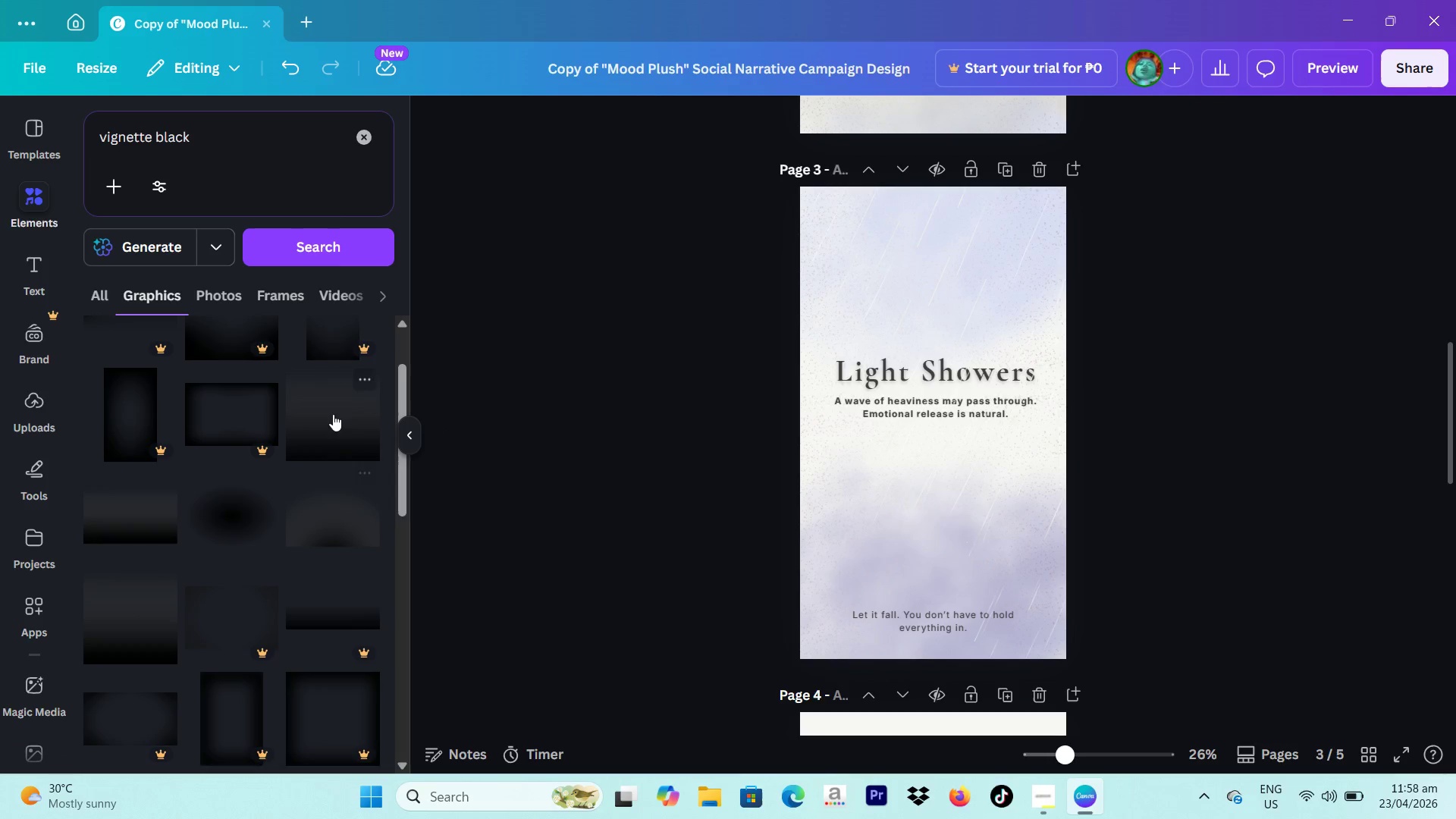 
left_click([333, 414])
 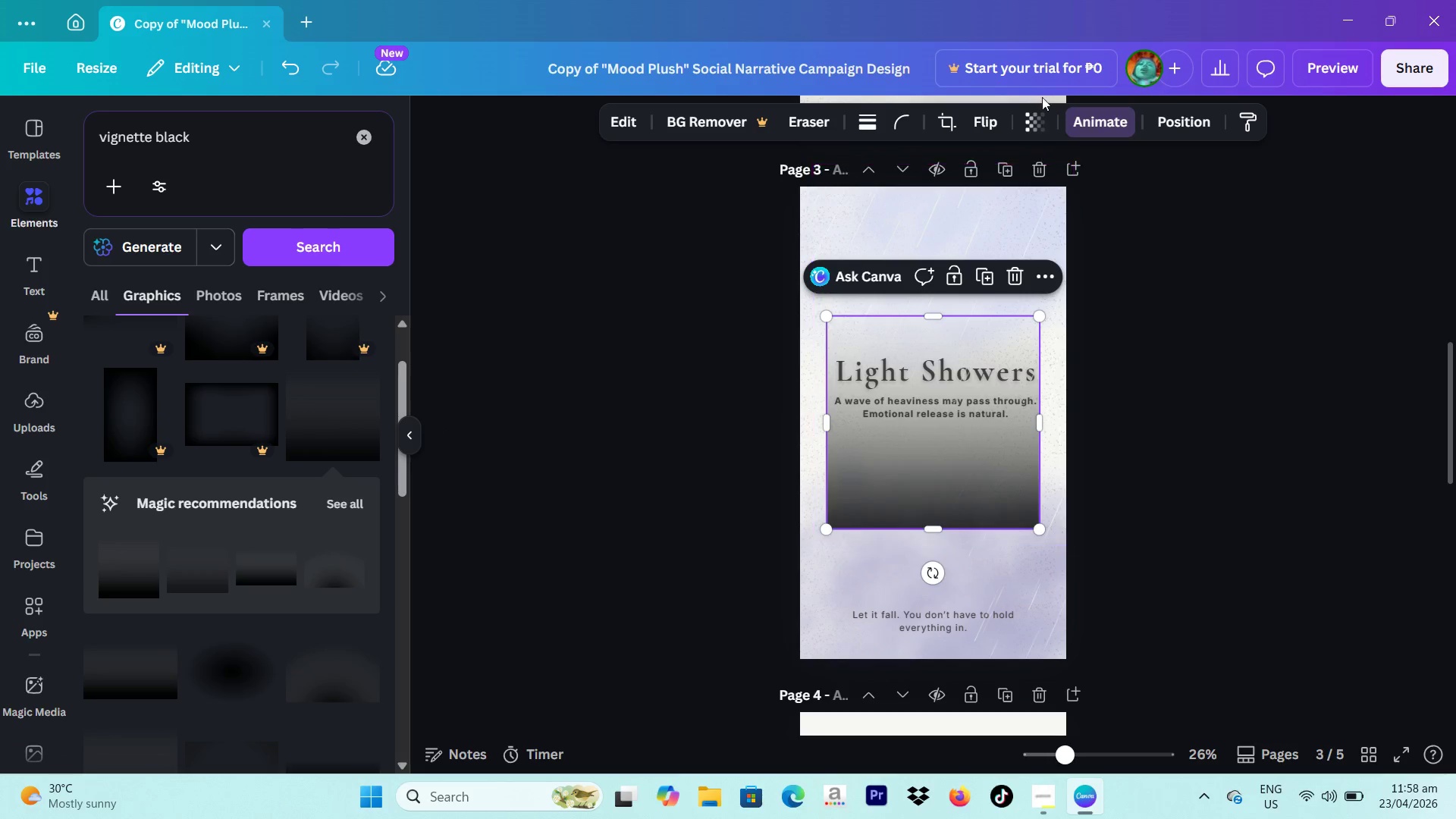 
left_click([1027, 115])
 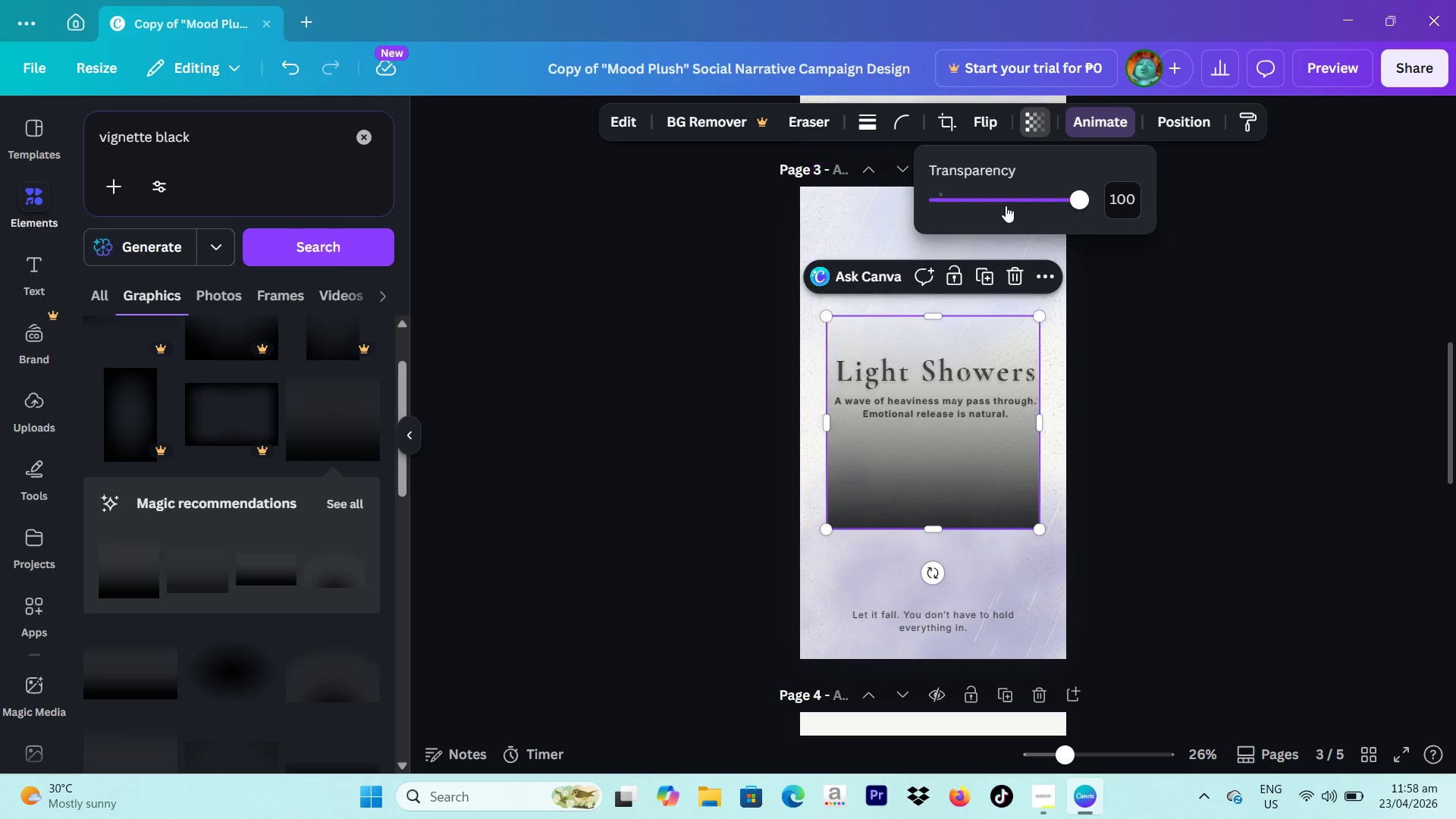 
left_click_drag(start_coordinate=[1006, 206], to_coordinate=[958, 208])
 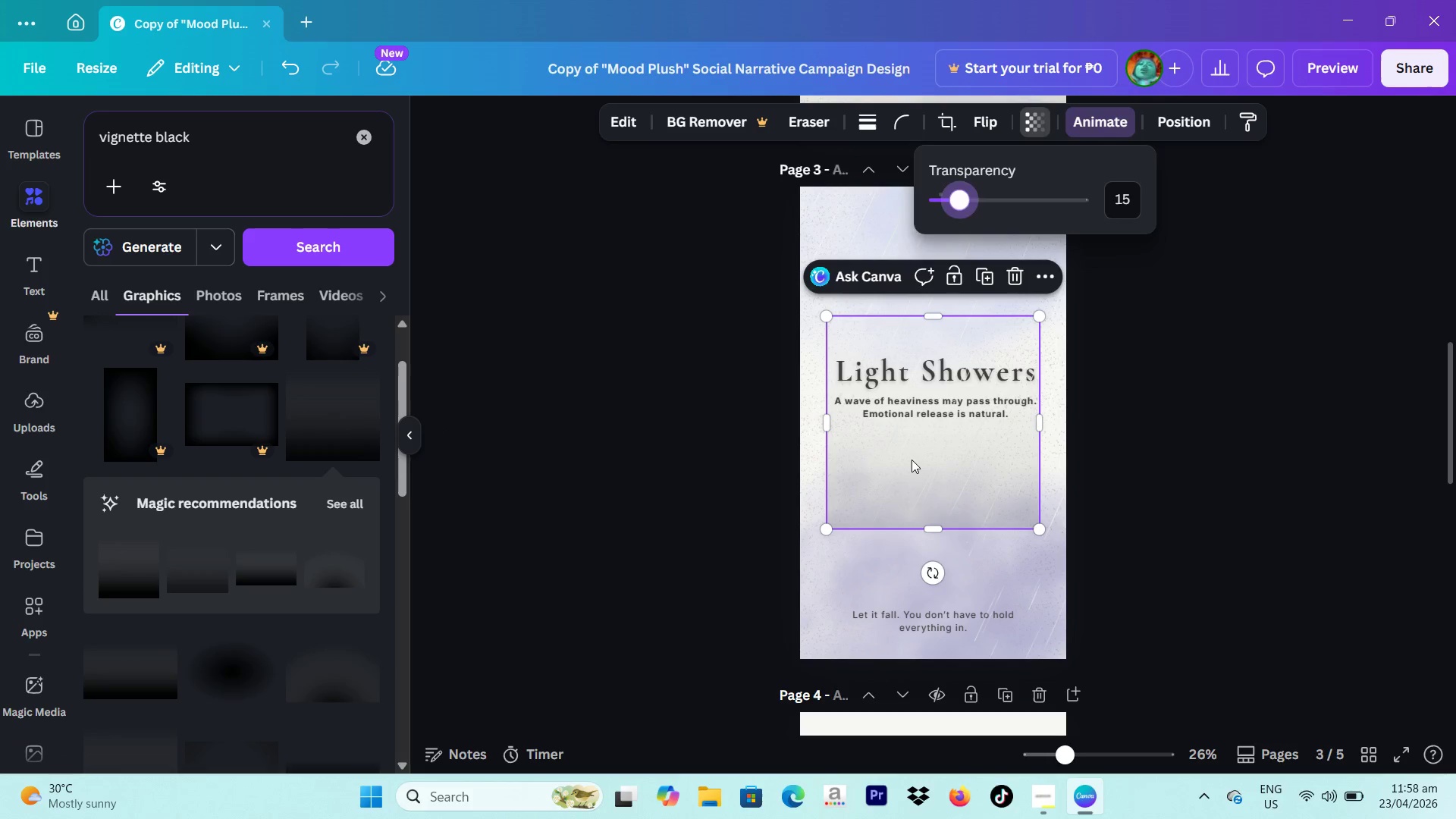 
left_click_drag(start_coordinate=[912, 461], to_coordinate=[882, 632])
 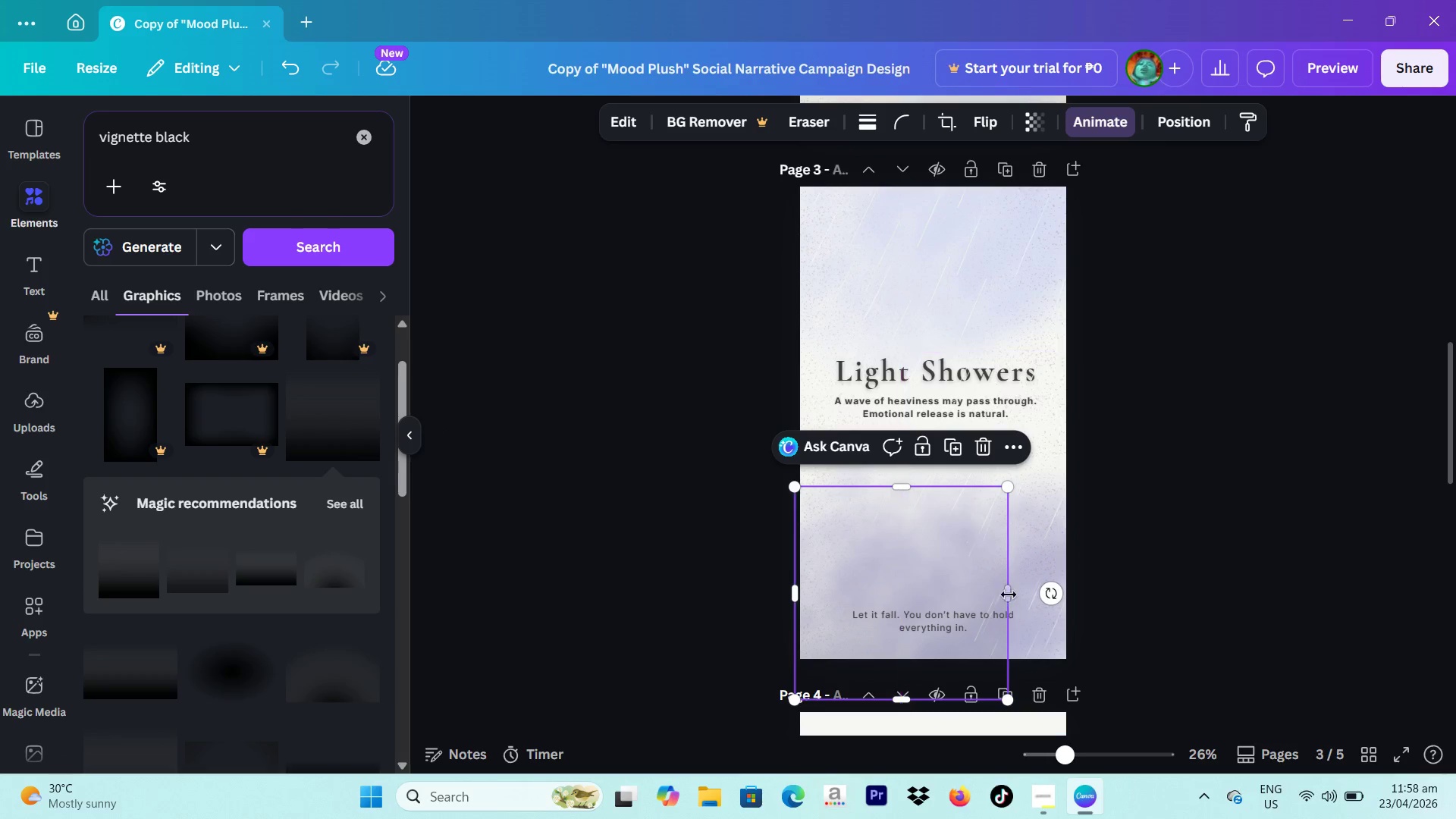 
left_click_drag(start_coordinate=[1011, 589], to_coordinate=[1084, 604])
 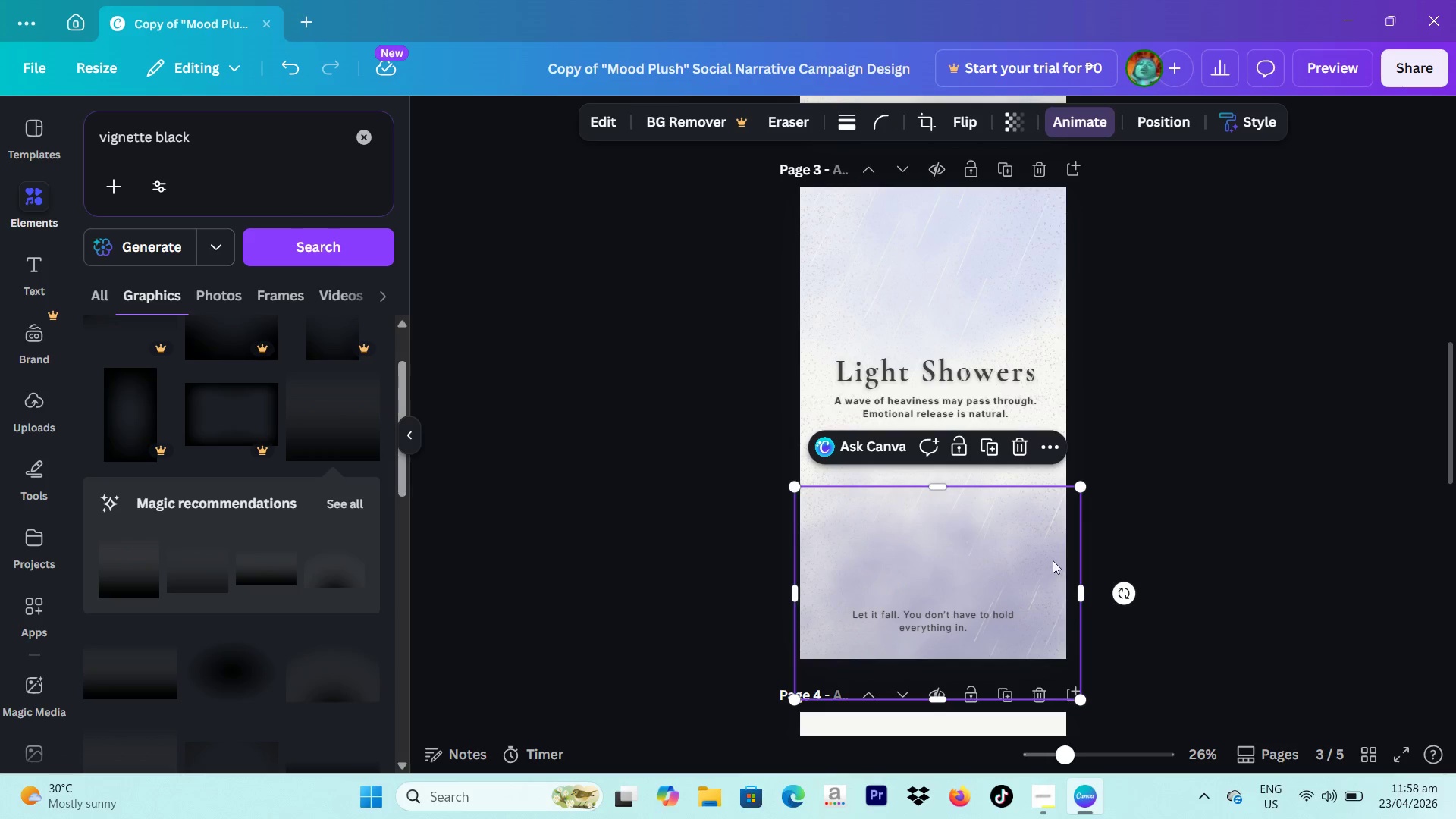 
left_click_drag(start_coordinate=[1055, 553], to_coordinate=[1047, 611])
 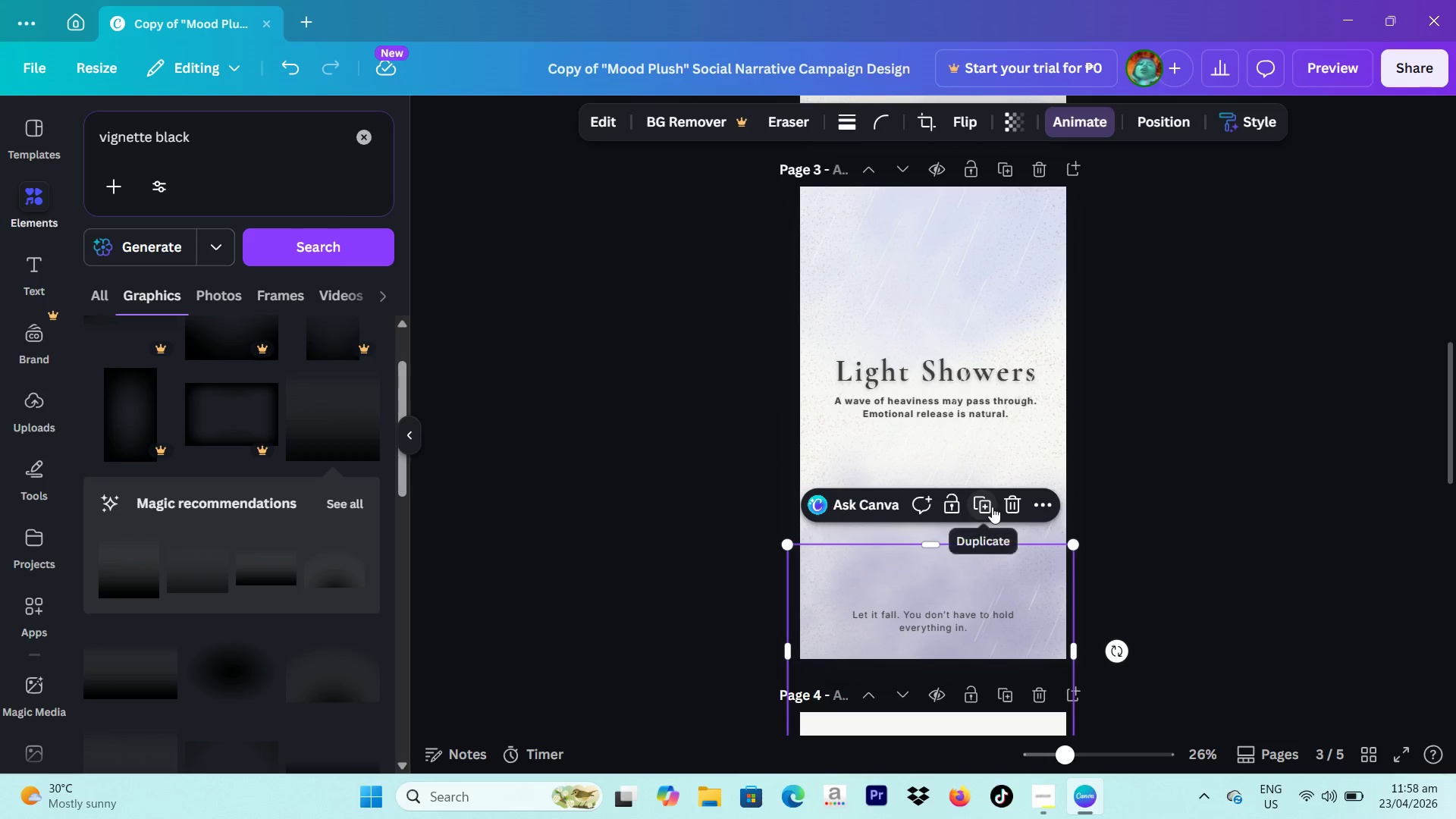 
left_click([992, 507])
 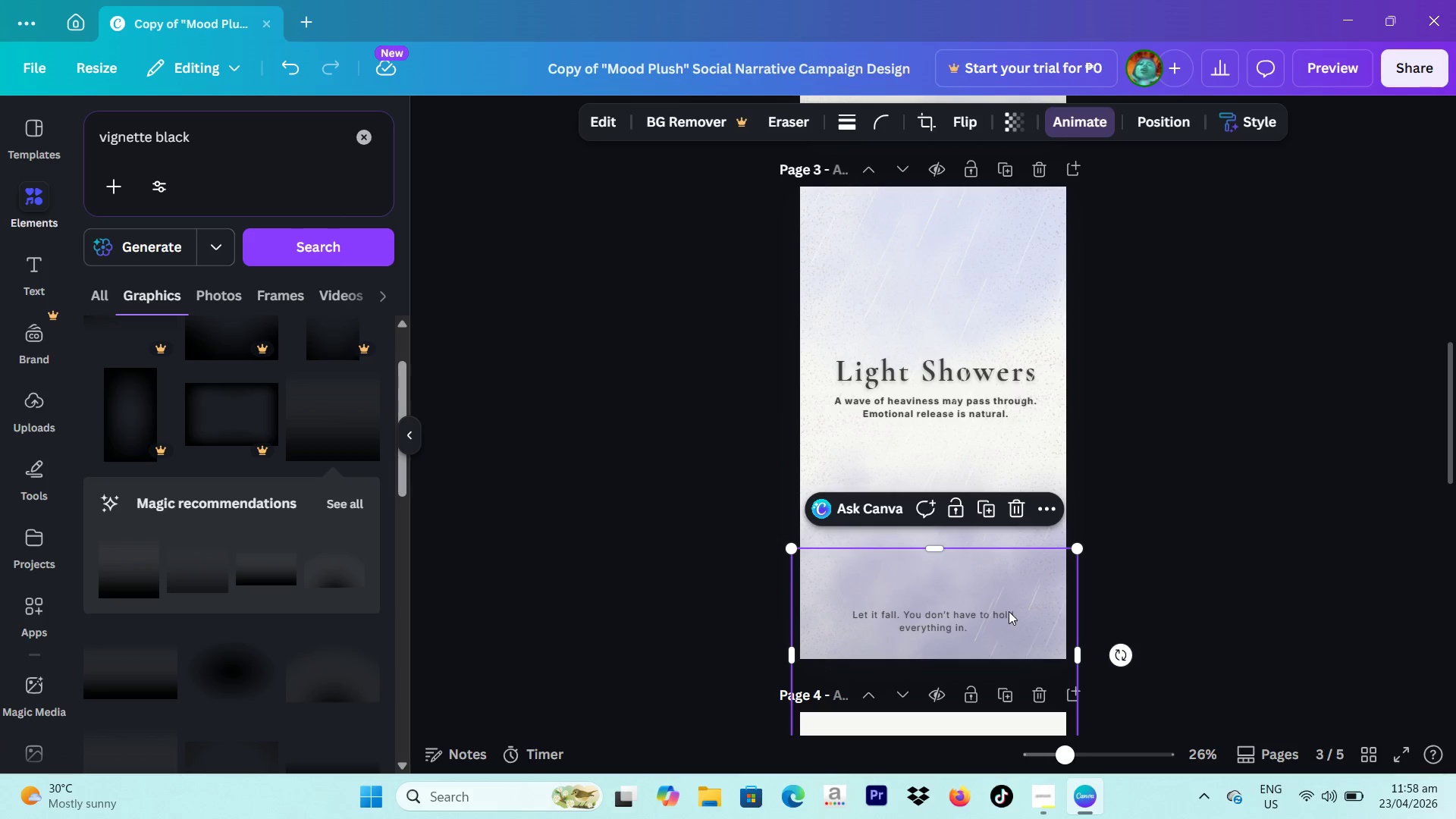 
left_click_drag(start_coordinate=[1009, 611], to_coordinate=[968, 240])
 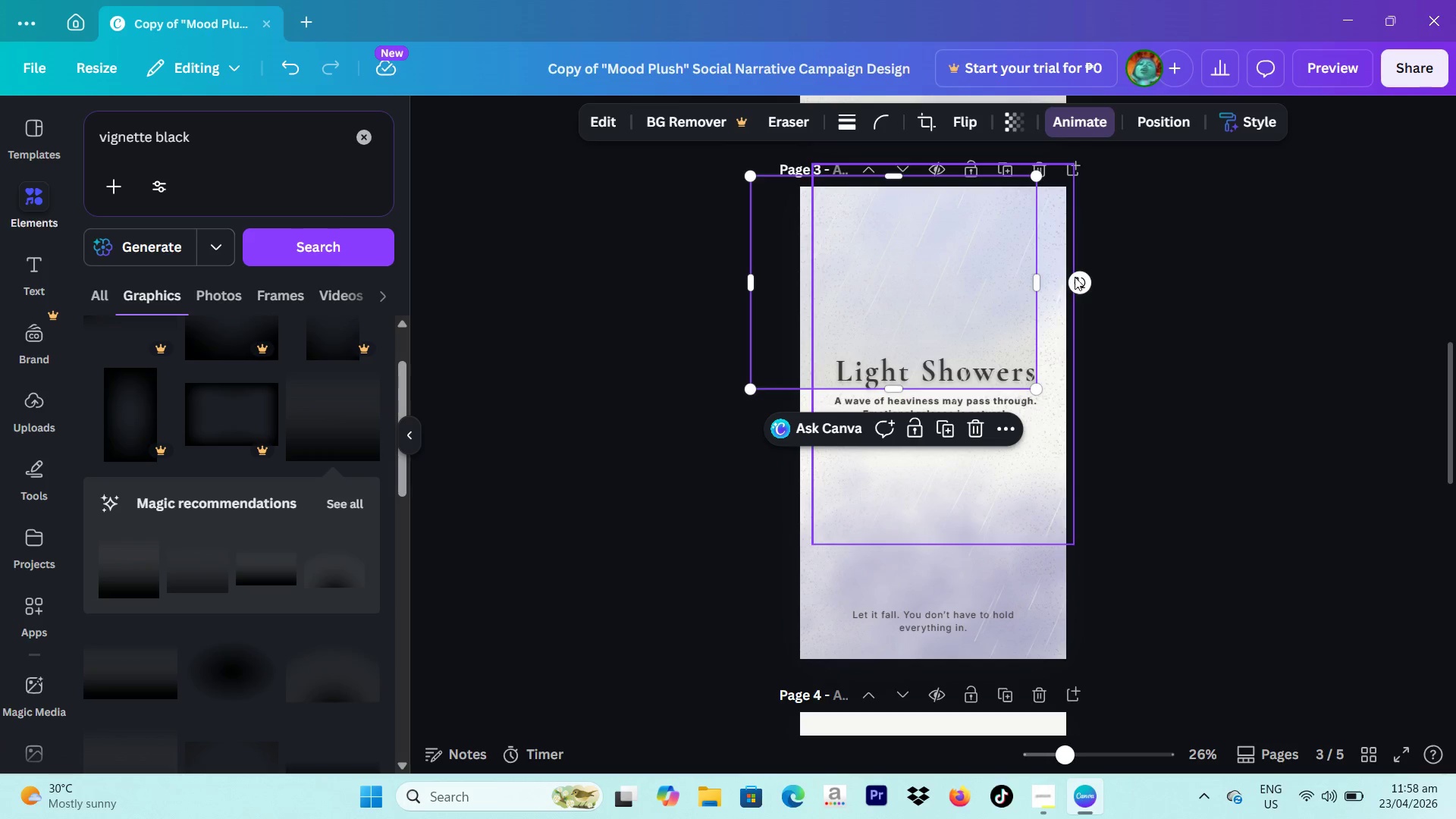 
left_click_drag(start_coordinate=[1097, 278], to_coordinate=[1090, 290])
 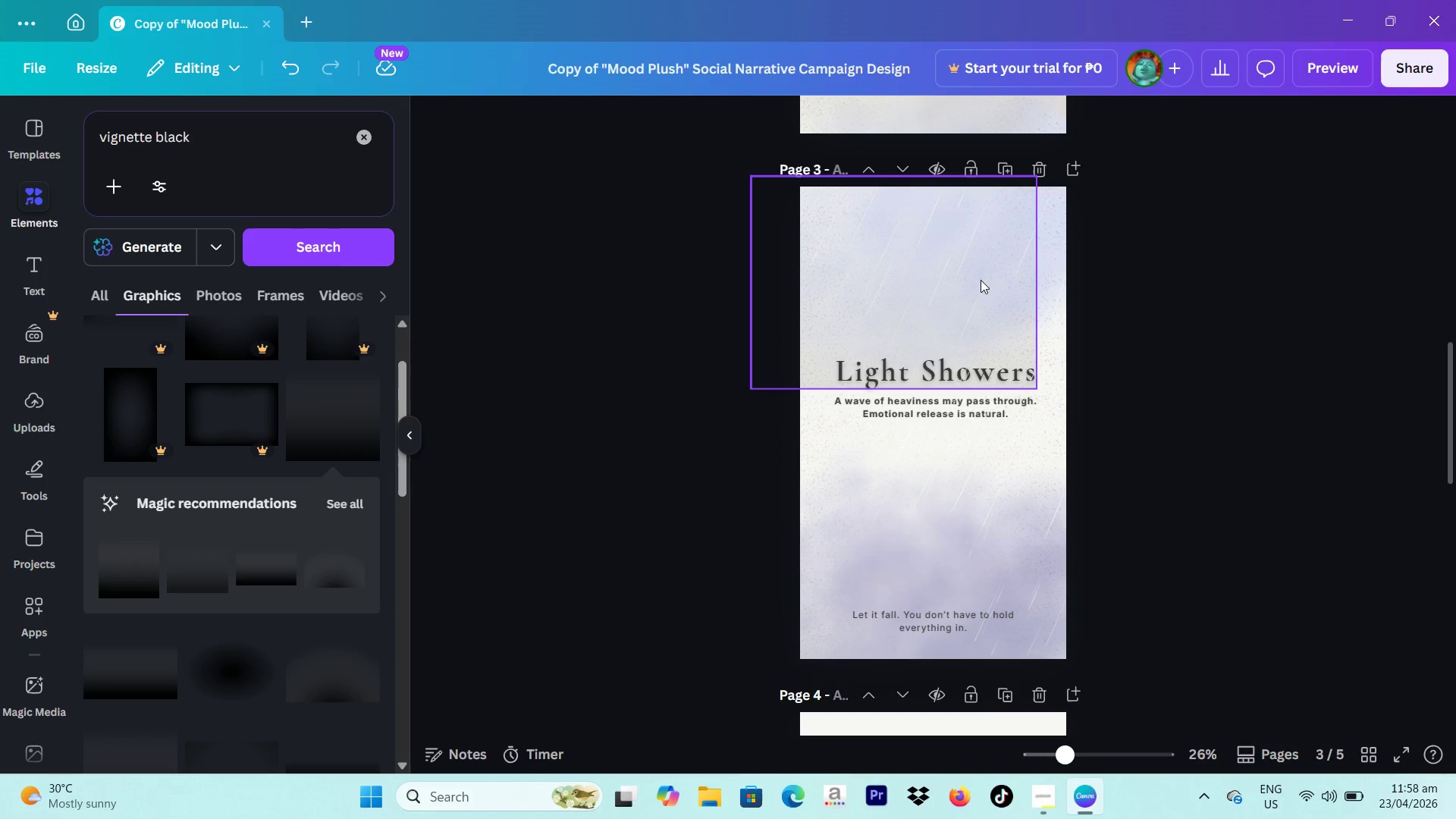 
left_click([981, 280])
 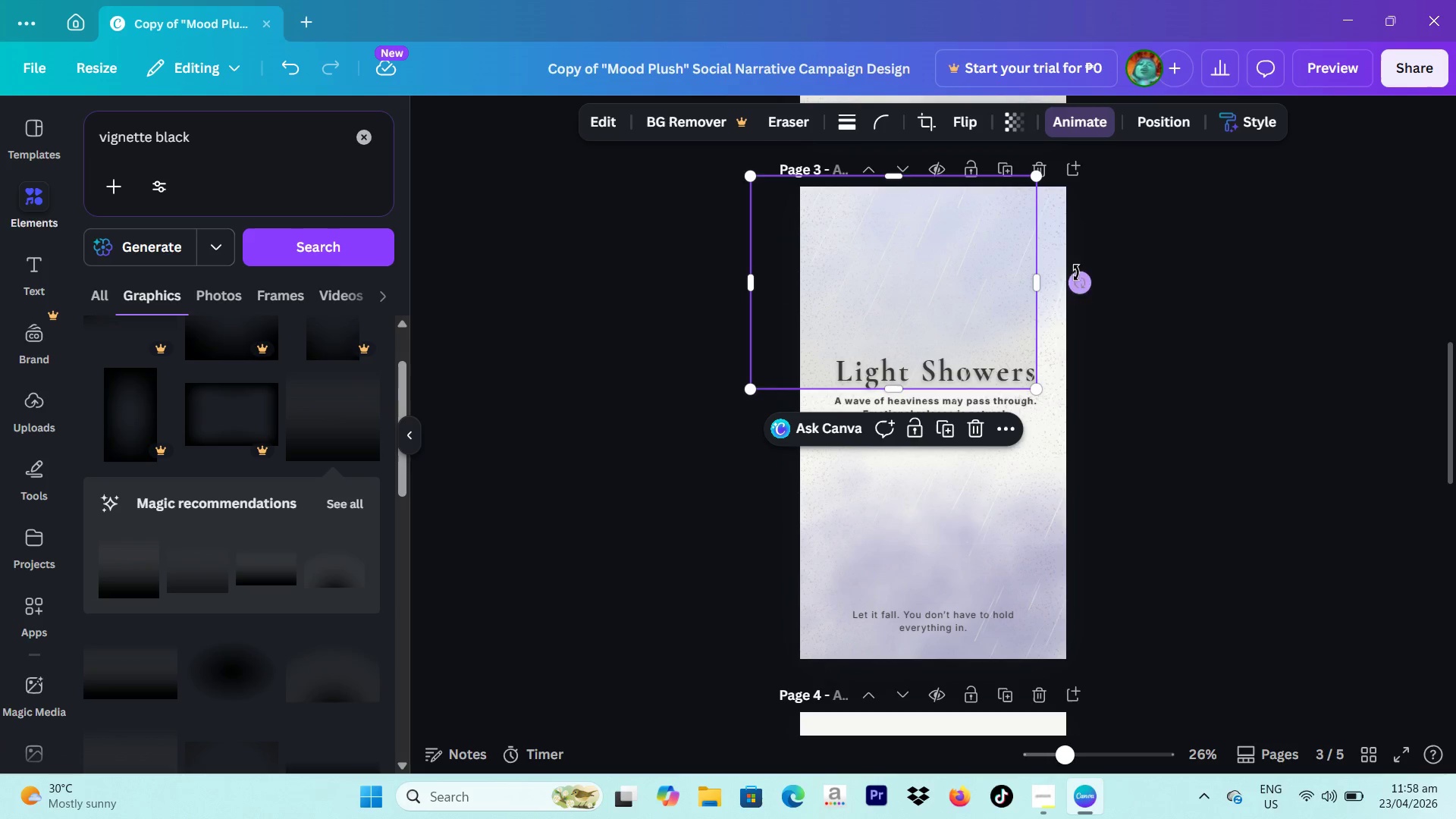 
left_click_drag(start_coordinate=[1083, 280], to_coordinate=[765, 284])
 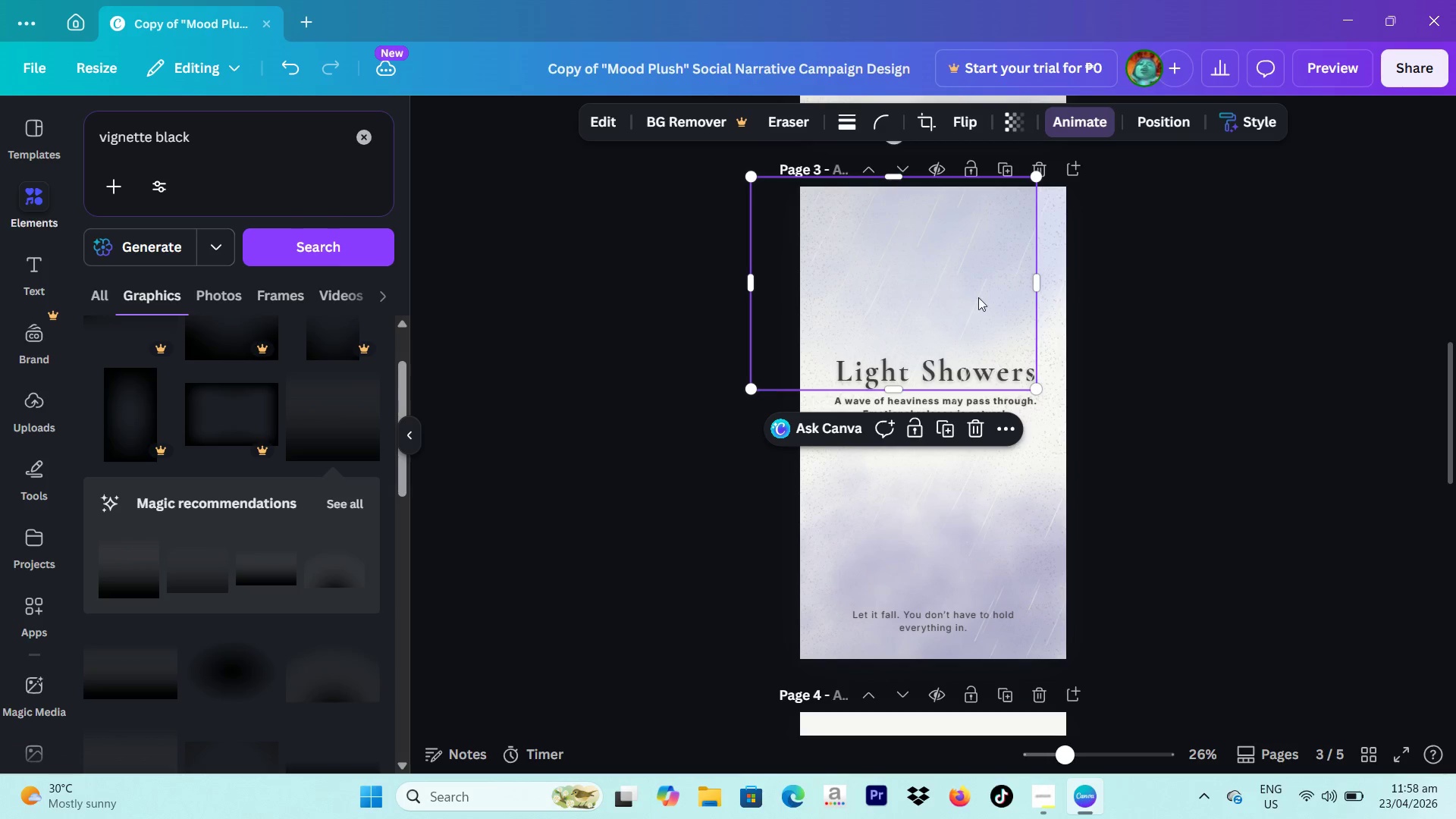 
left_click_drag(start_coordinate=[1006, 304], to_coordinate=[1037, 246])
 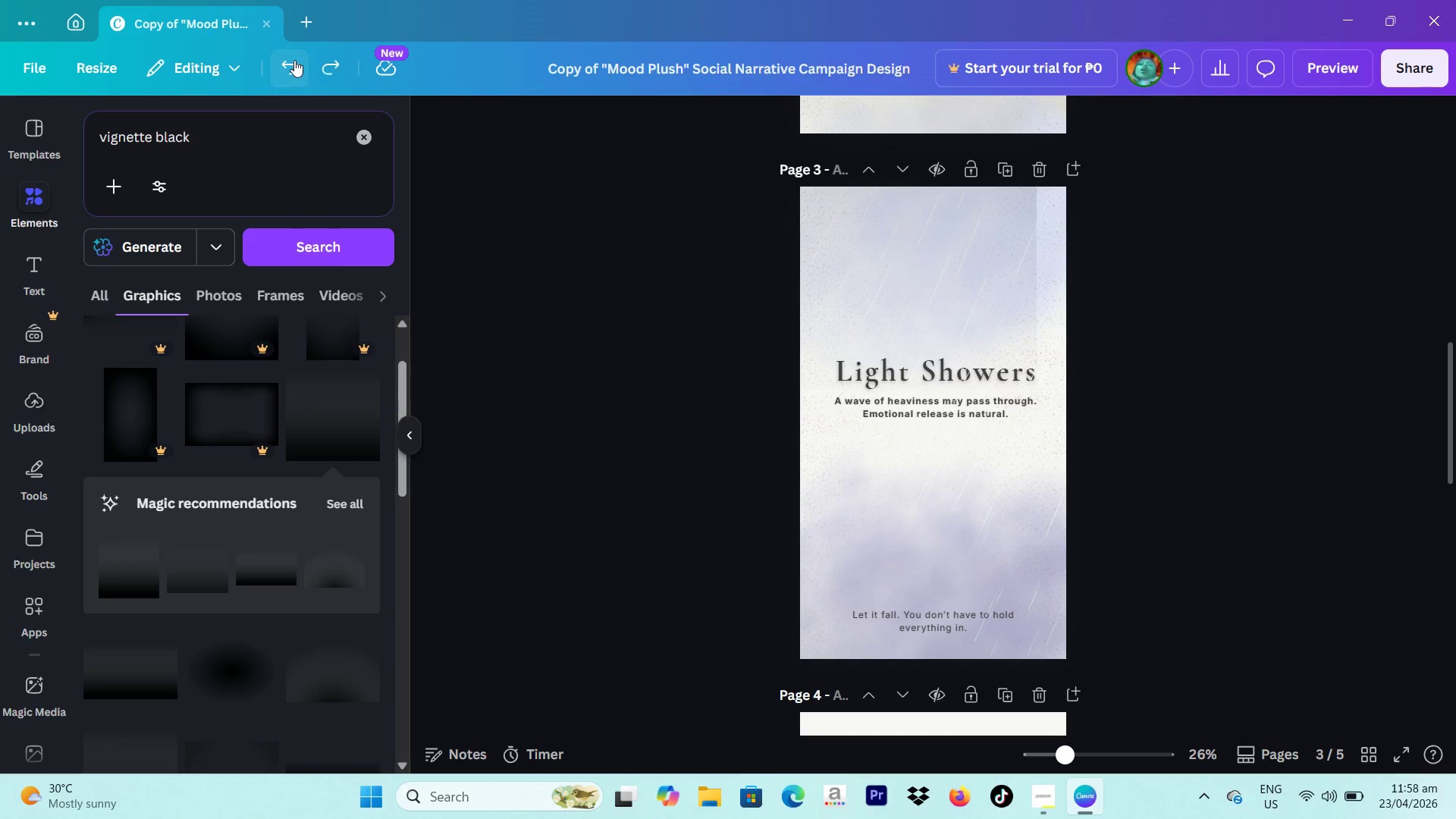 
left_click([293, 63])
 